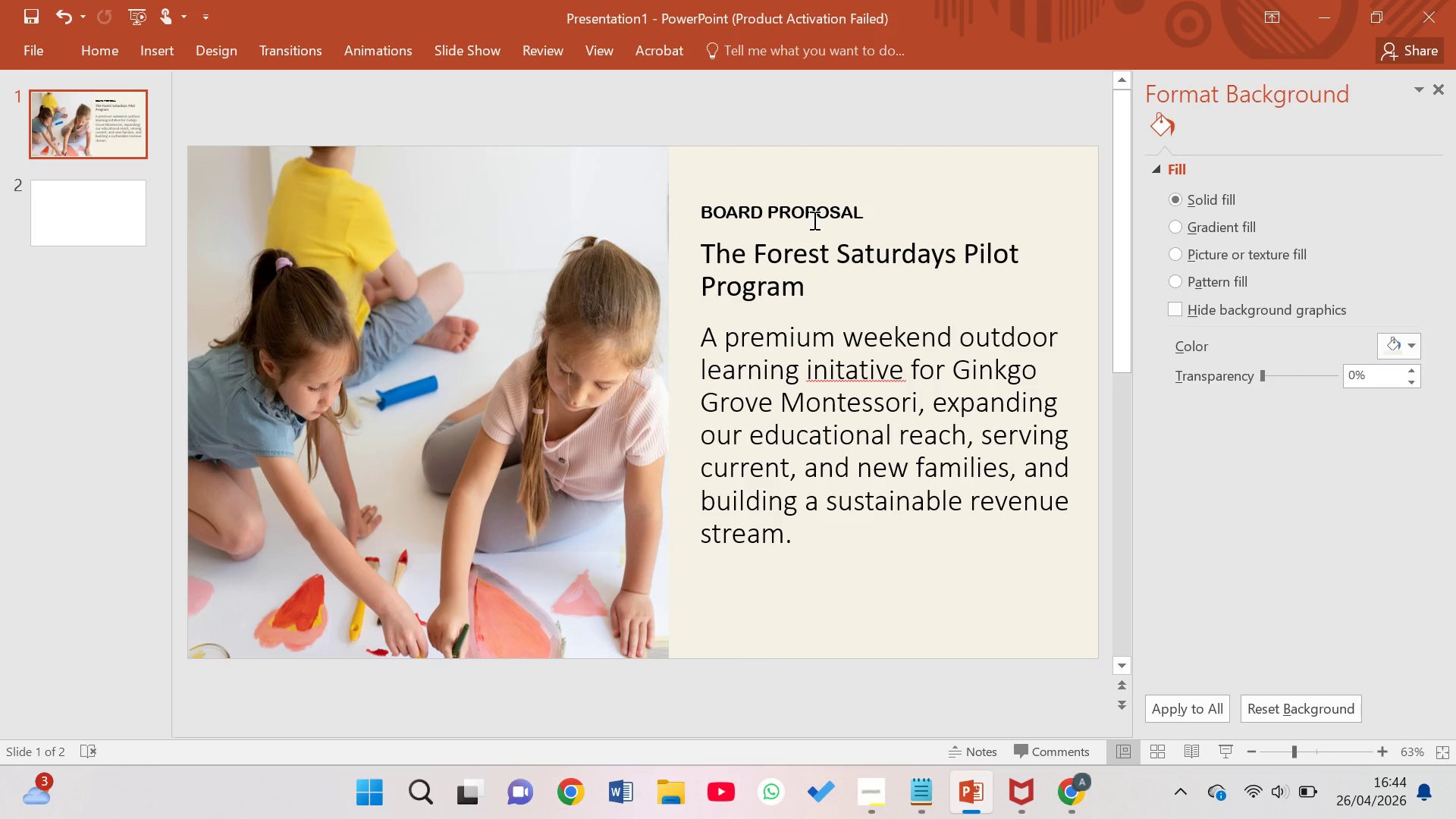 
left_click([821, 224])
 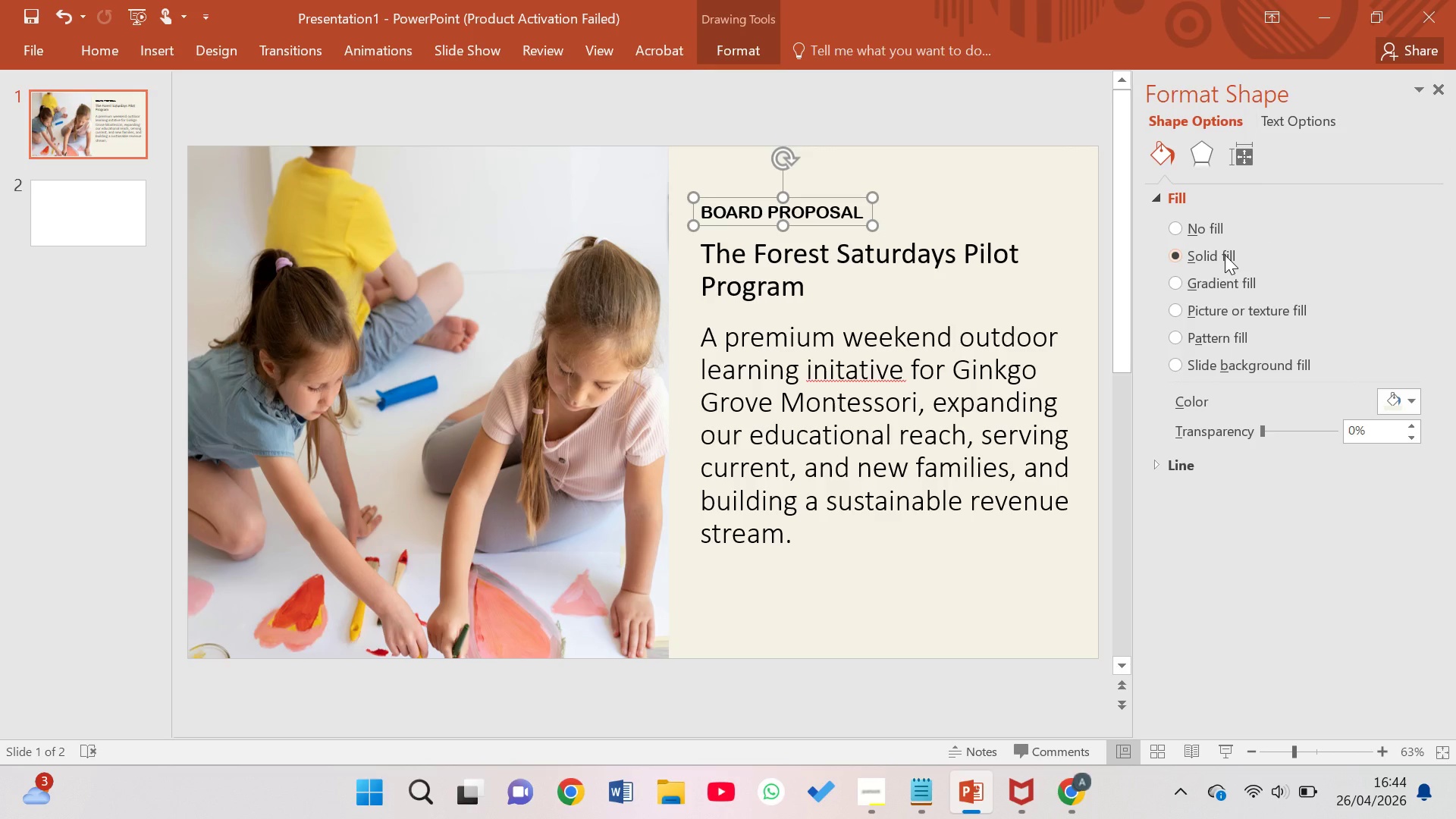 
right_click([1417, 401])
 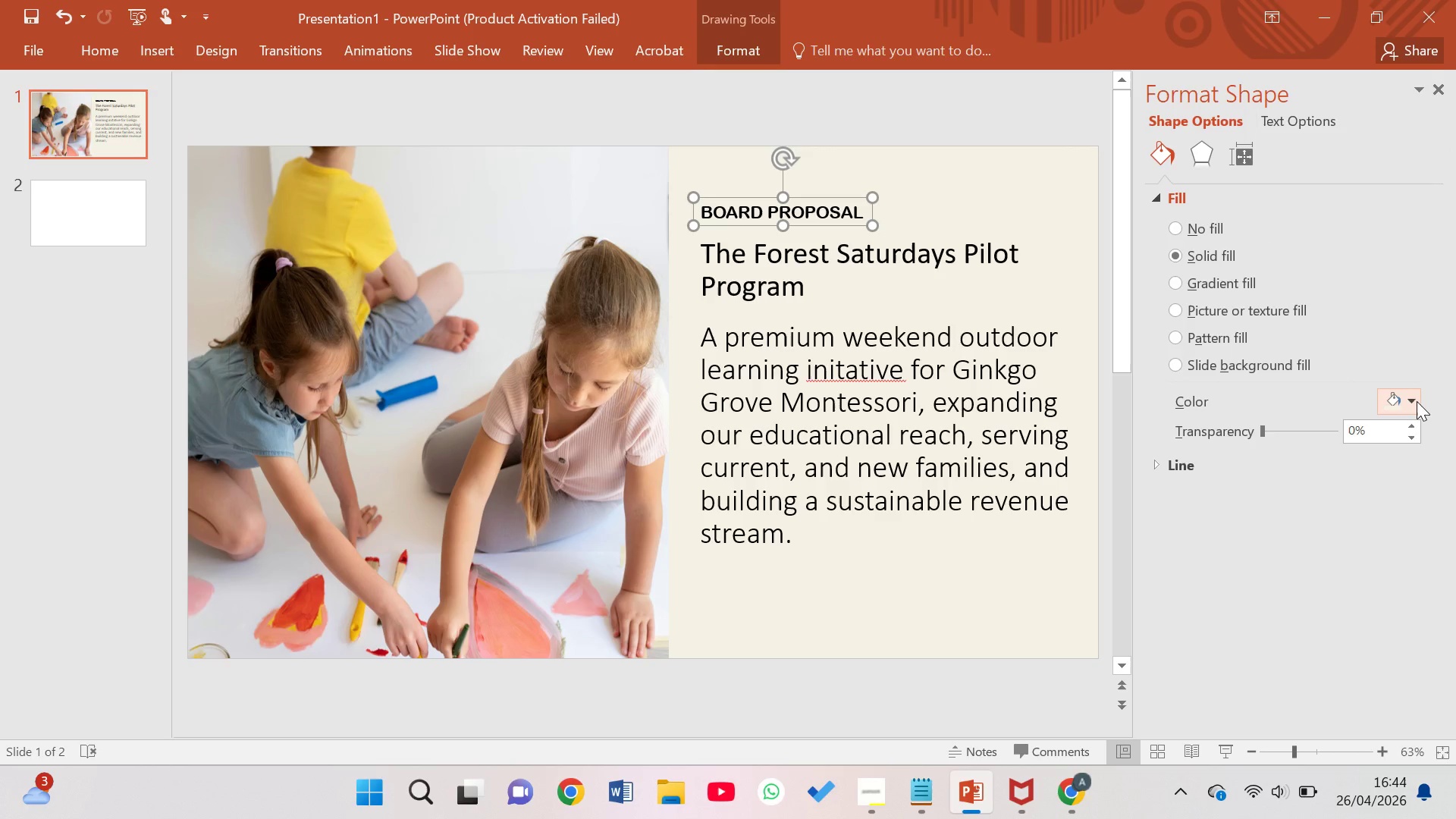 
left_click([1406, 401])
 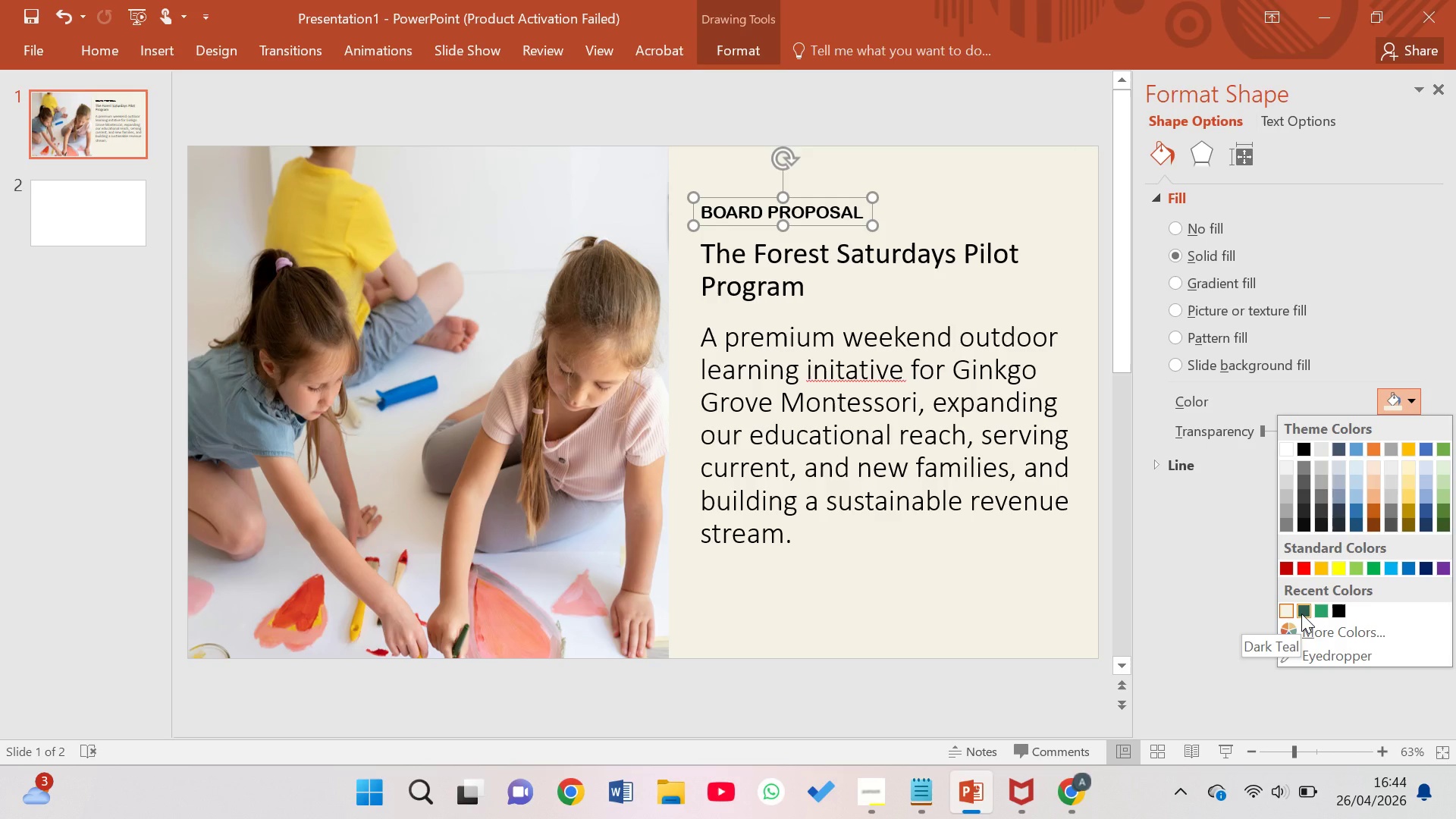 
left_click([1301, 613])
 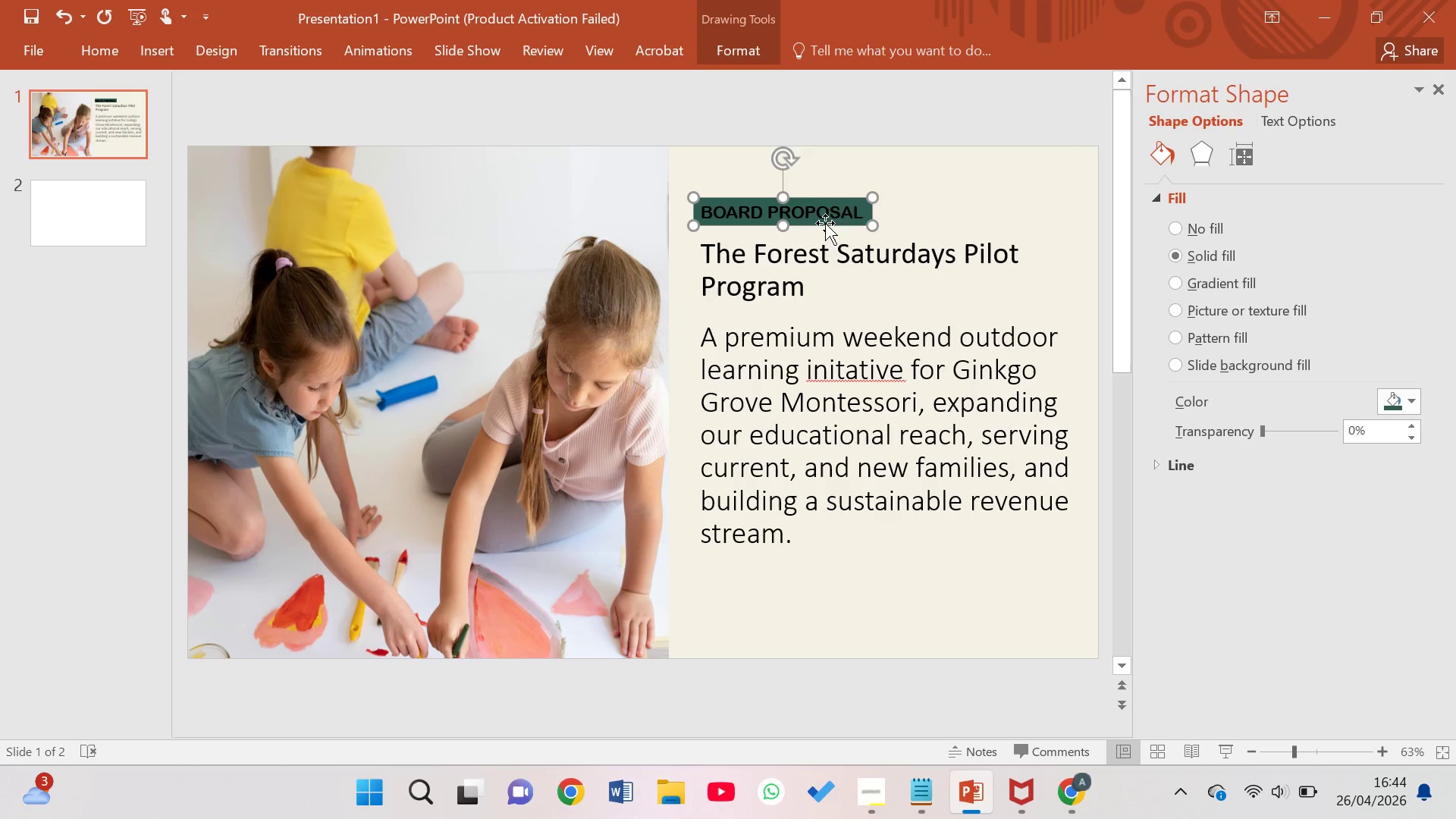 
left_click([787, 271])
 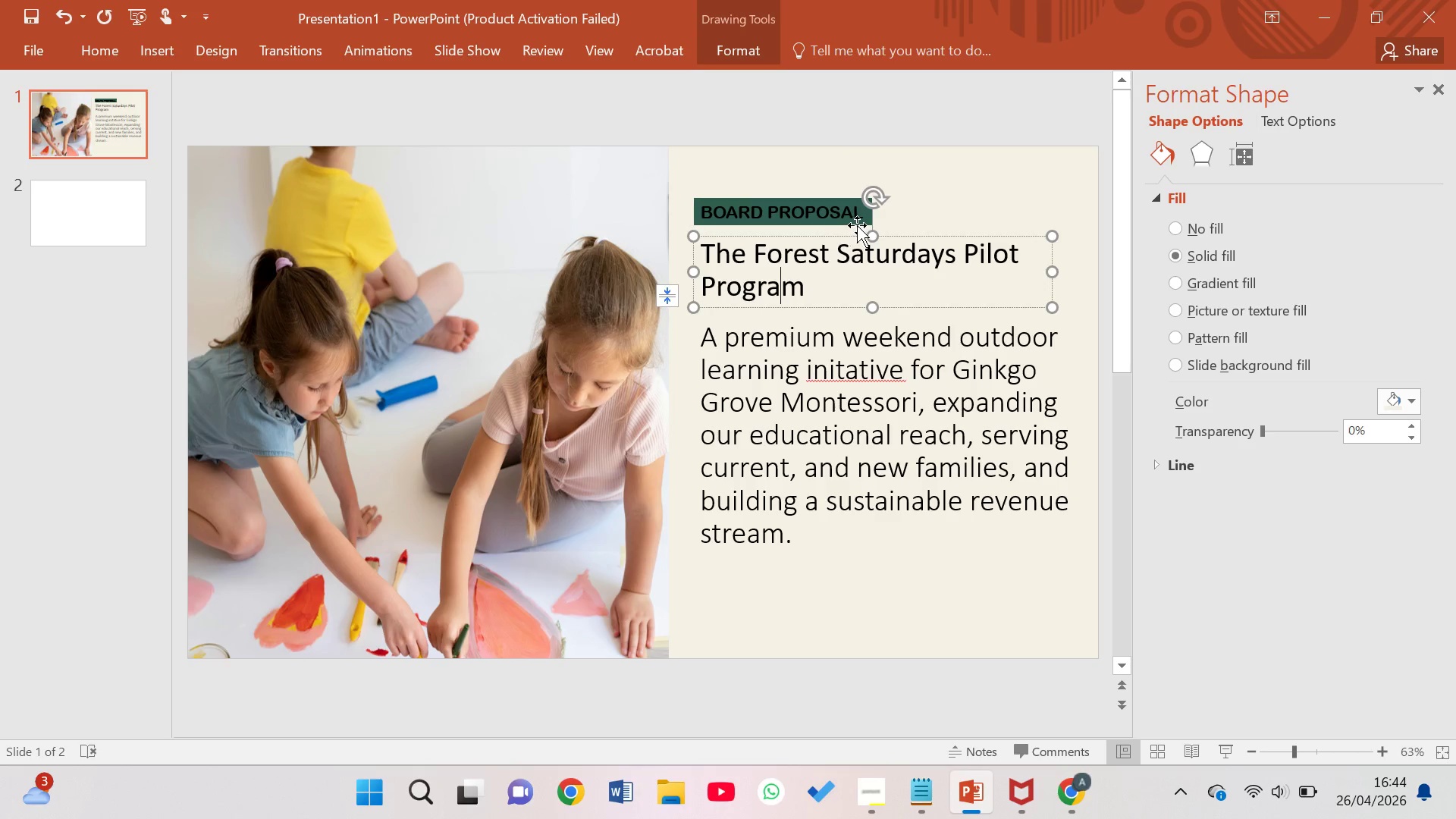 
left_click([821, 221])
 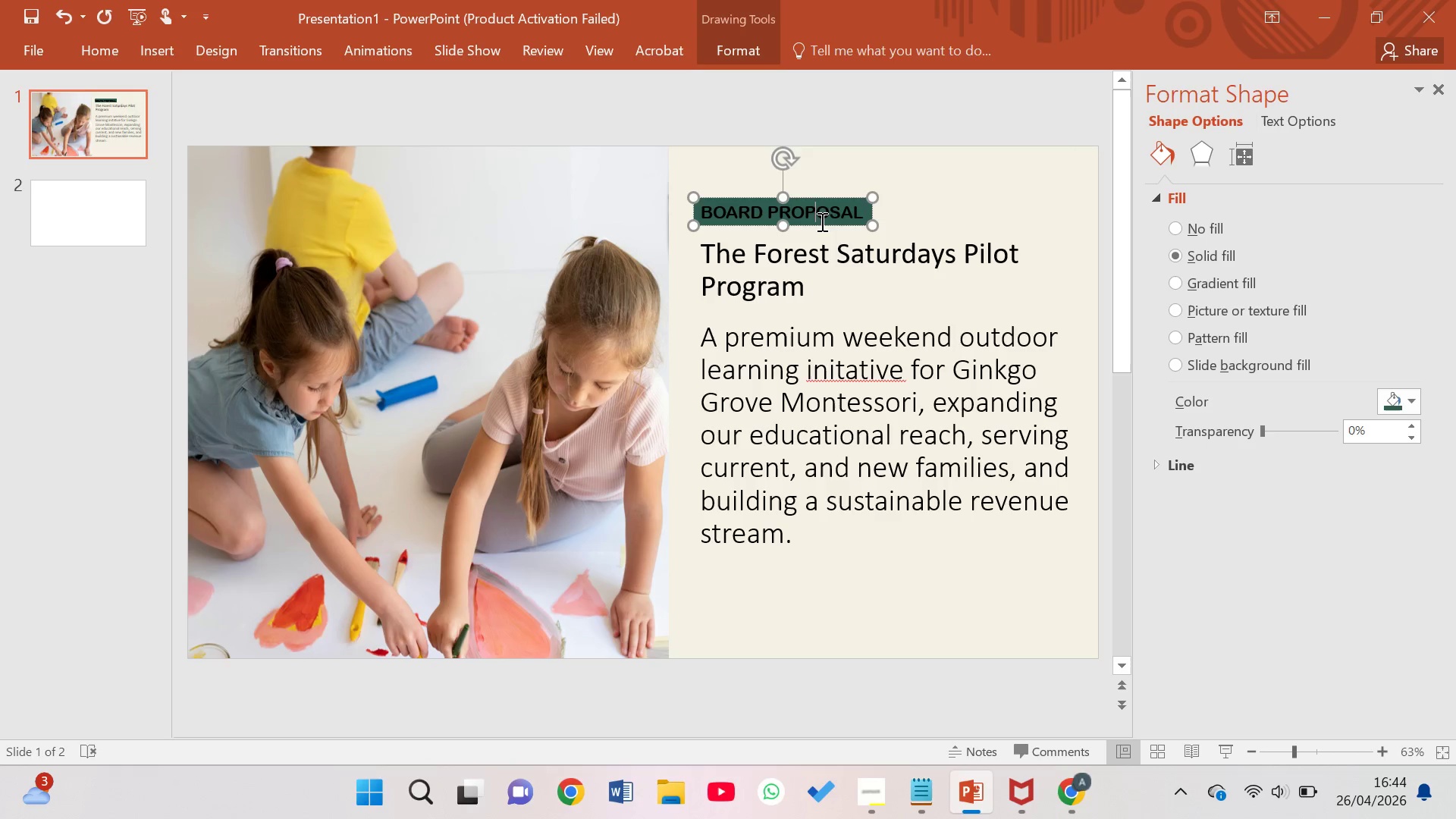 
left_click([821, 221])
 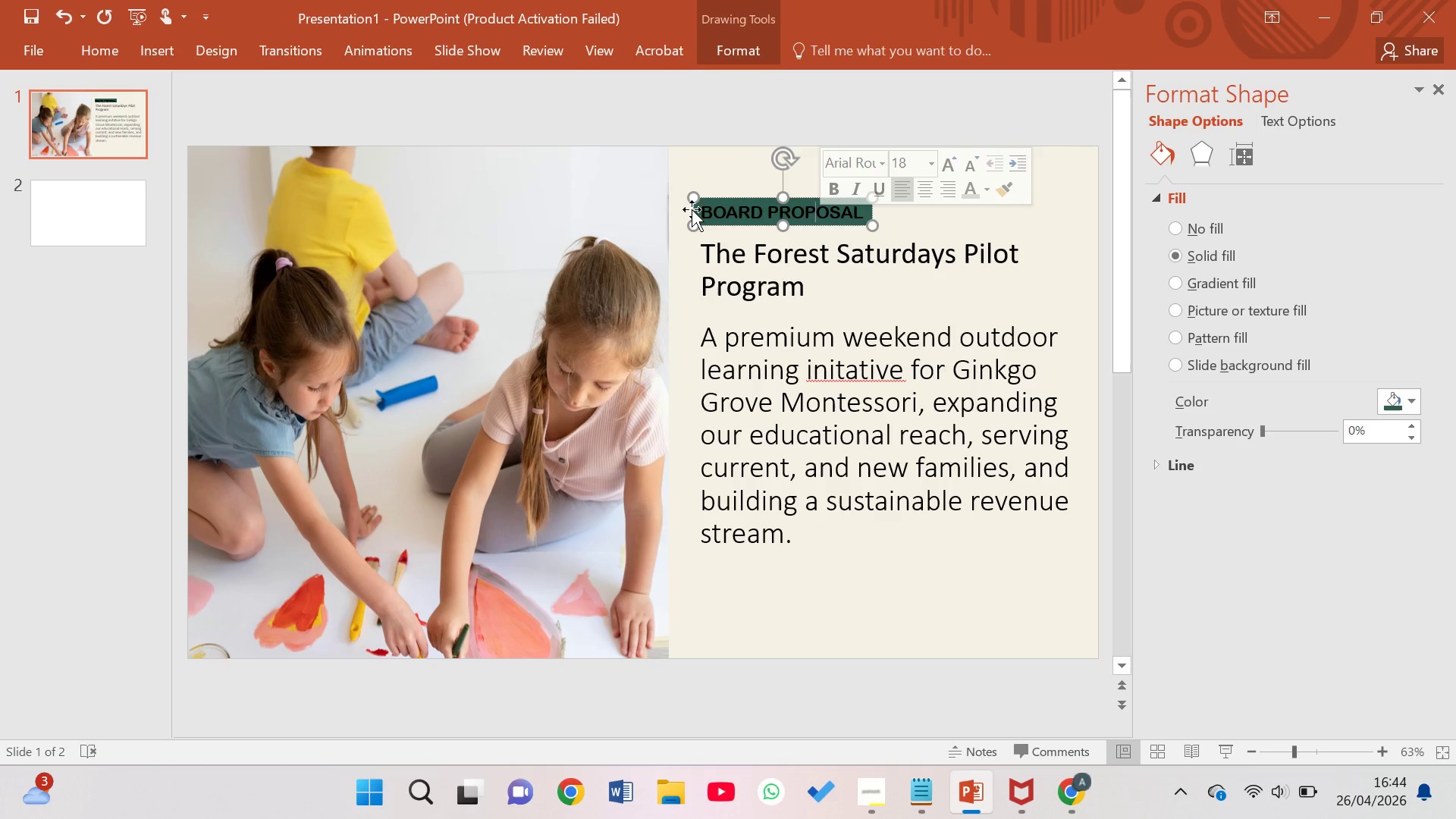 
left_click_drag(start_coordinate=[692, 209], to_coordinate=[698, 209])
 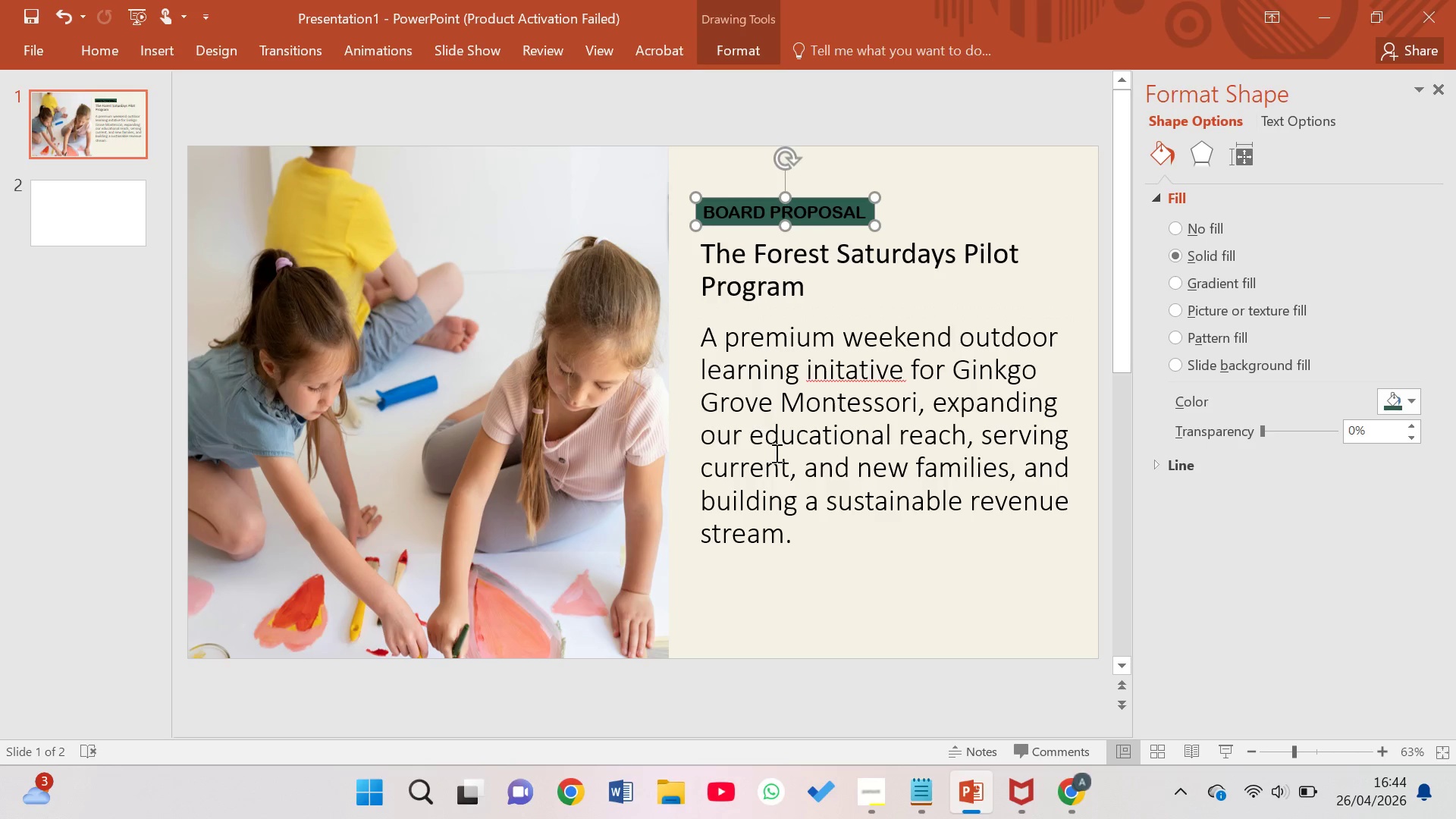 
left_click([777, 454])
 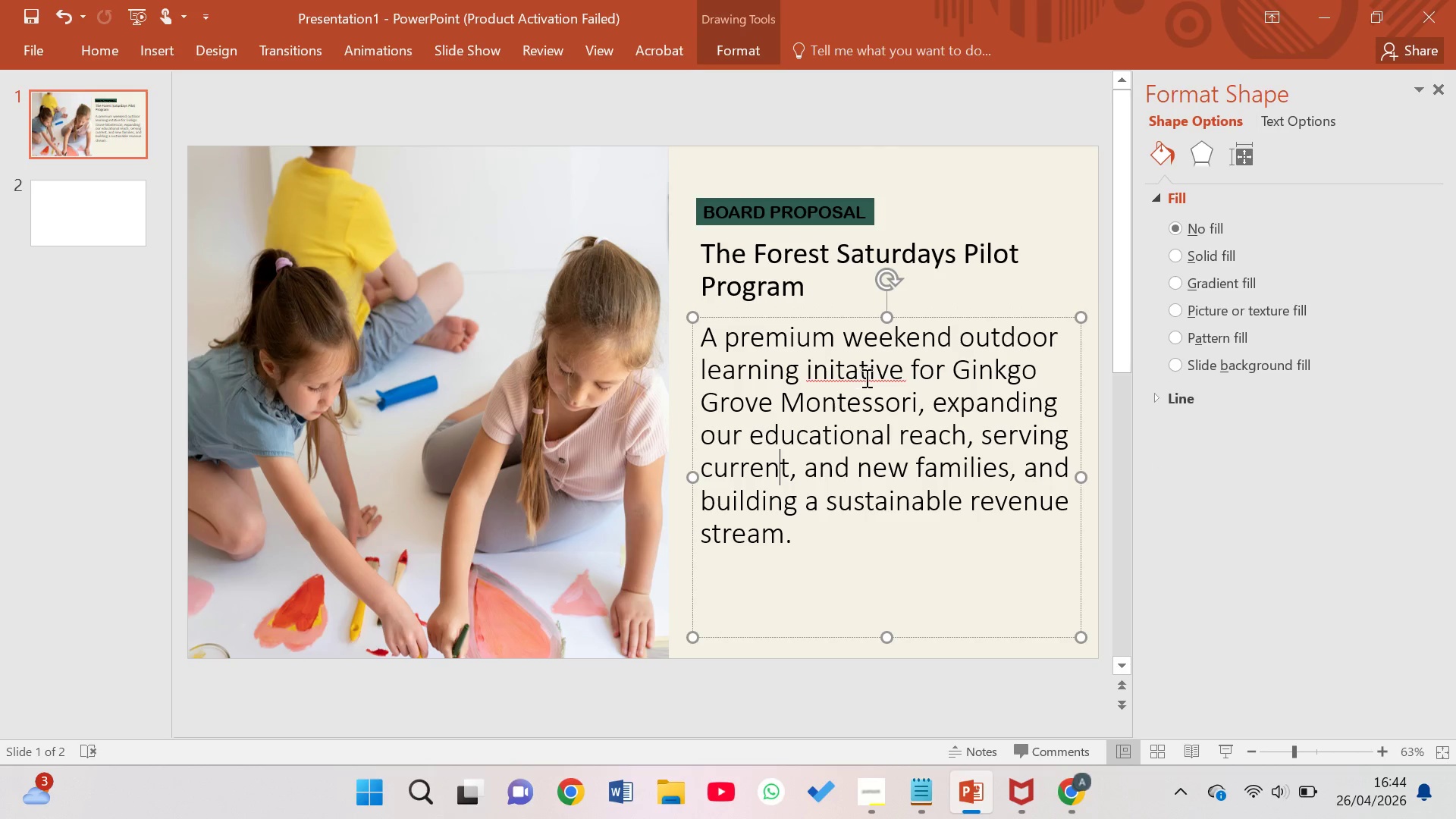 
left_click([868, 378])
 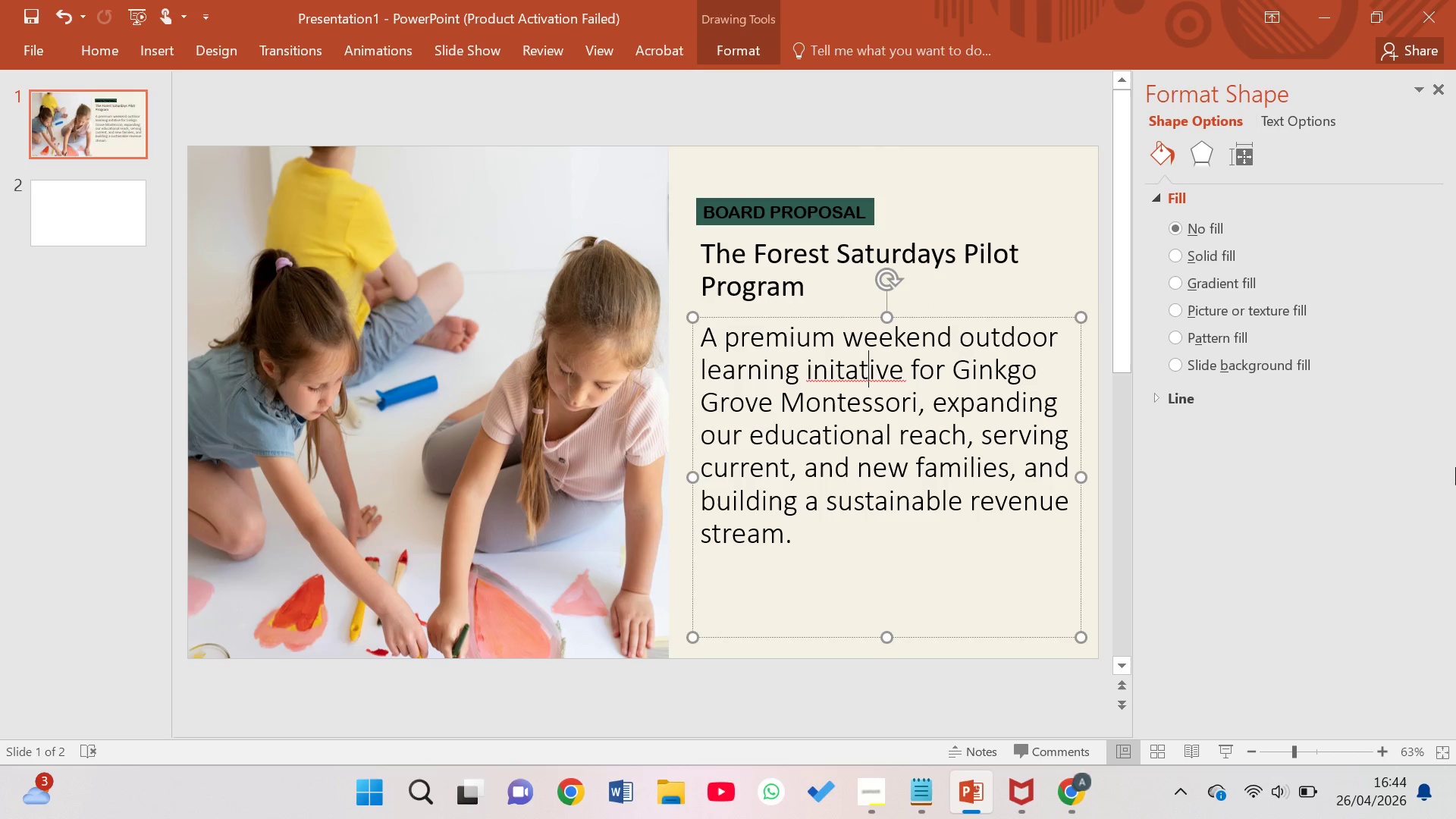 
wait(8.27)
 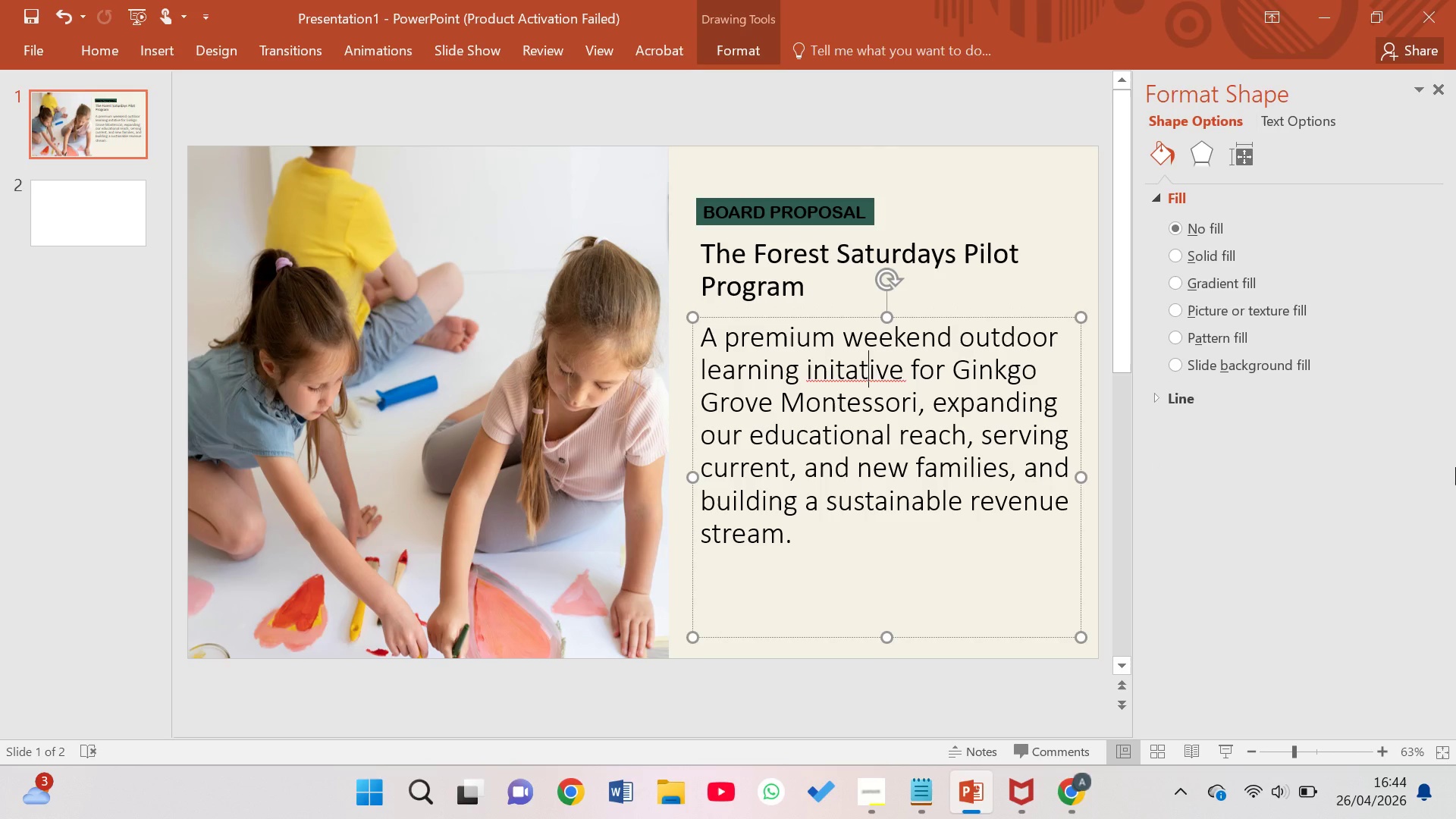 
key(ArrowLeft)
 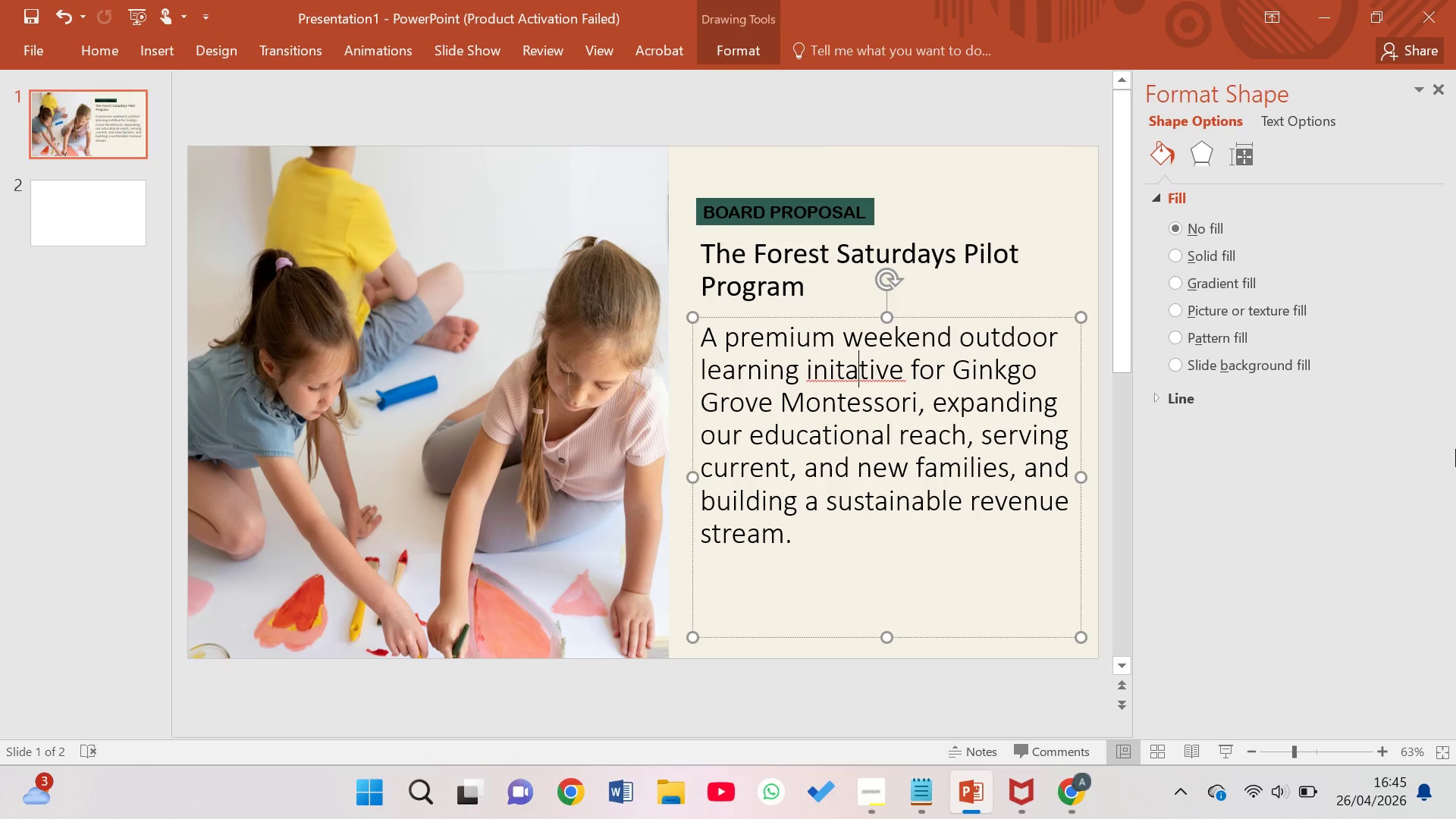 
key(ArrowLeft)
 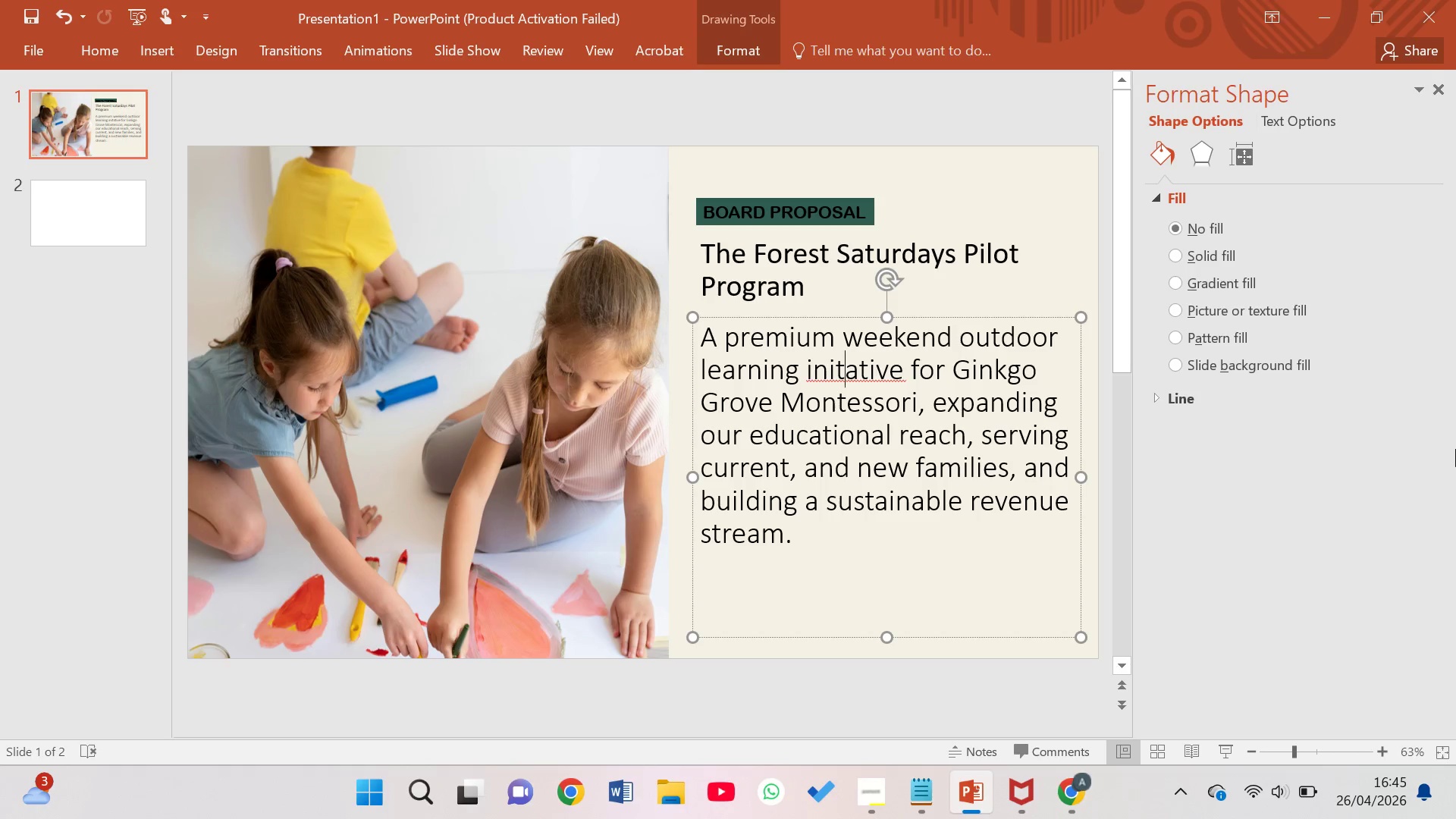 
hold_key(key=I, duration=0.31)
 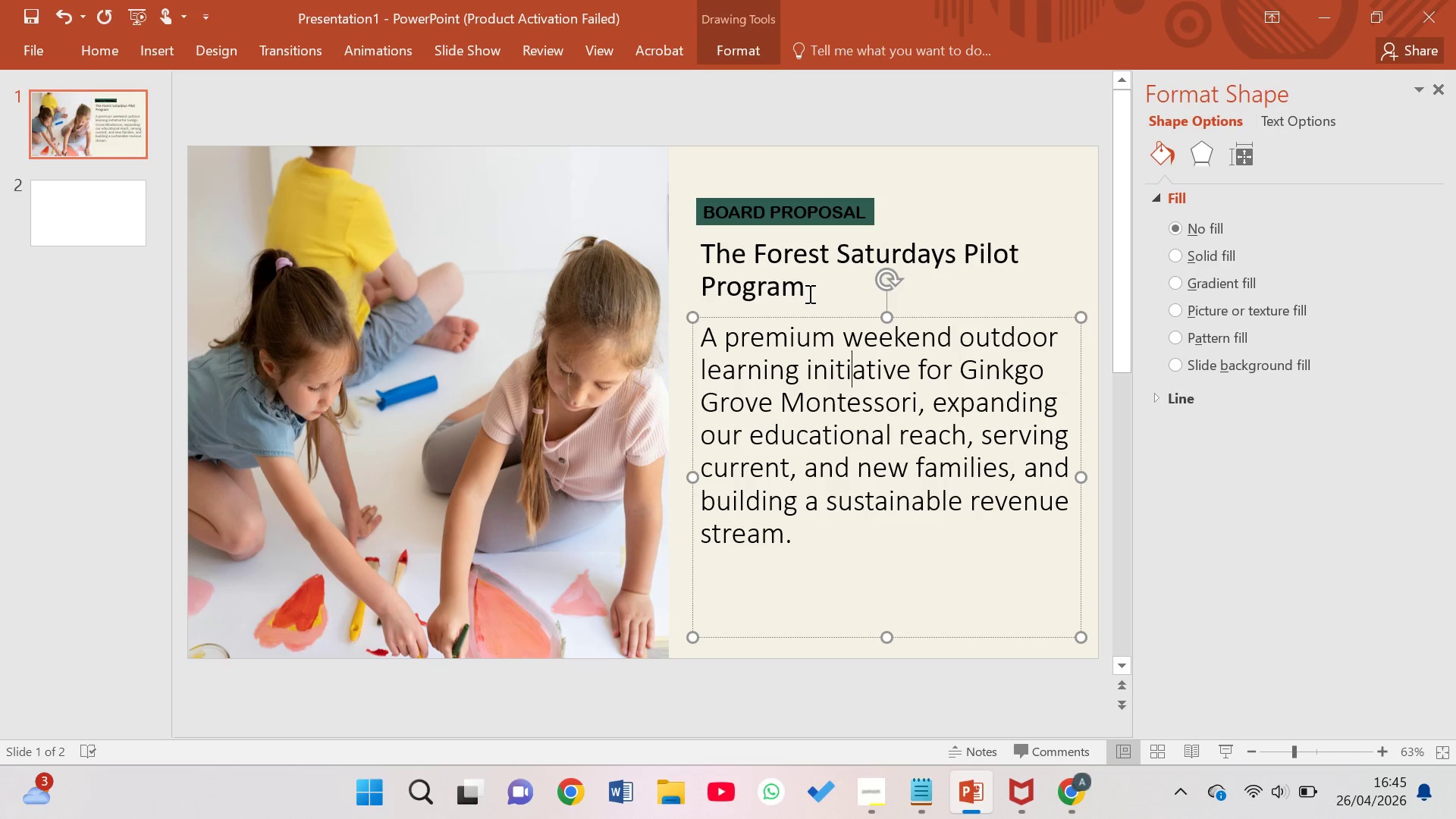 
wait(5.44)
 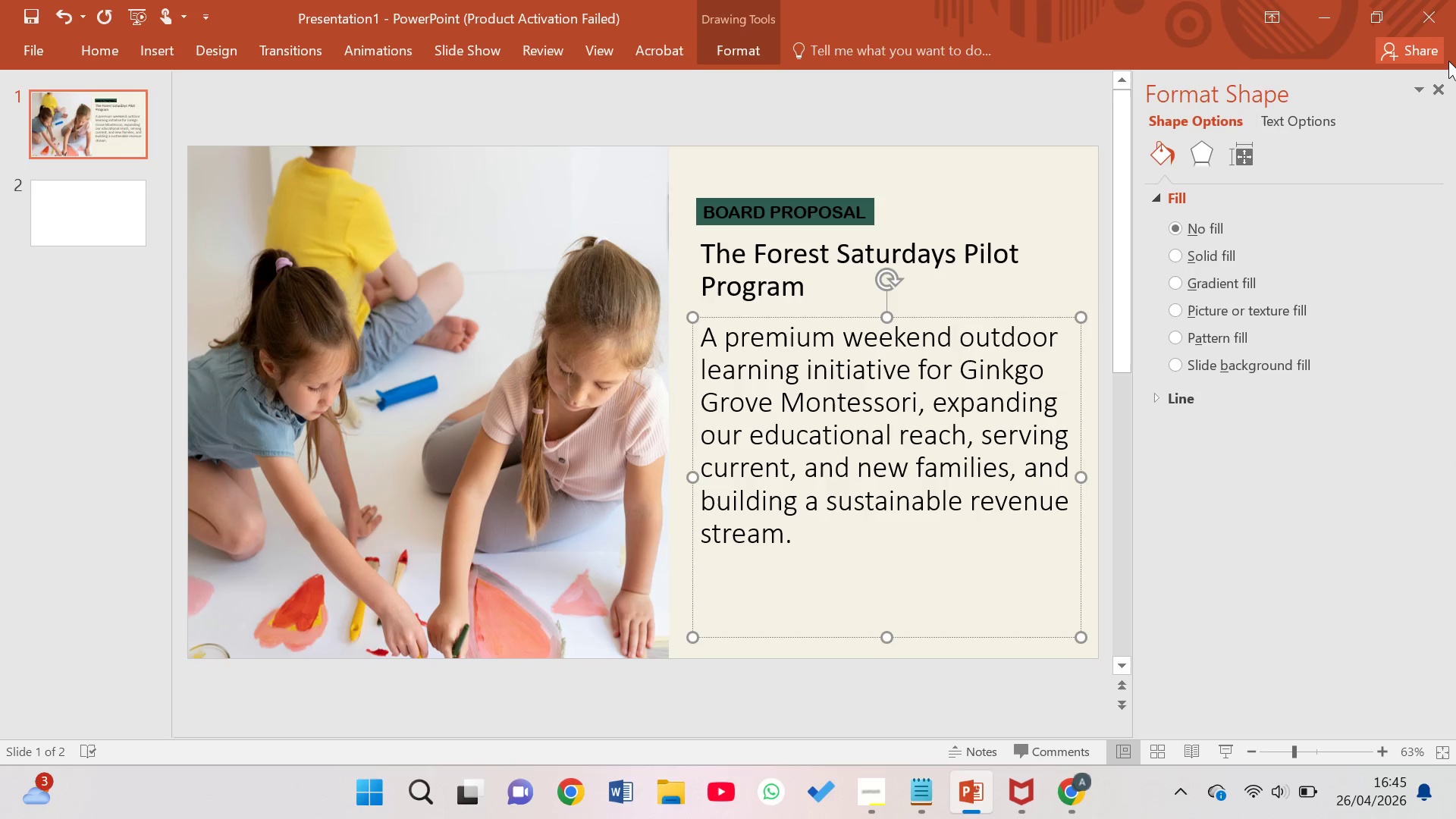 
left_click([810, 293])
 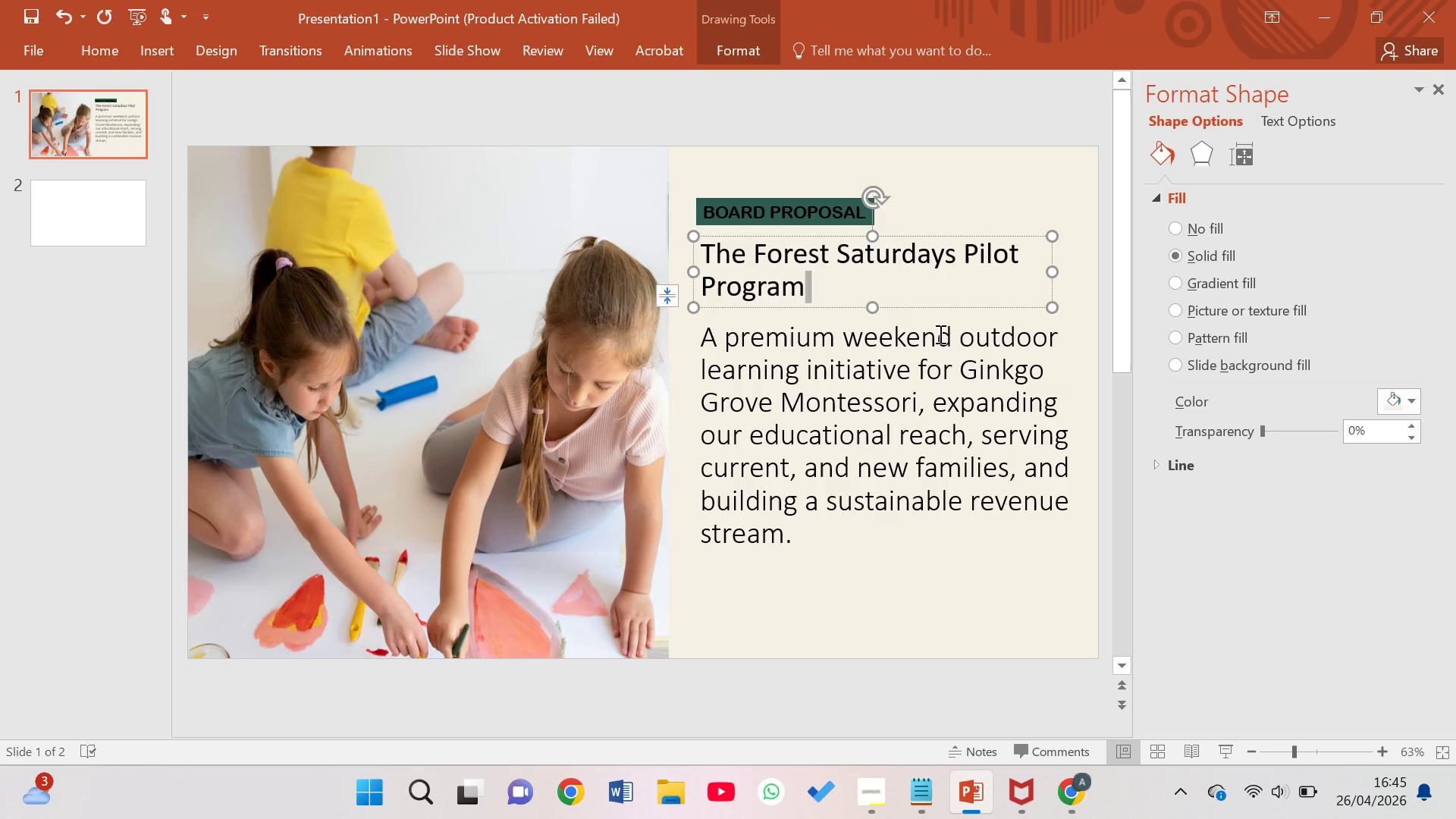 
left_click([933, 435])
 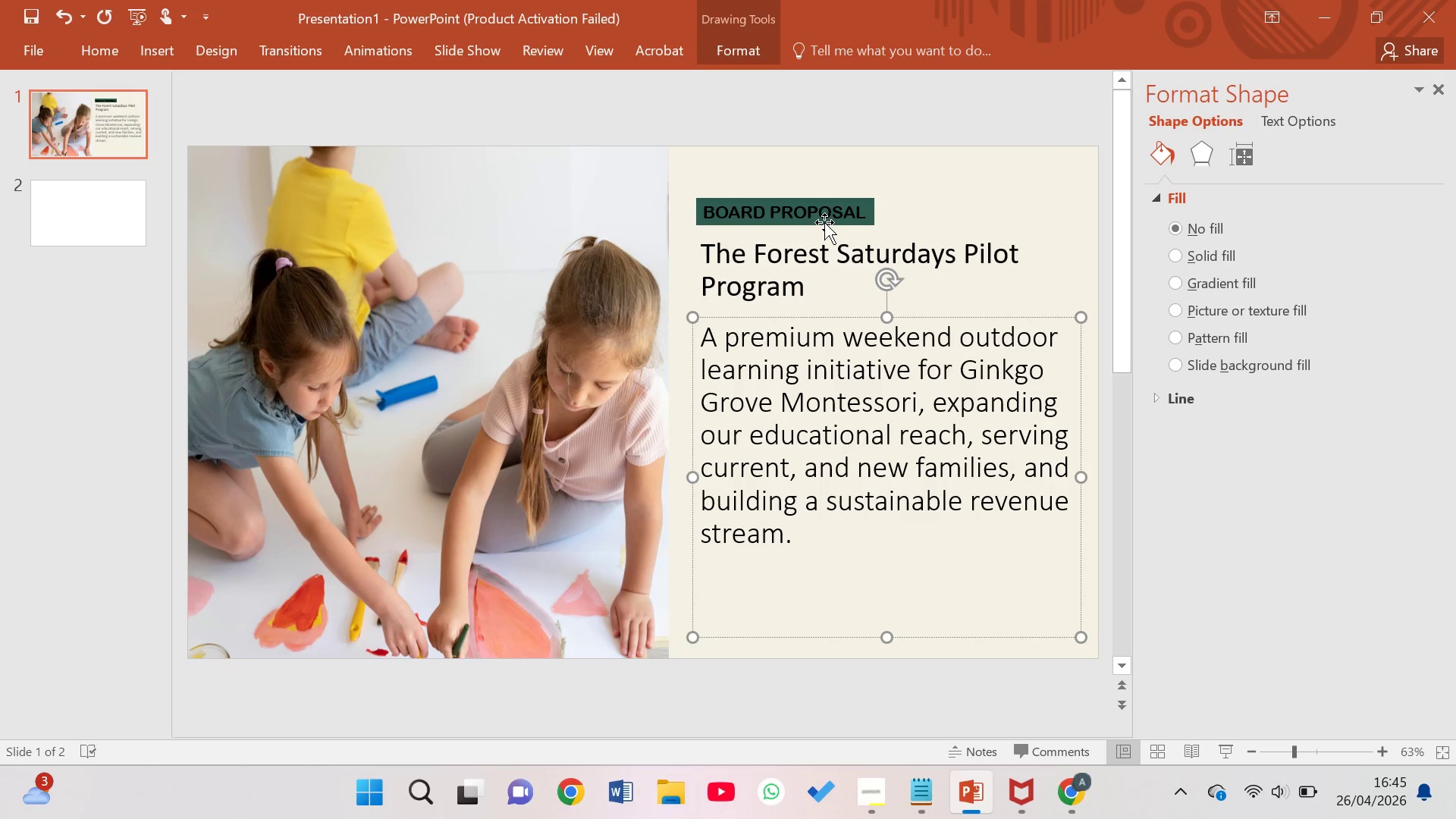 
double_click([836, 209])
 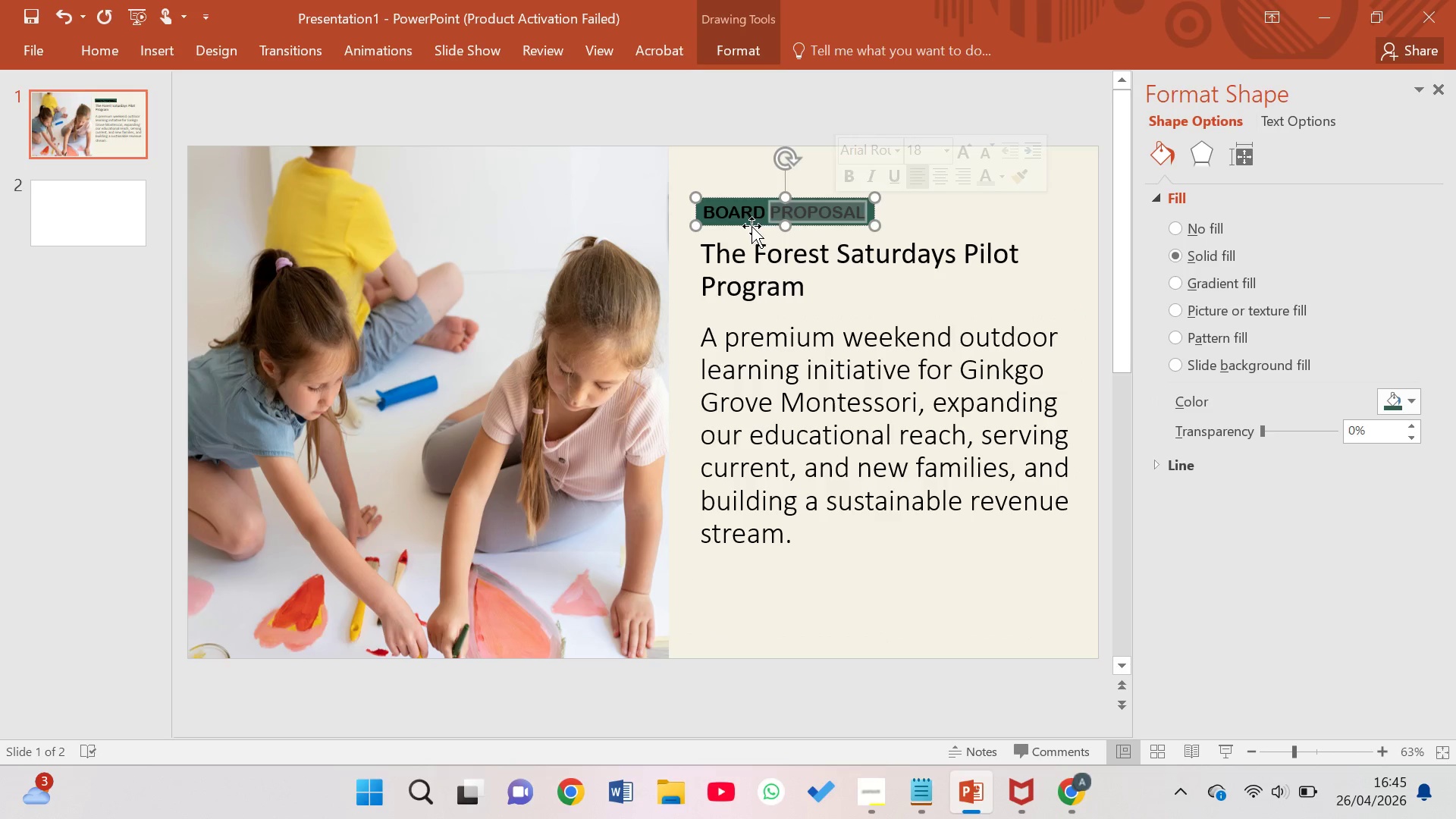 
double_click([722, 218])
 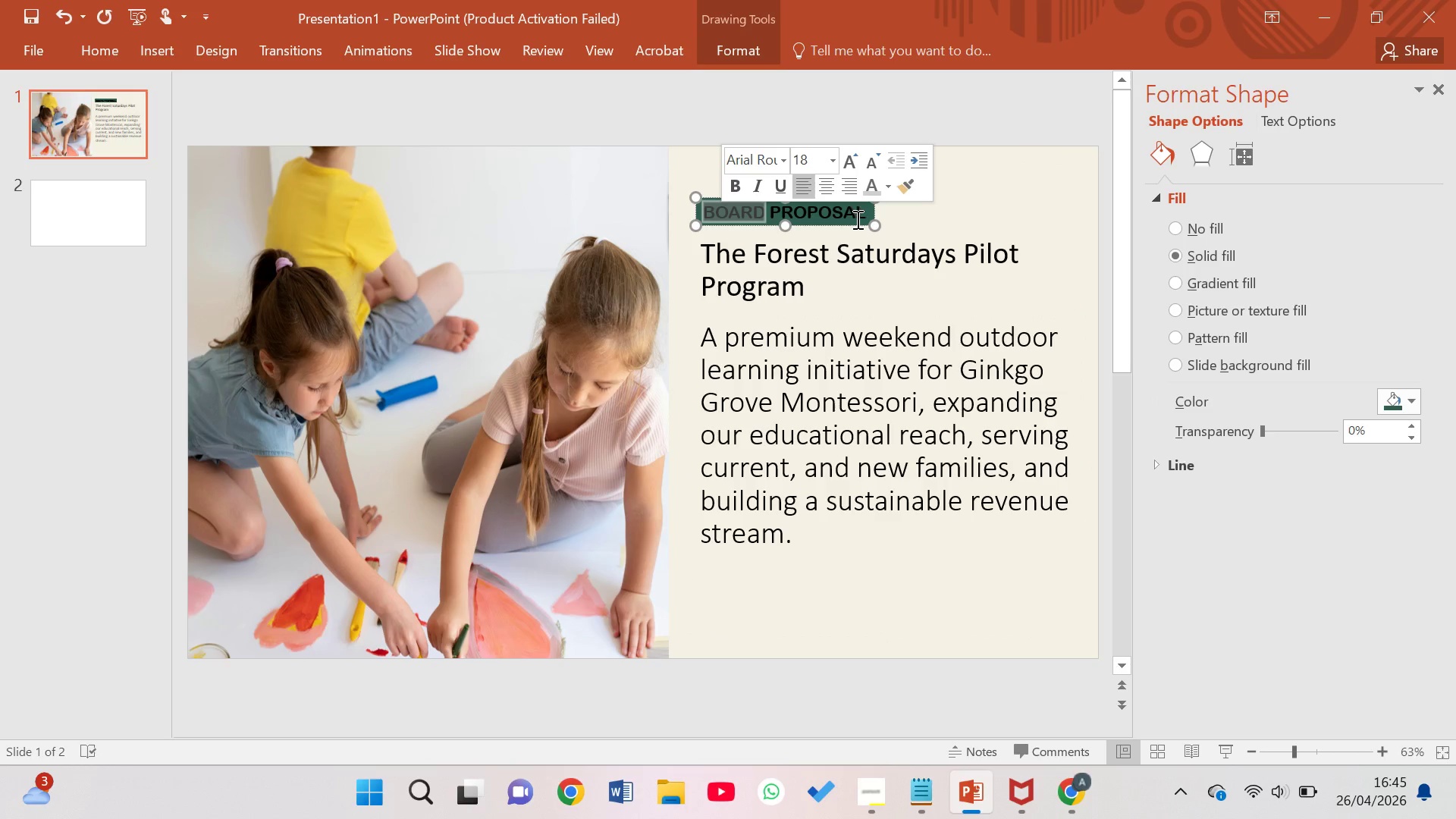 
left_click_drag(start_coordinate=[861, 218], to_coordinate=[718, 218])
 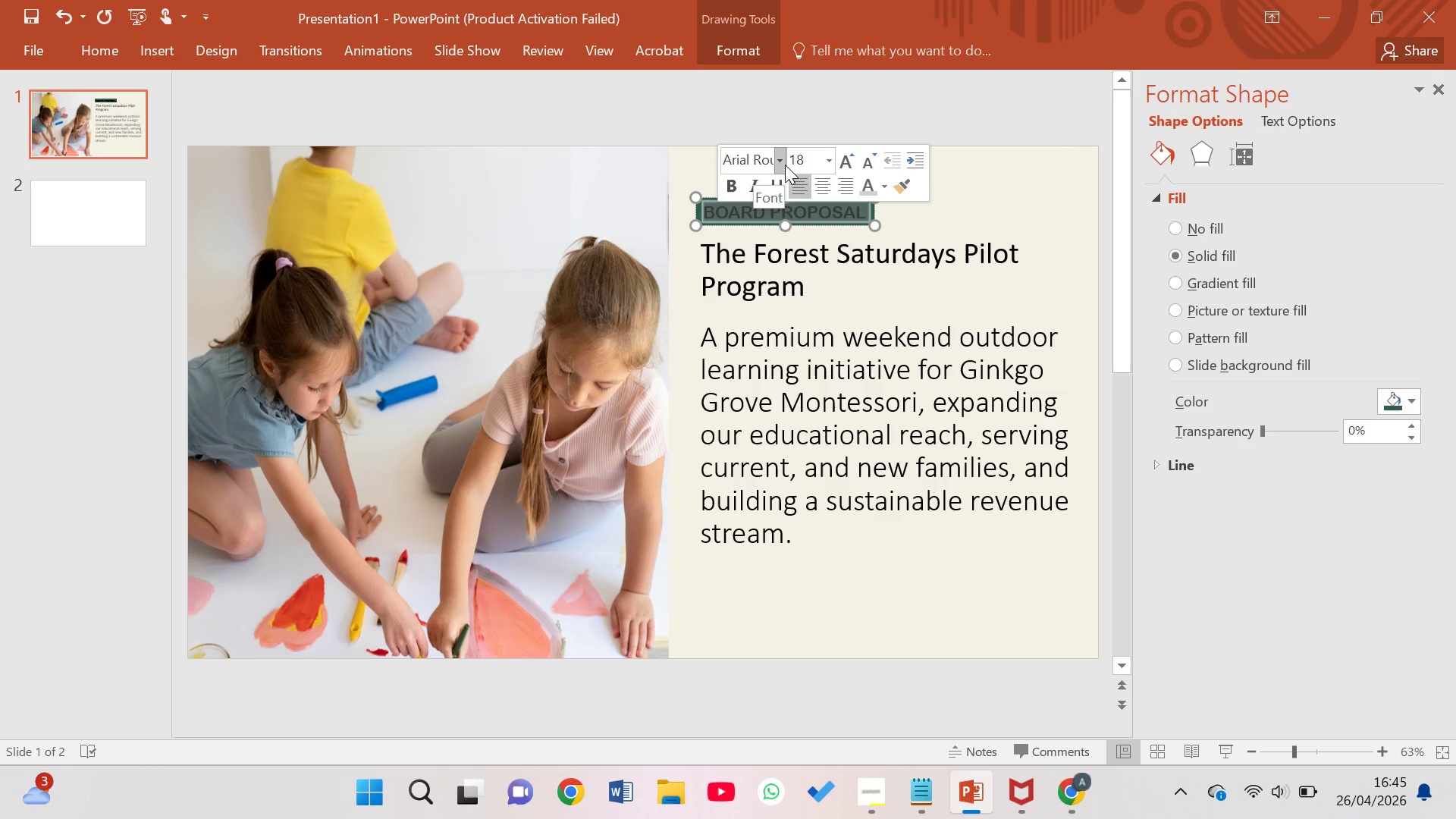 
left_click([785, 165])
 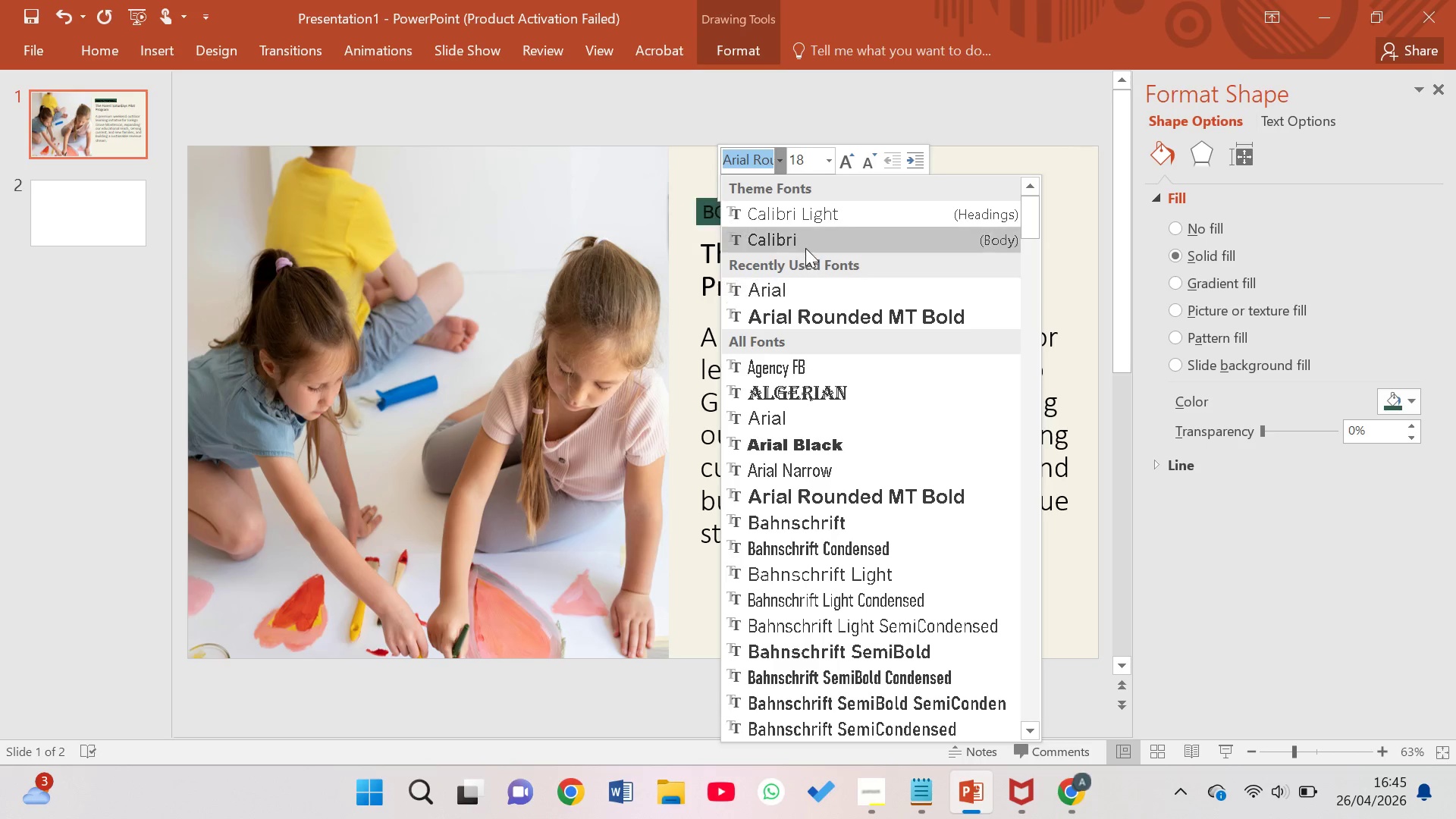 
left_click([801, 243])
 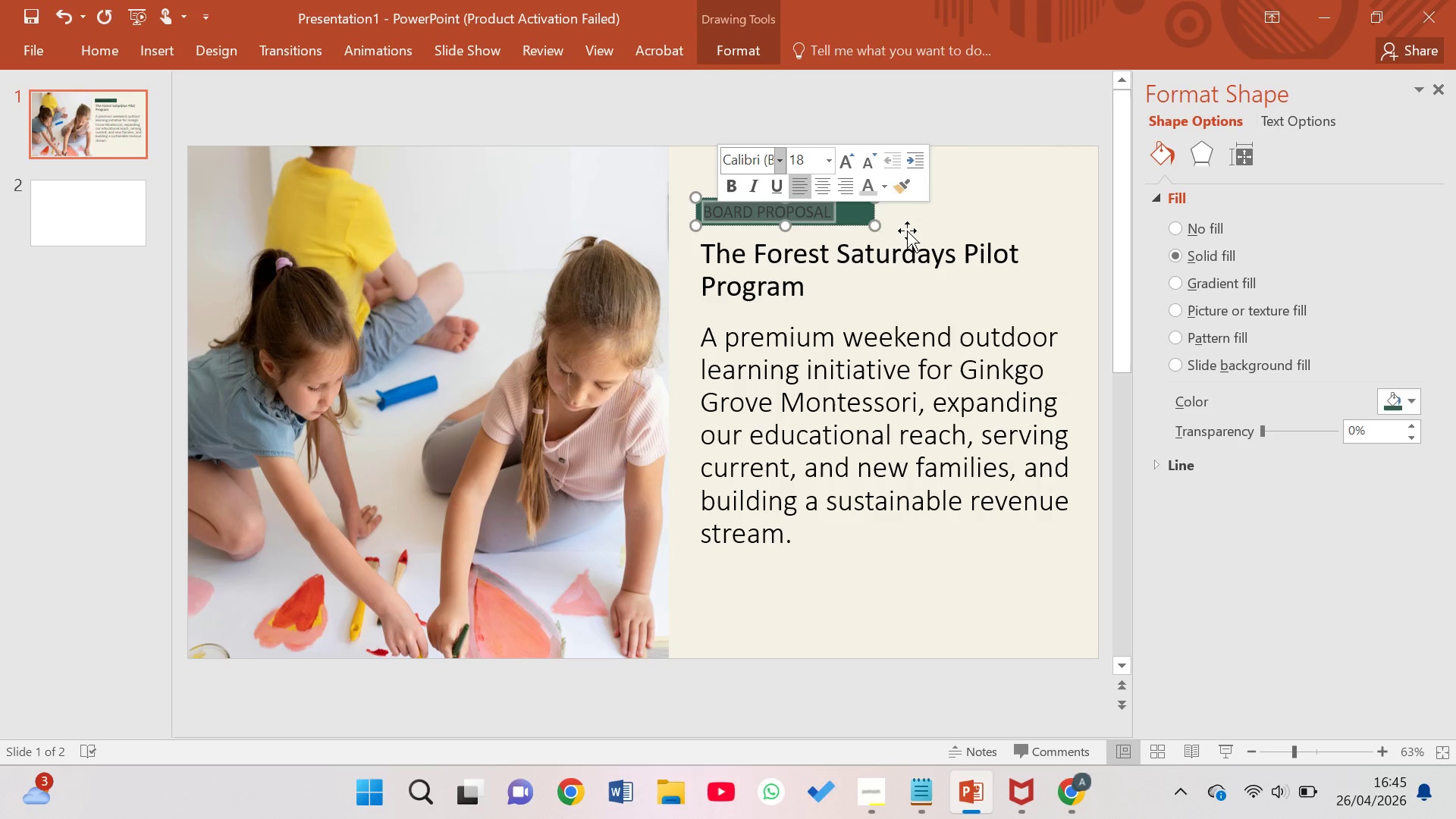 
left_click([921, 226])
 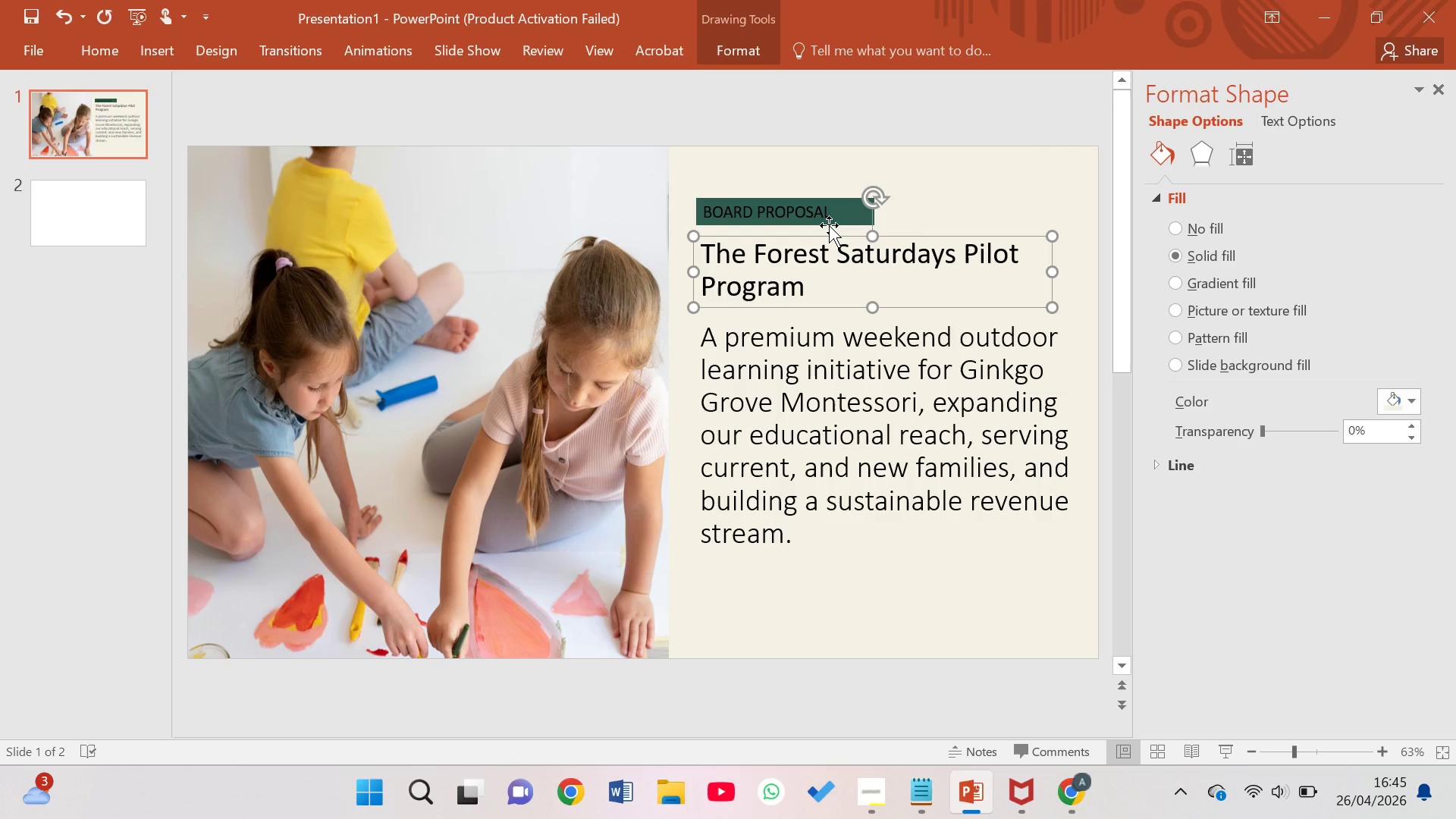 
left_click([832, 209])
 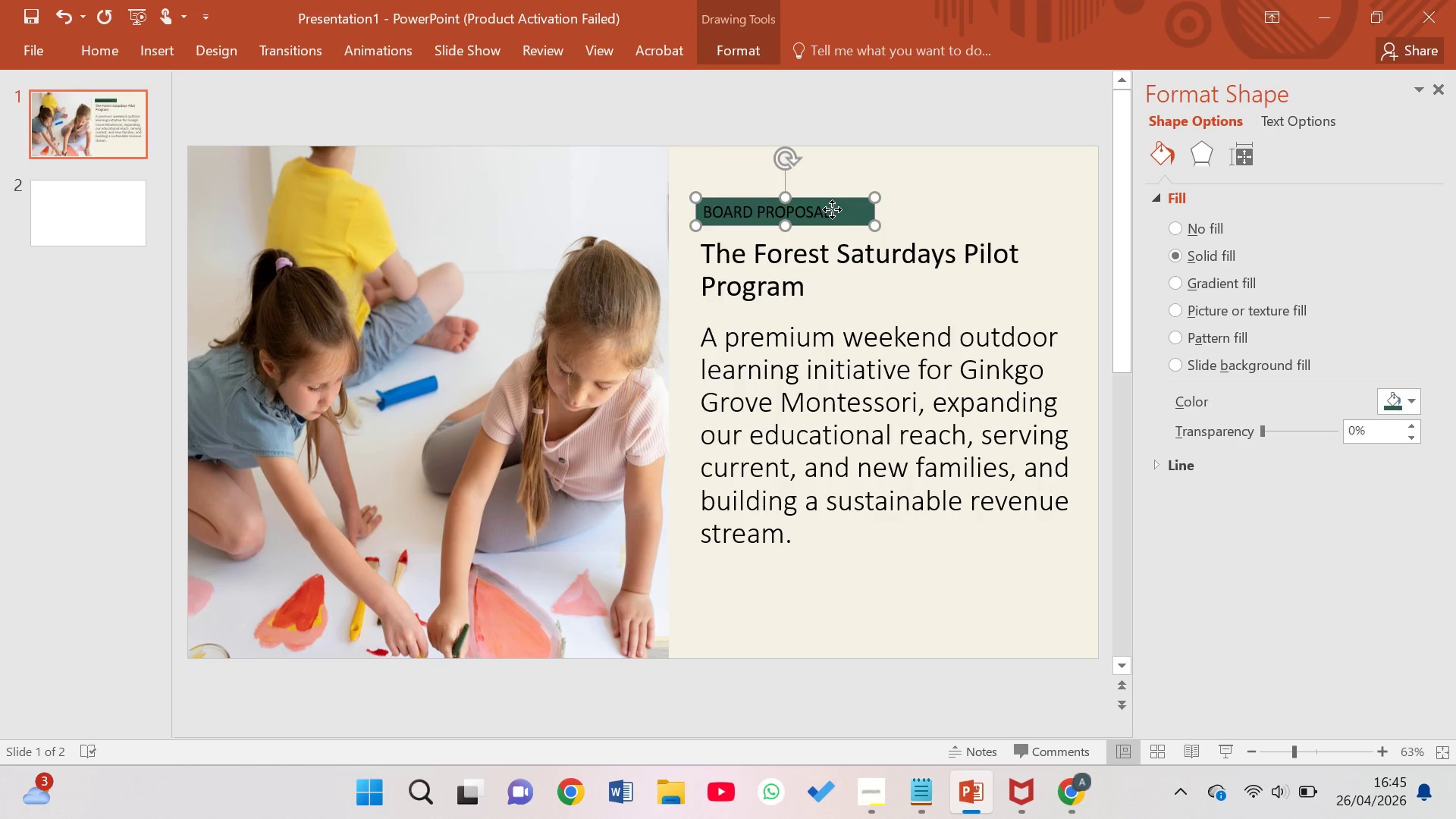 
left_click([832, 209])
 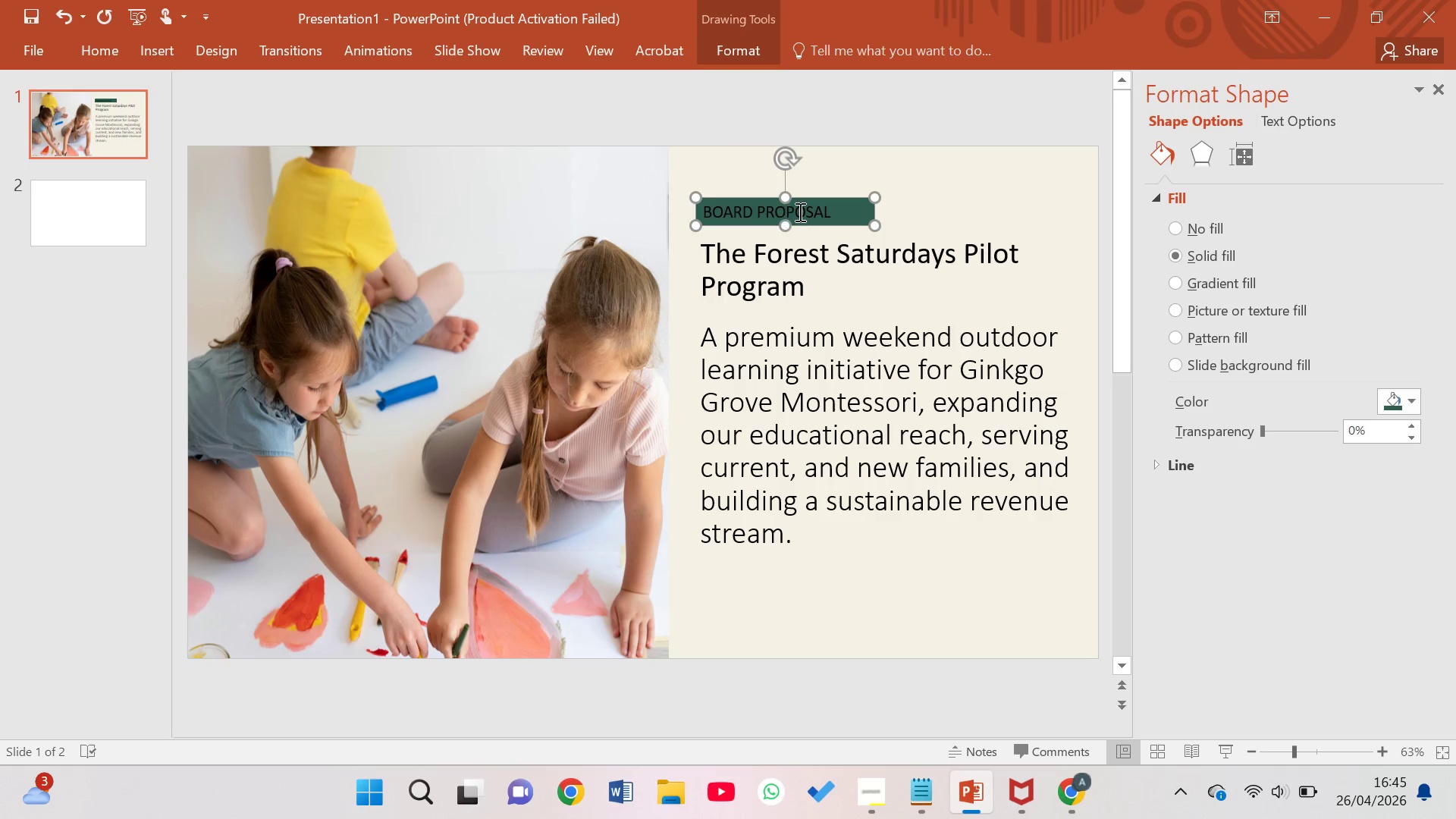 
left_click([804, 212])
 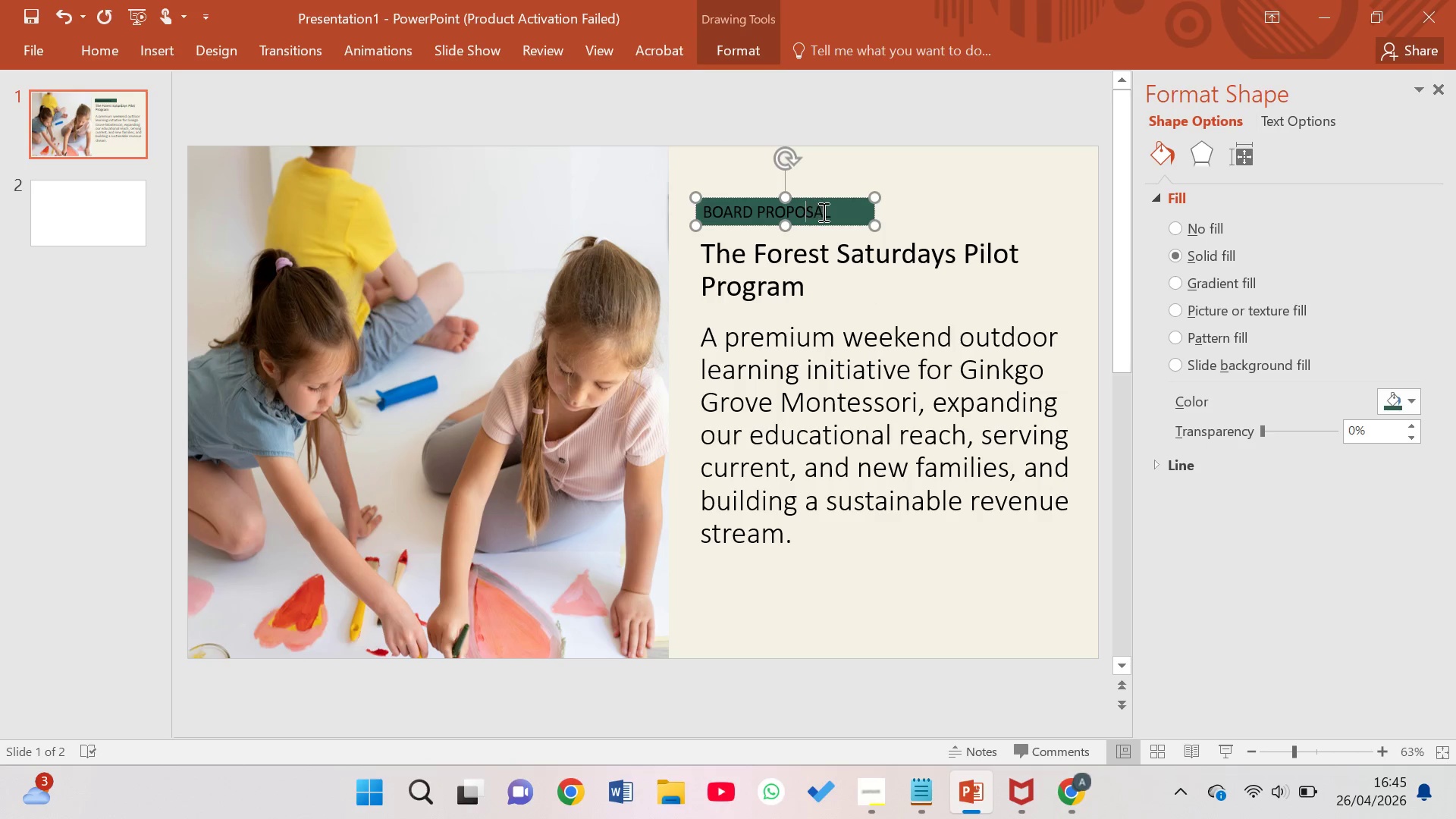 
left_click_drag(start_coordinate=[824, 212], to_coordinate=[698, 230])
 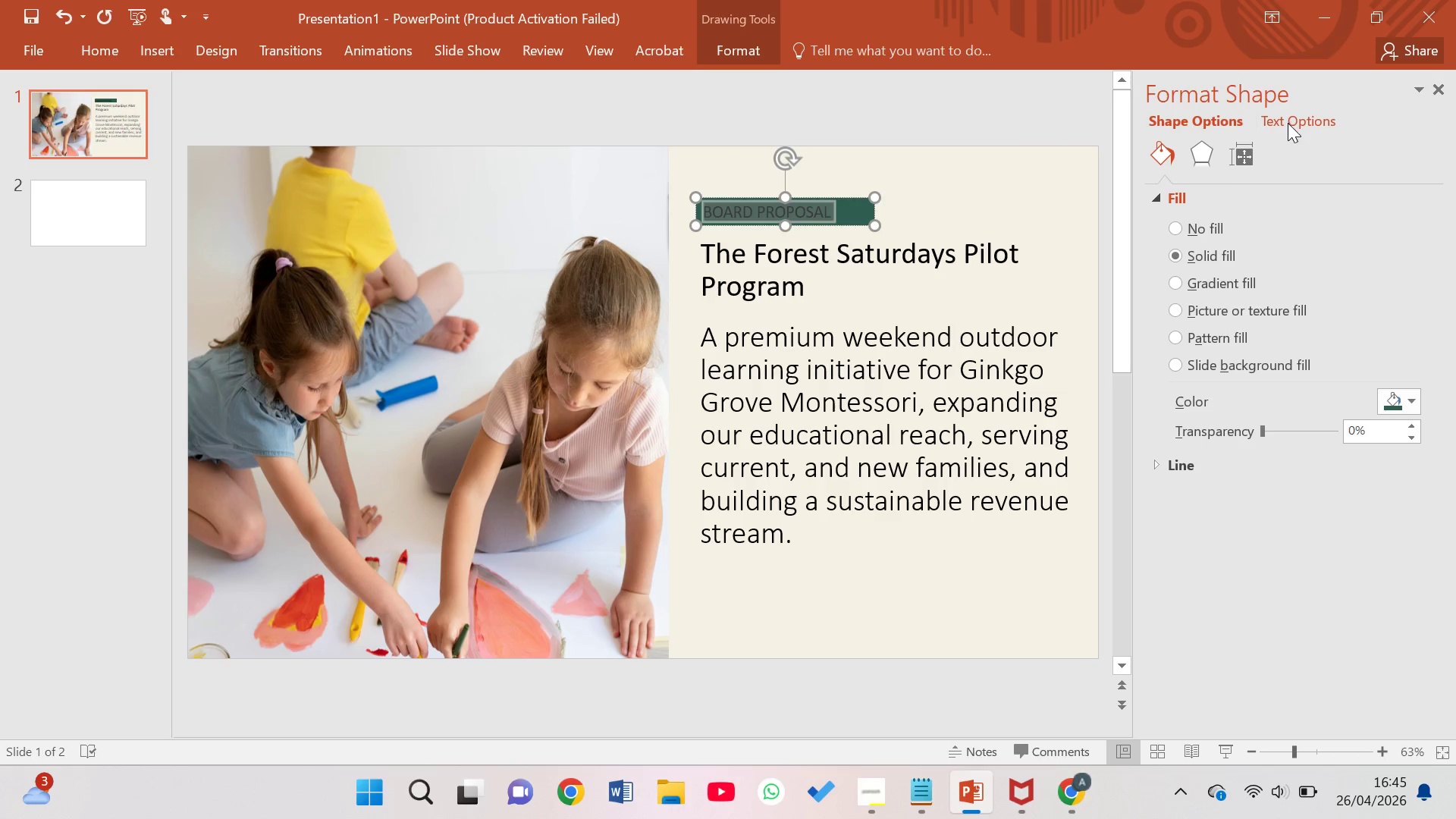 
left_click([1288, 118])
 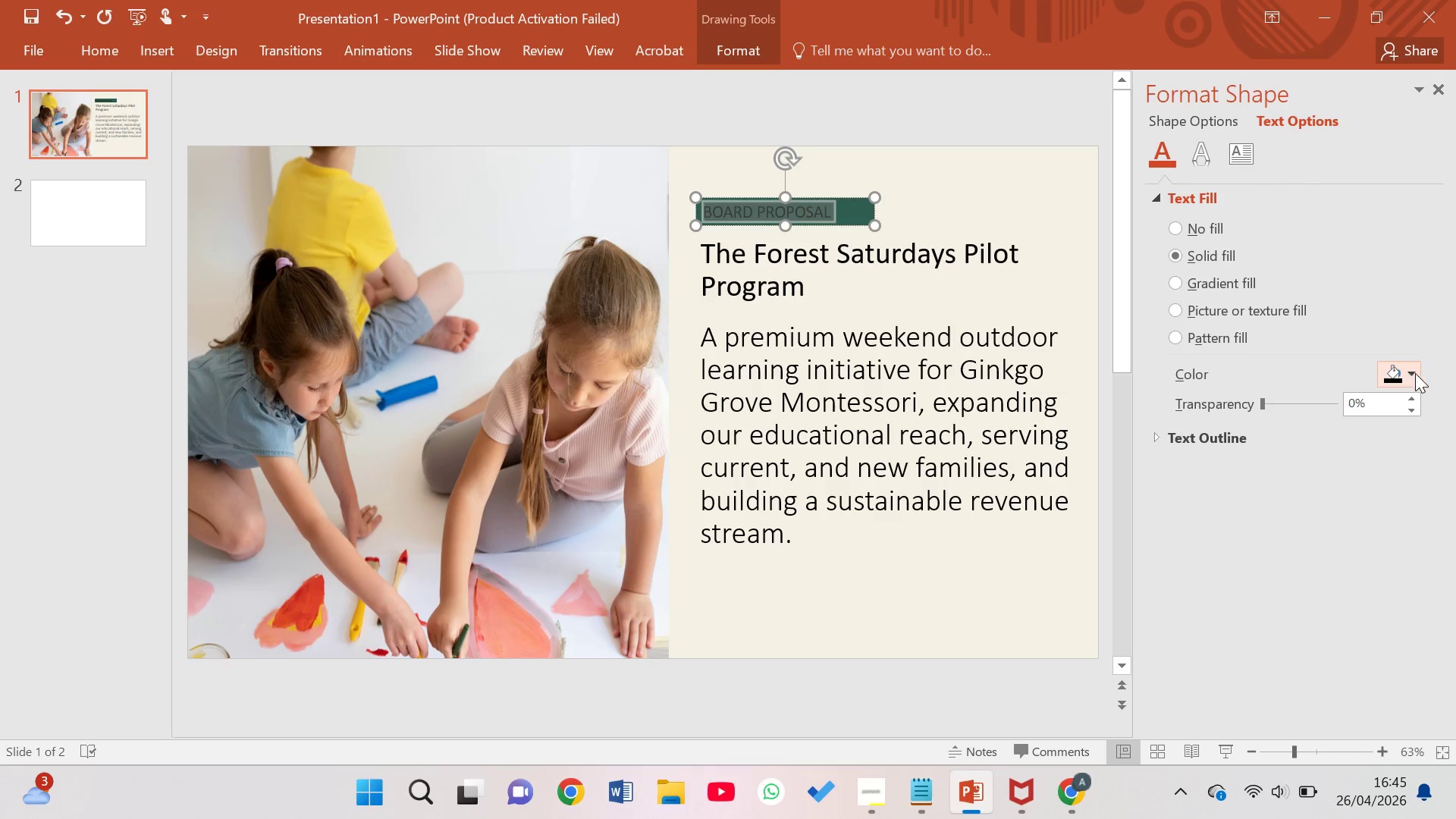 
left_click([1417, 375])
 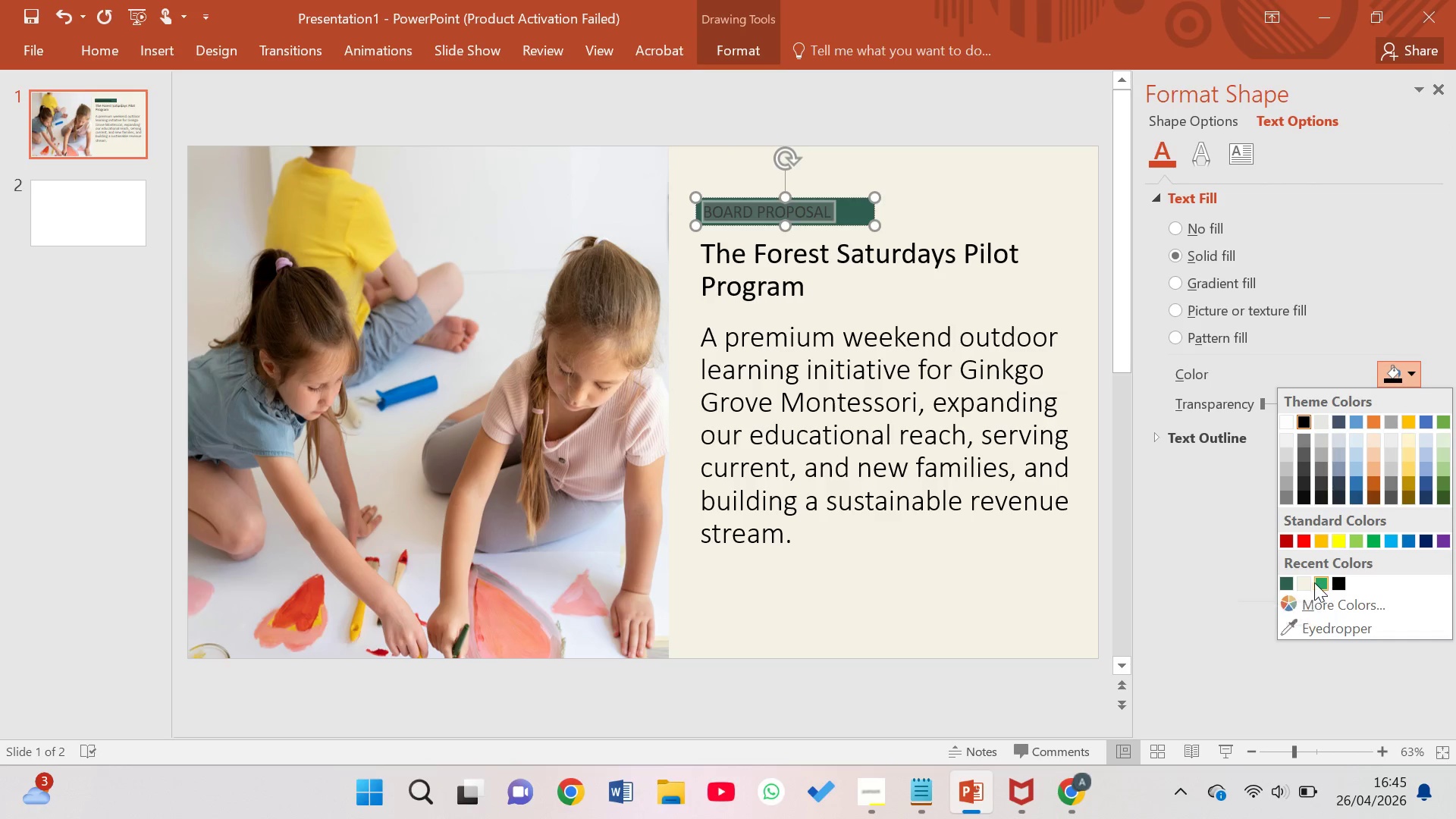 
right_click([1305, 584])
 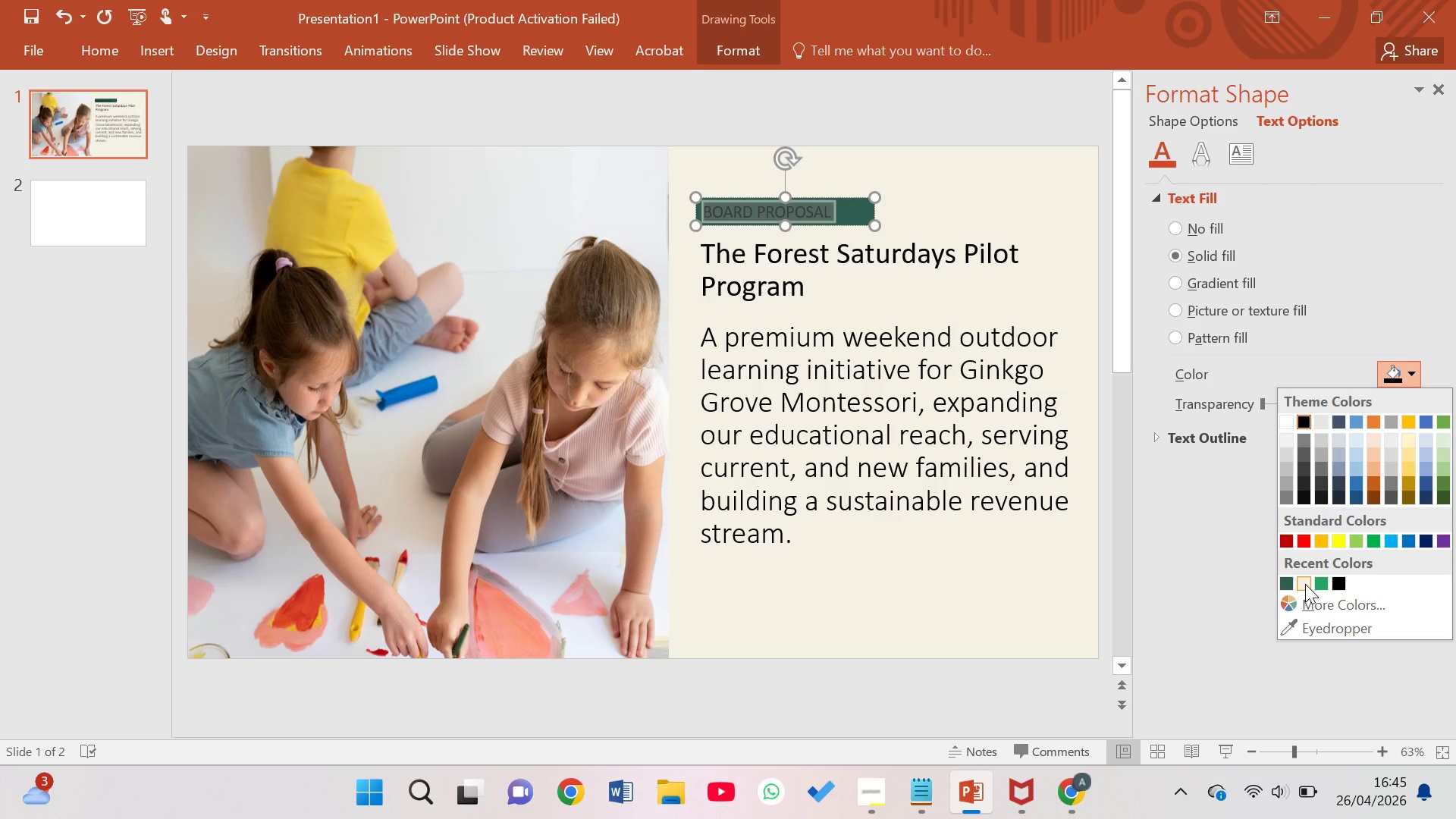 
left_click([1305, 584])
 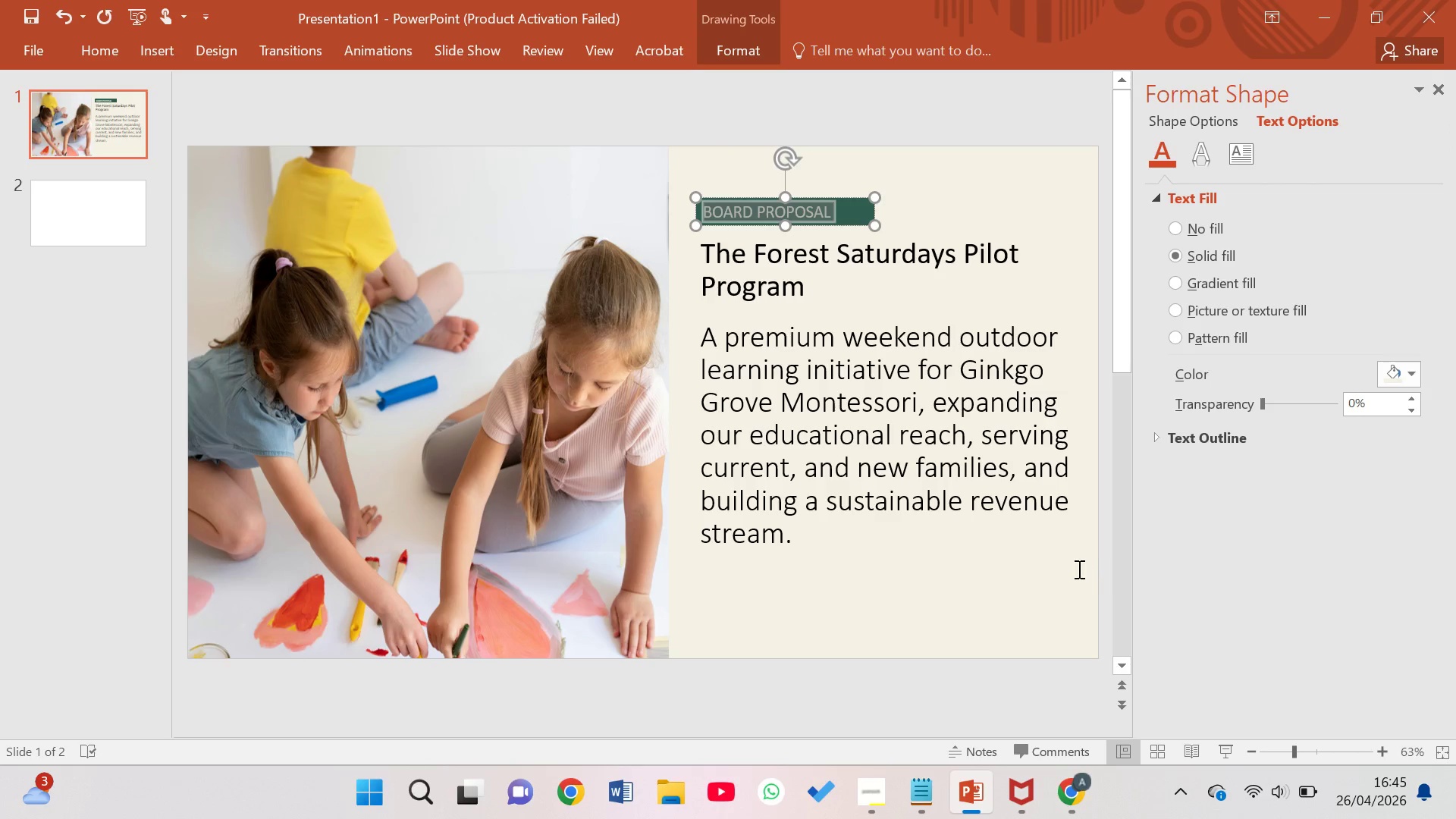 
left_click([1006, 596])
 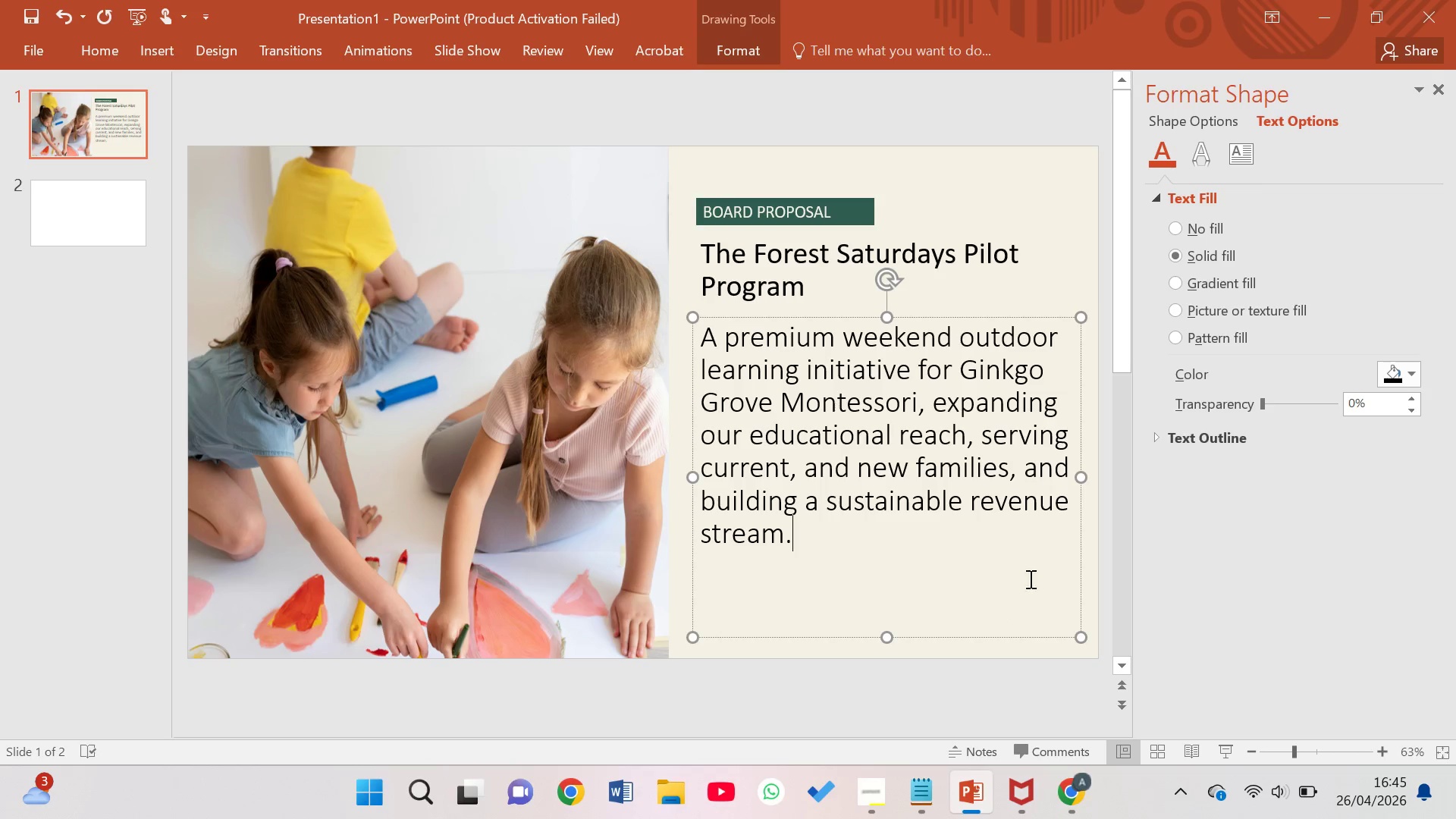 
left_click([977, 574])
 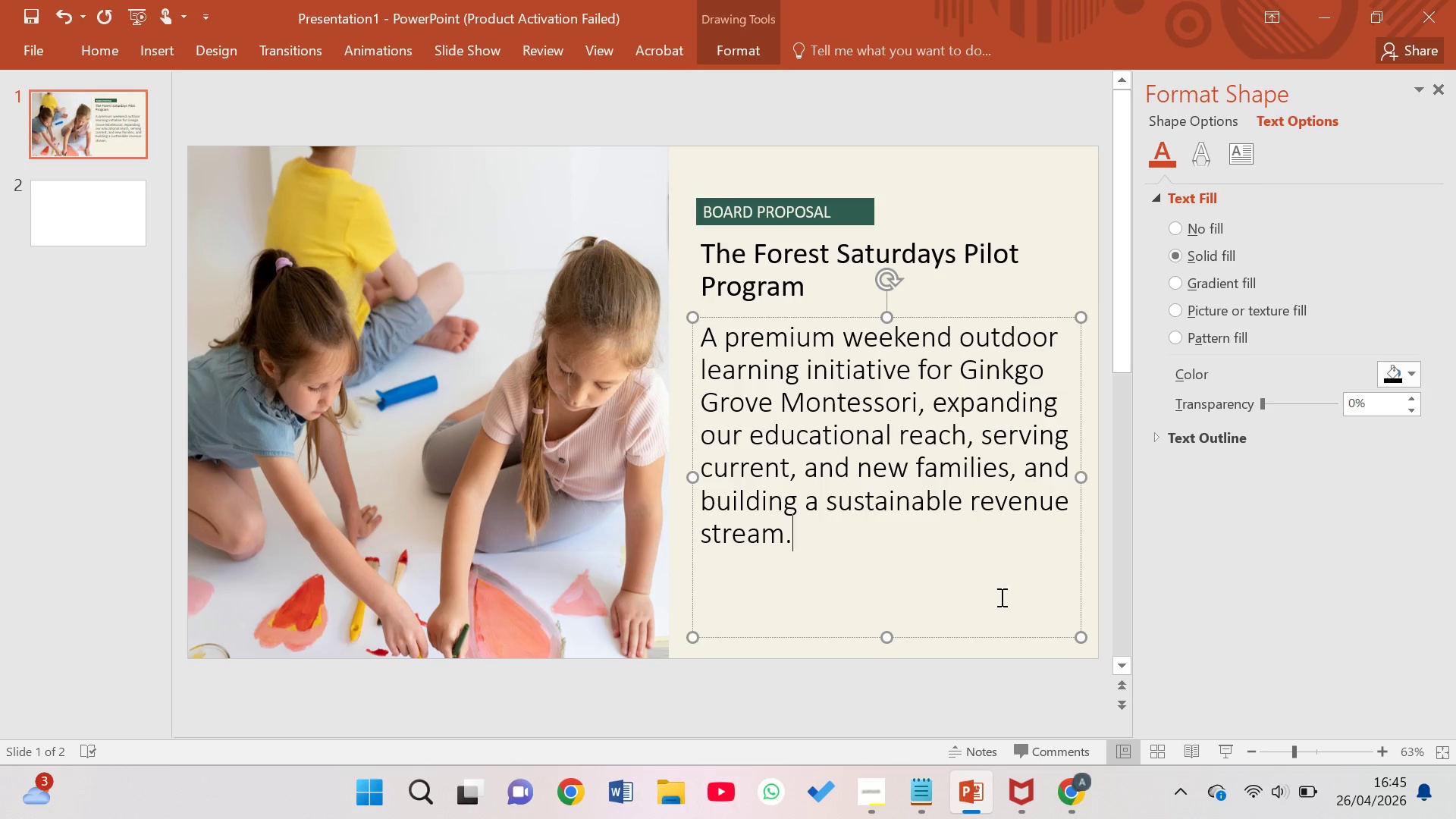 
left_click([1232, 595])
 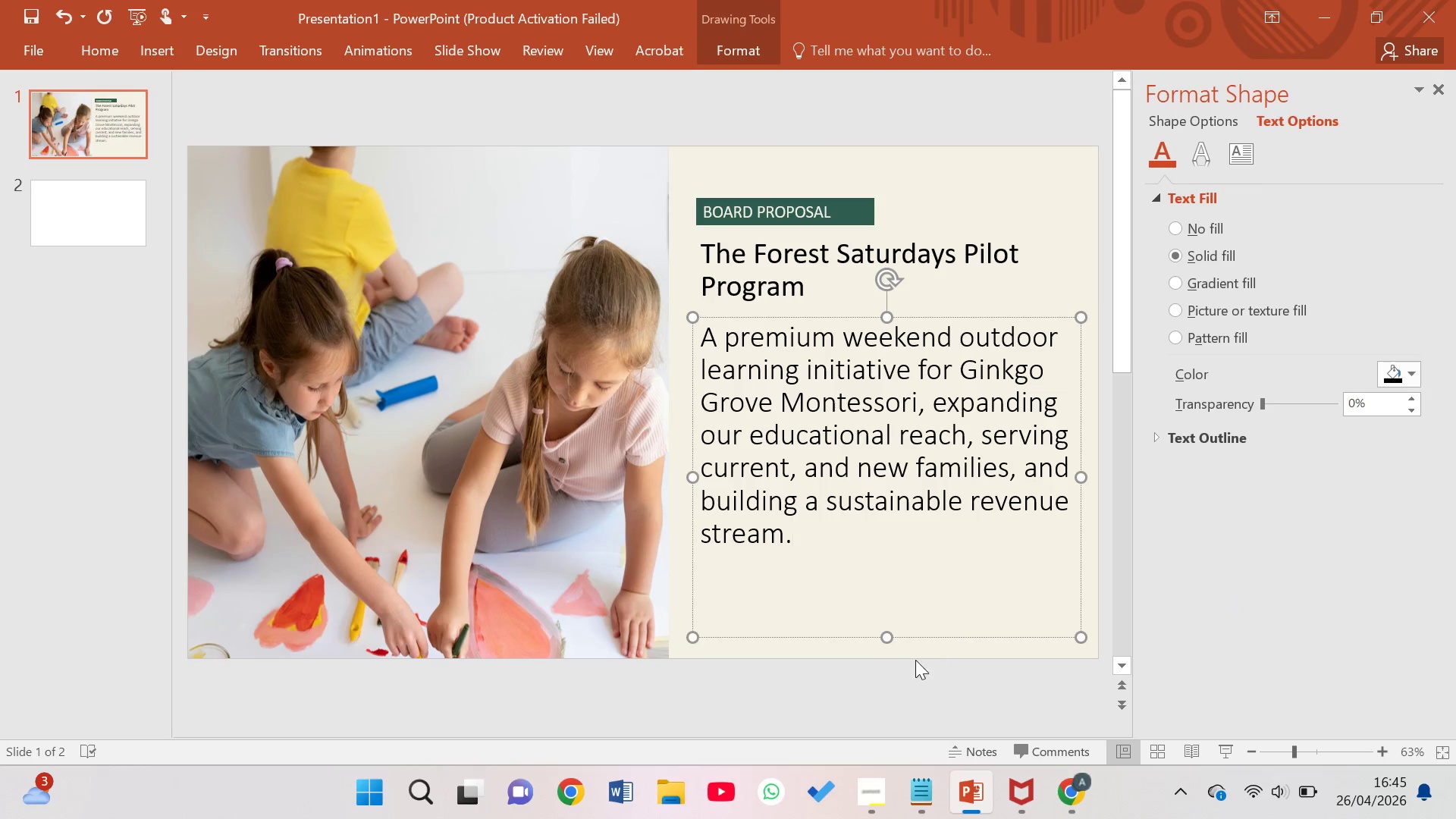 
left_click([915, 692])
 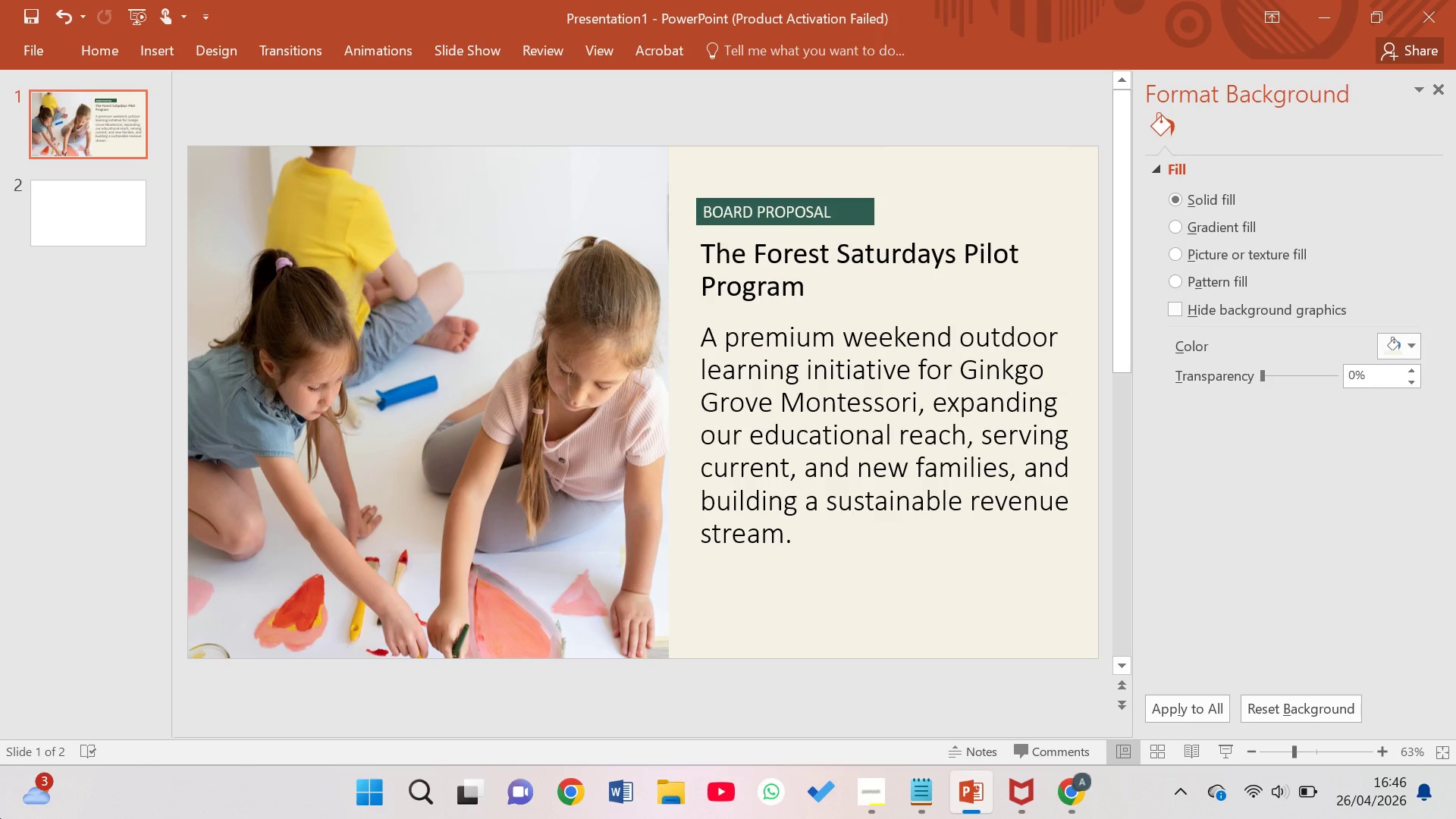 
wait(31.23)
 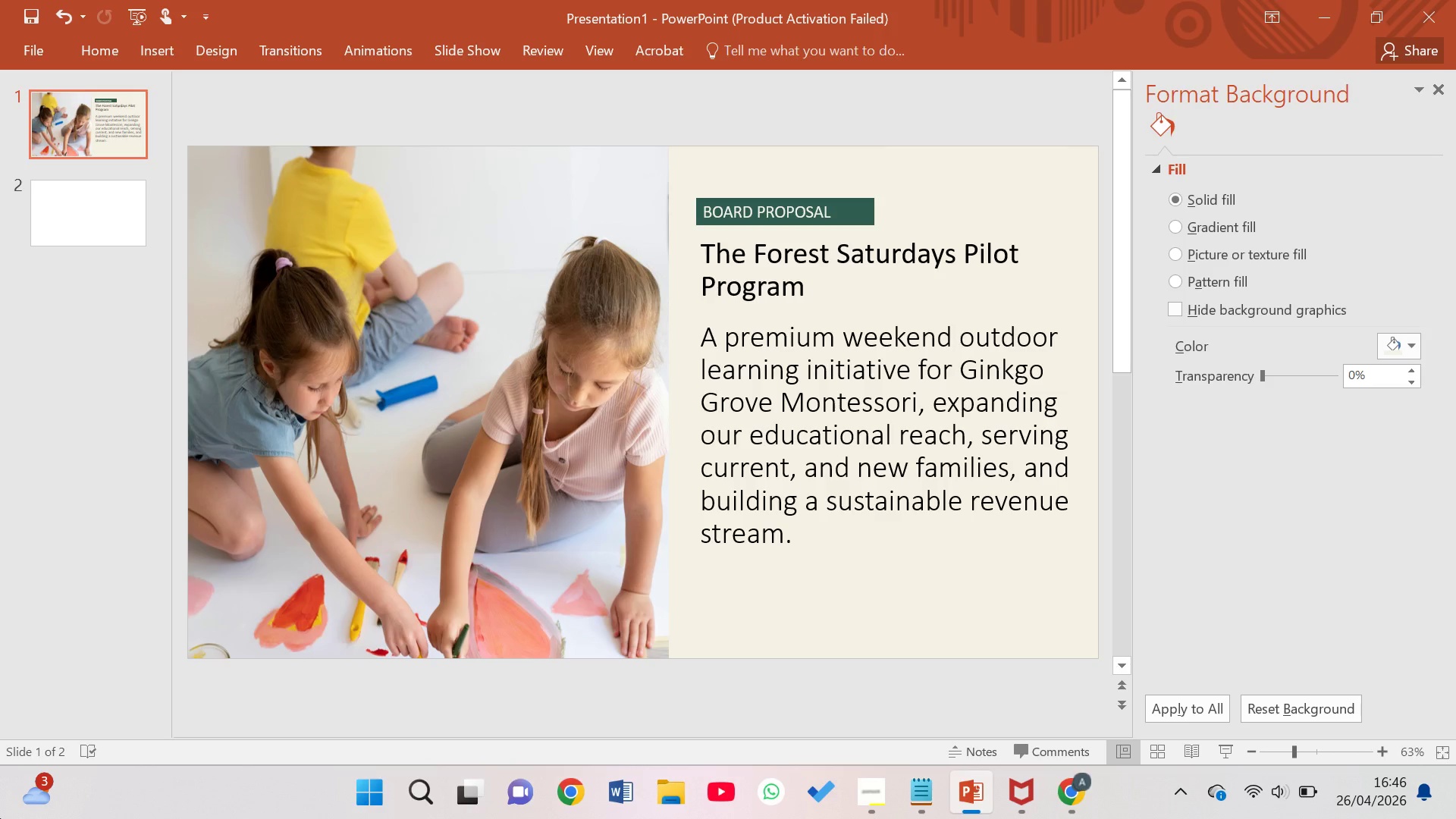 
left_click([85, 228])
 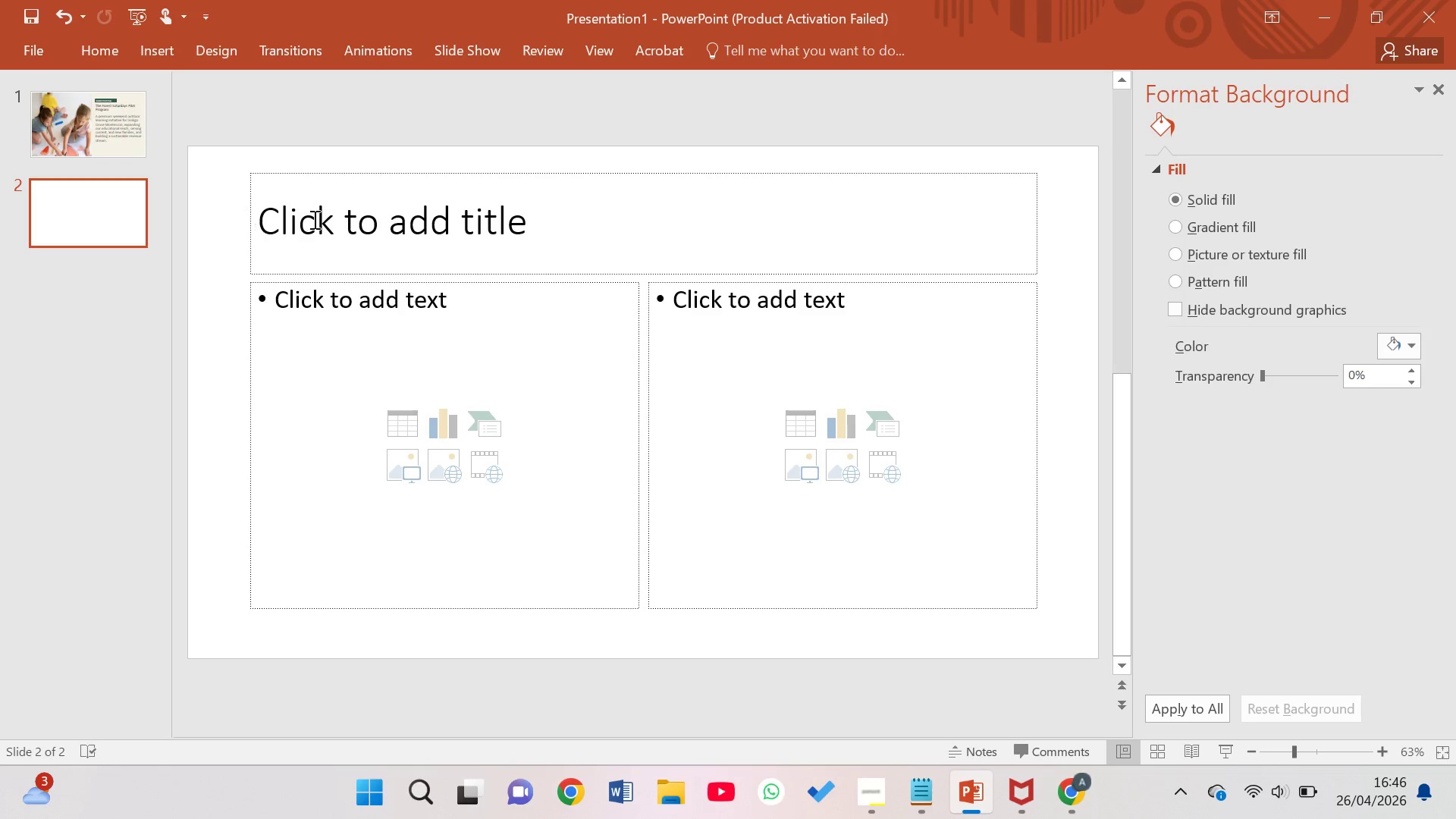 
wait(31.83)
 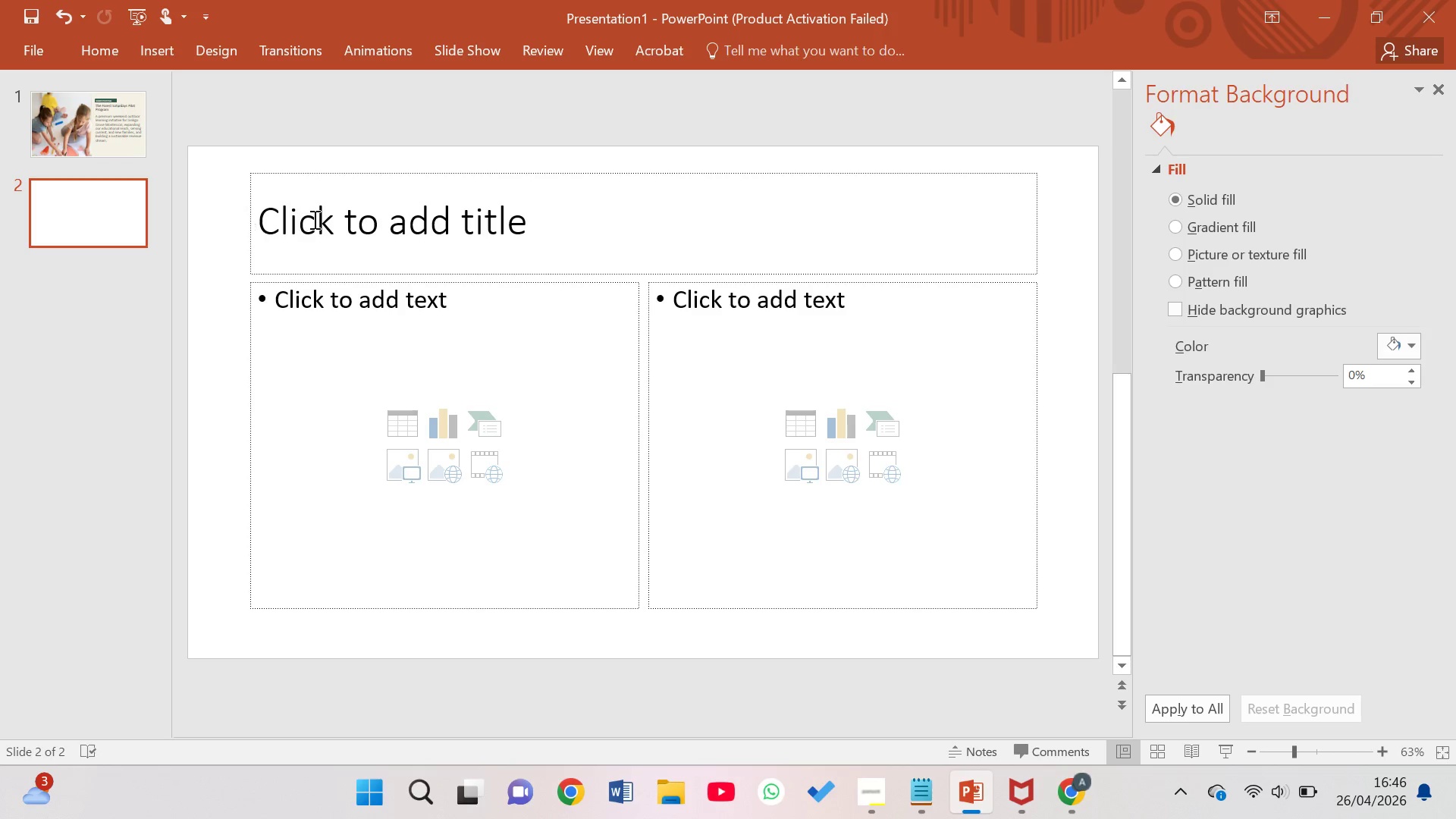 
left_click([1420, 347])
 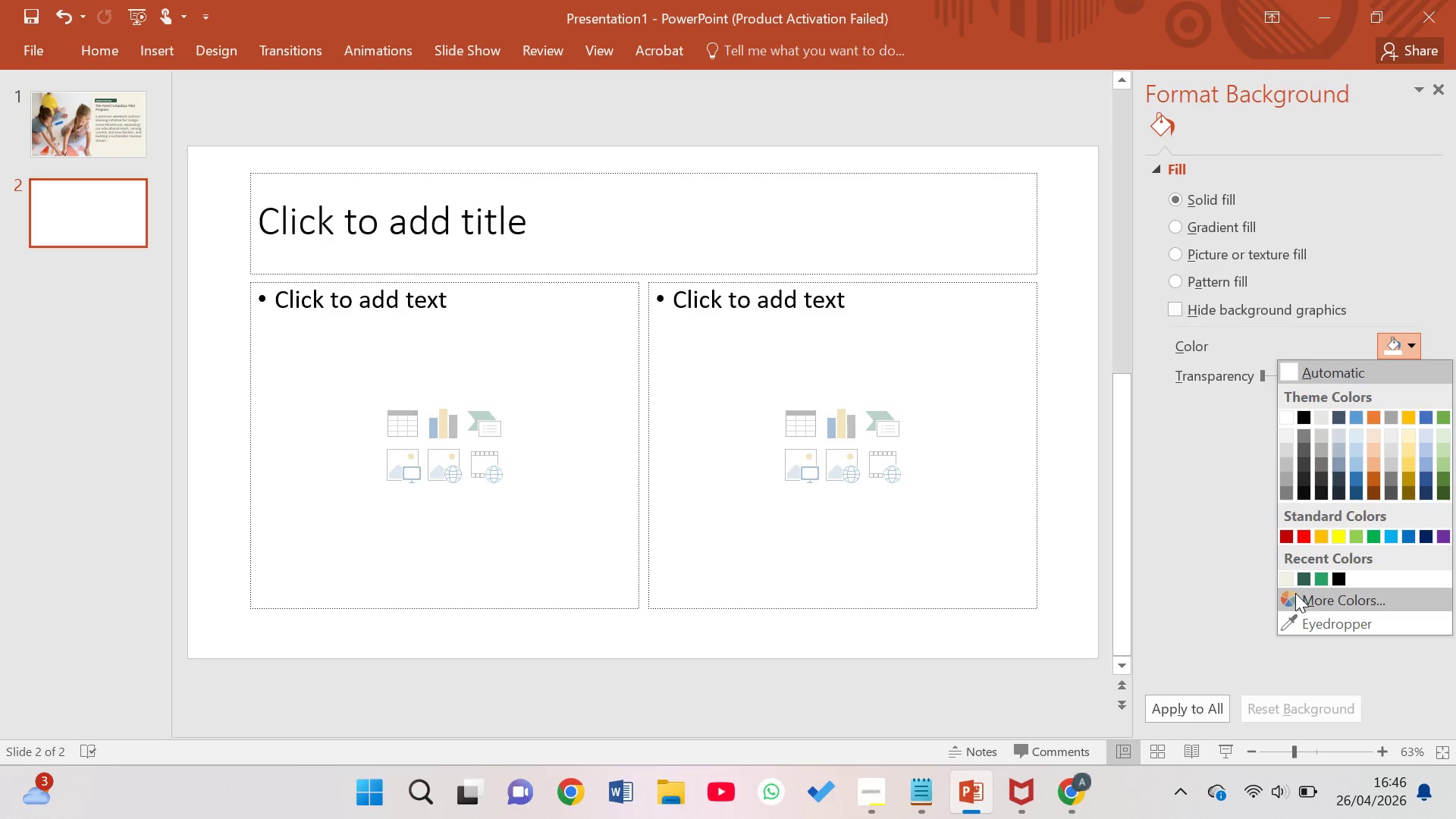 
left_click([1291, 572])
 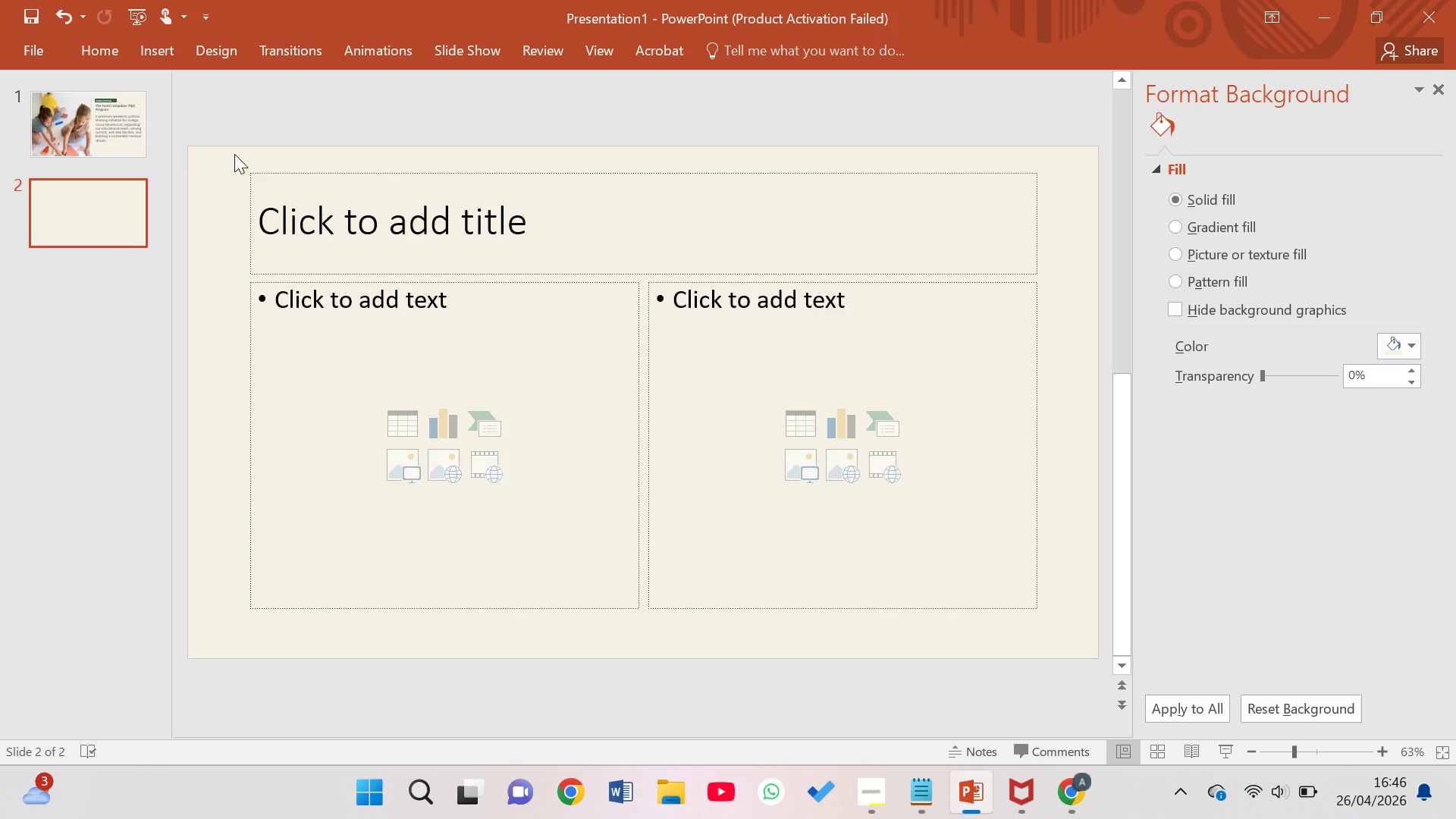 
wait(6.36)
 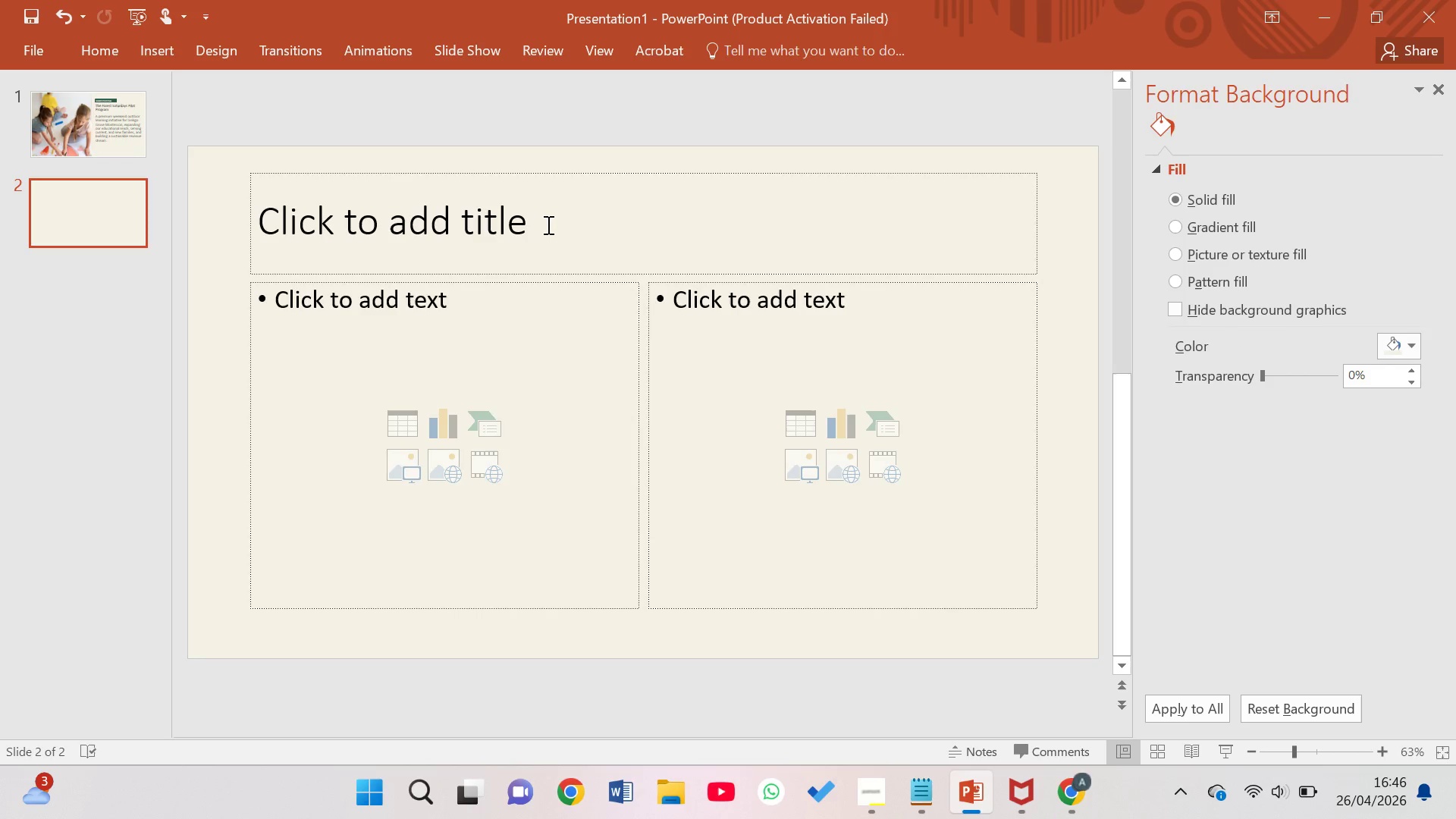 
left_click([275, 196])
 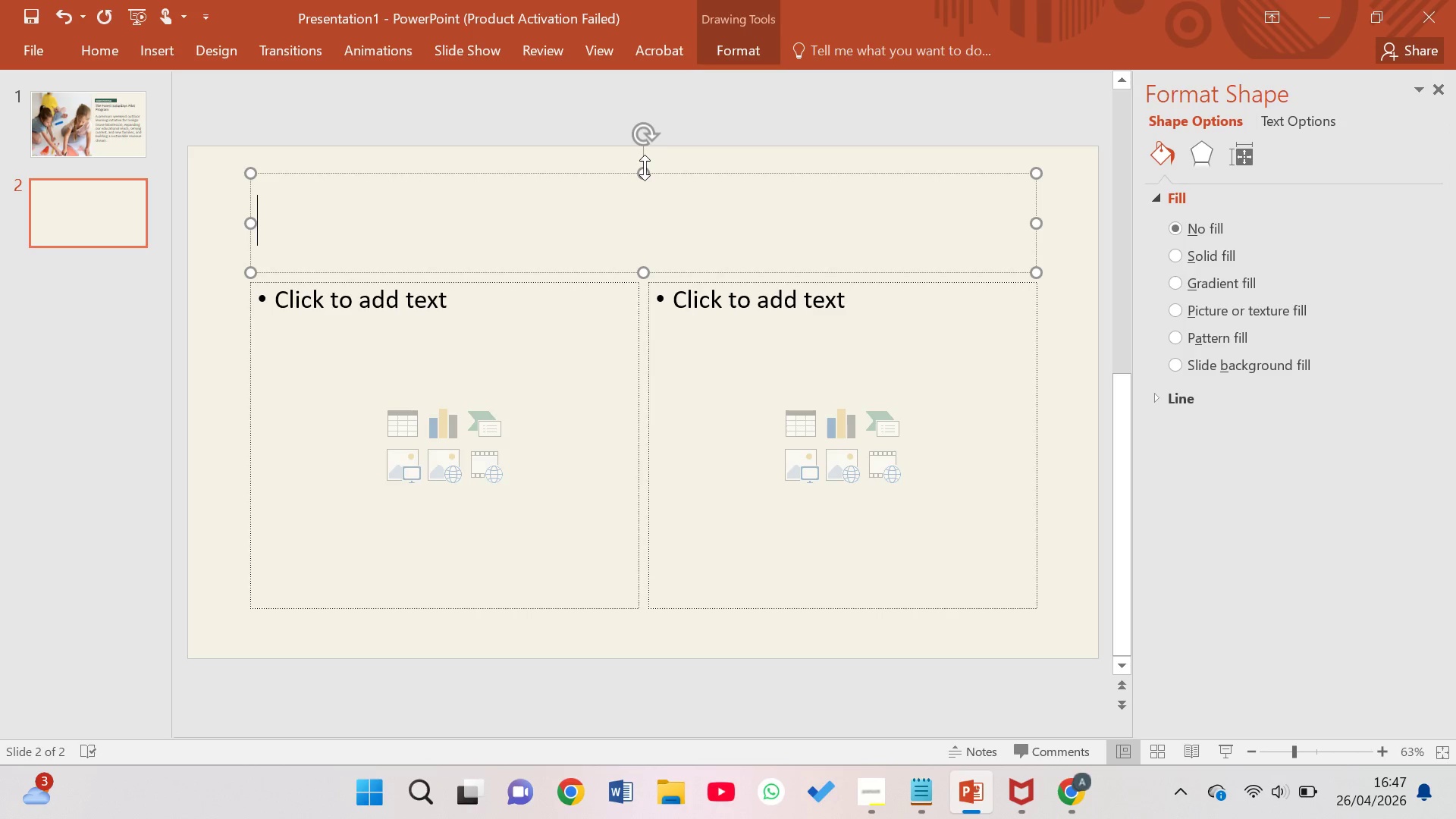 
left_click_drag(start_coordinate=[645, 168], to_coordinate=[648, 194])
 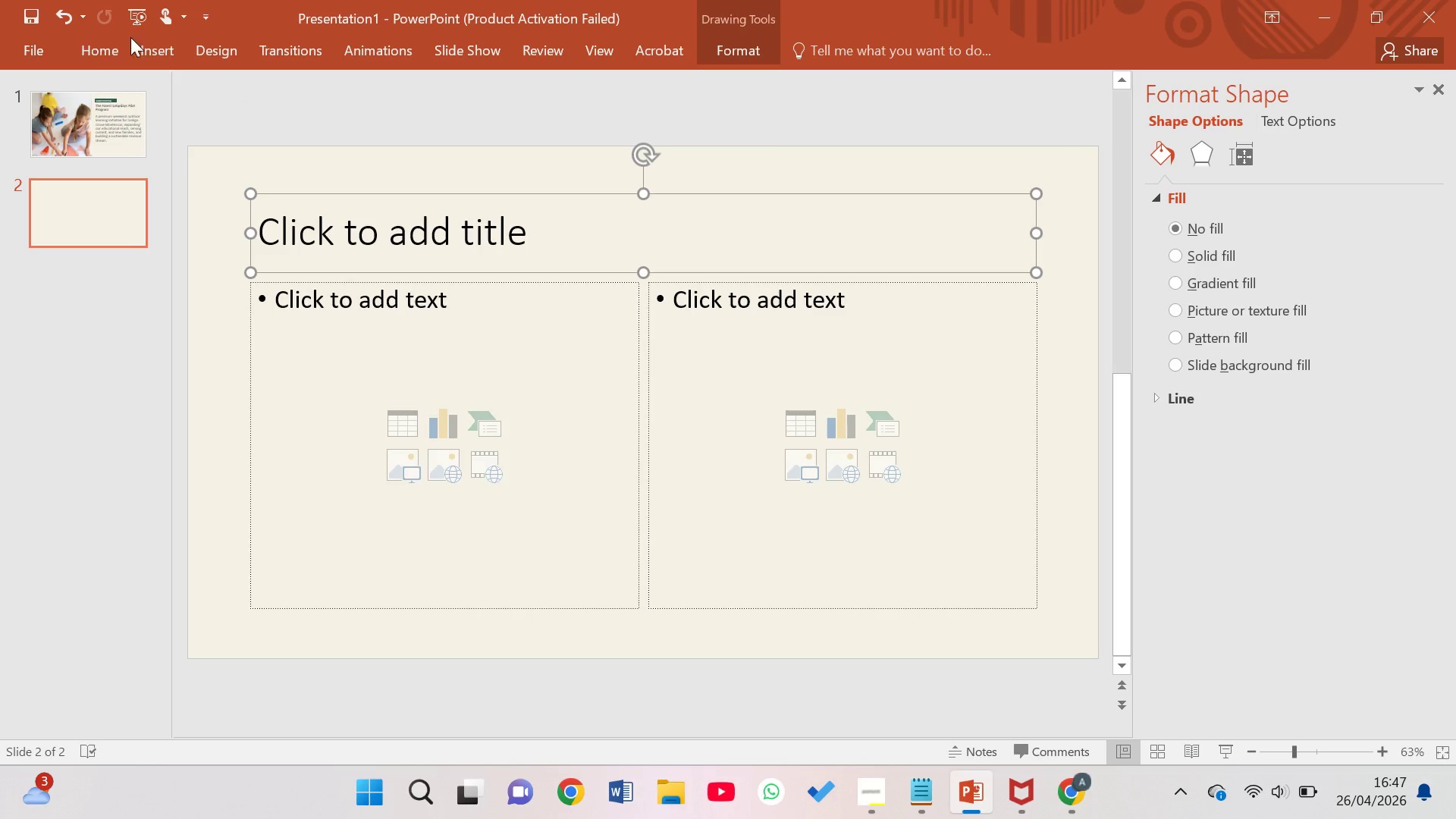 
left_click([162, 43])
 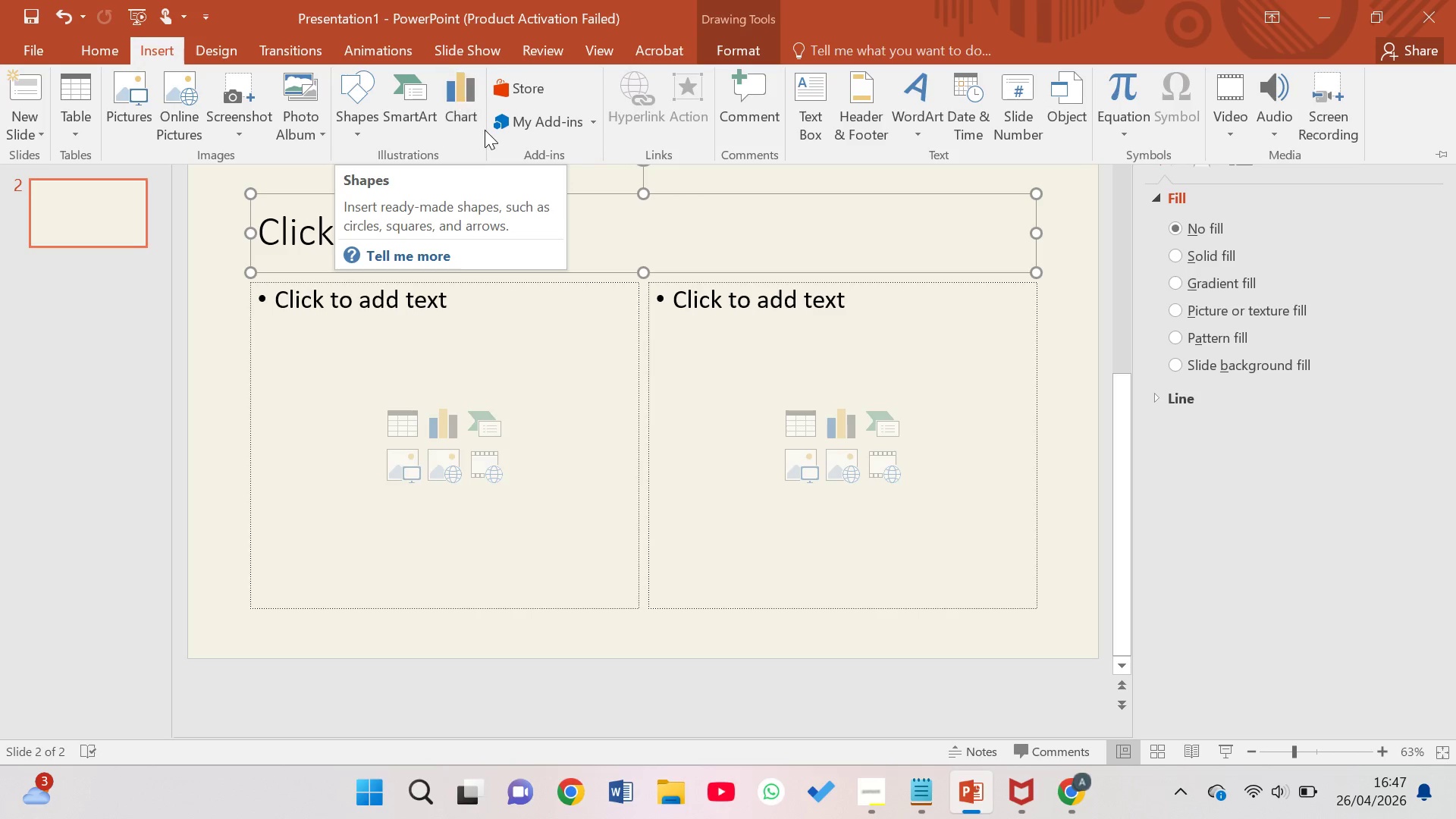 
mouse_move([347, 139])
 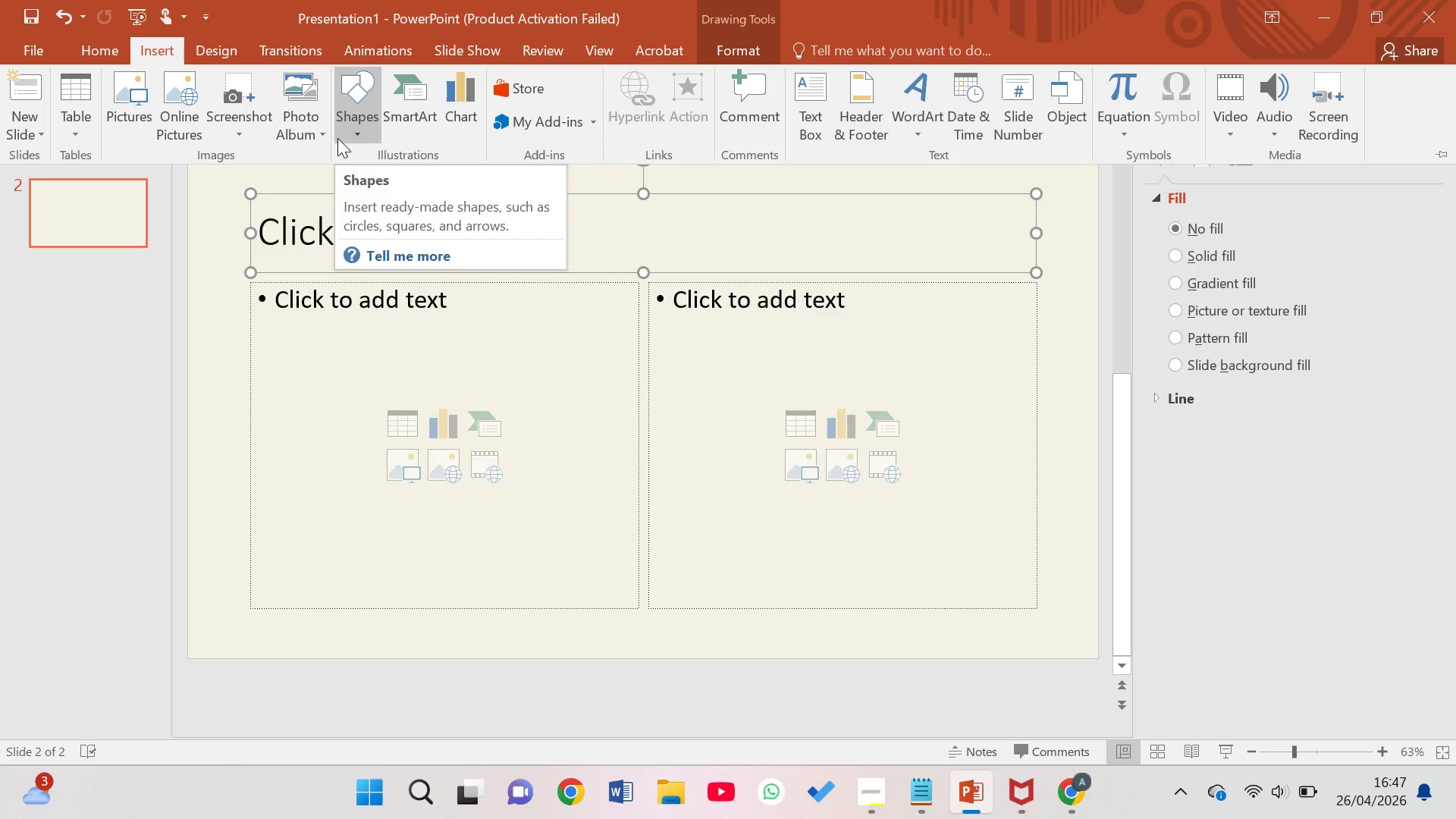 
mouse_move([280, 95])
 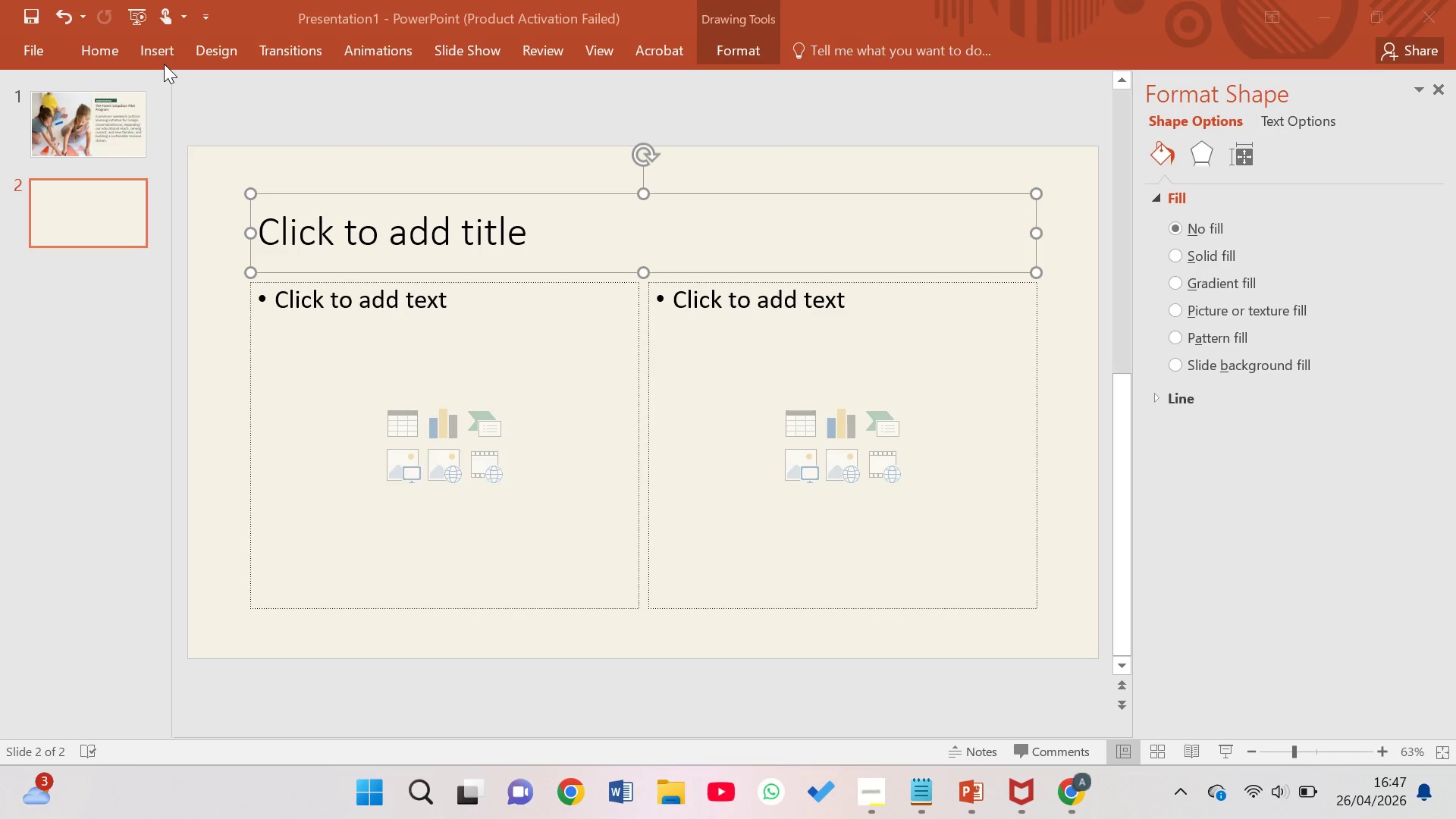 
wait(26.17)
 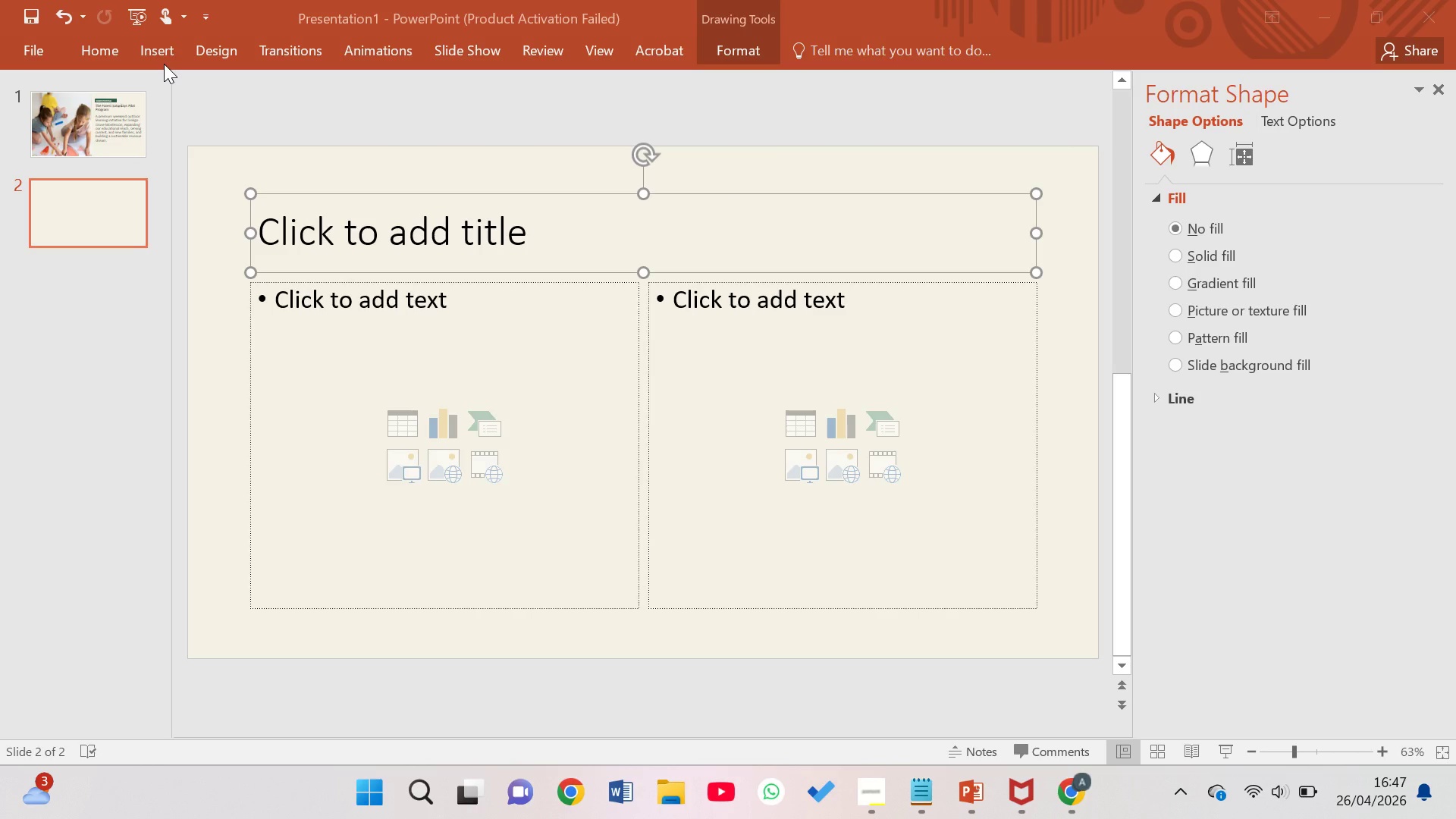 
left_click_drag(start_coordinate=[358, 0], to_coordinate=[381, 16])
 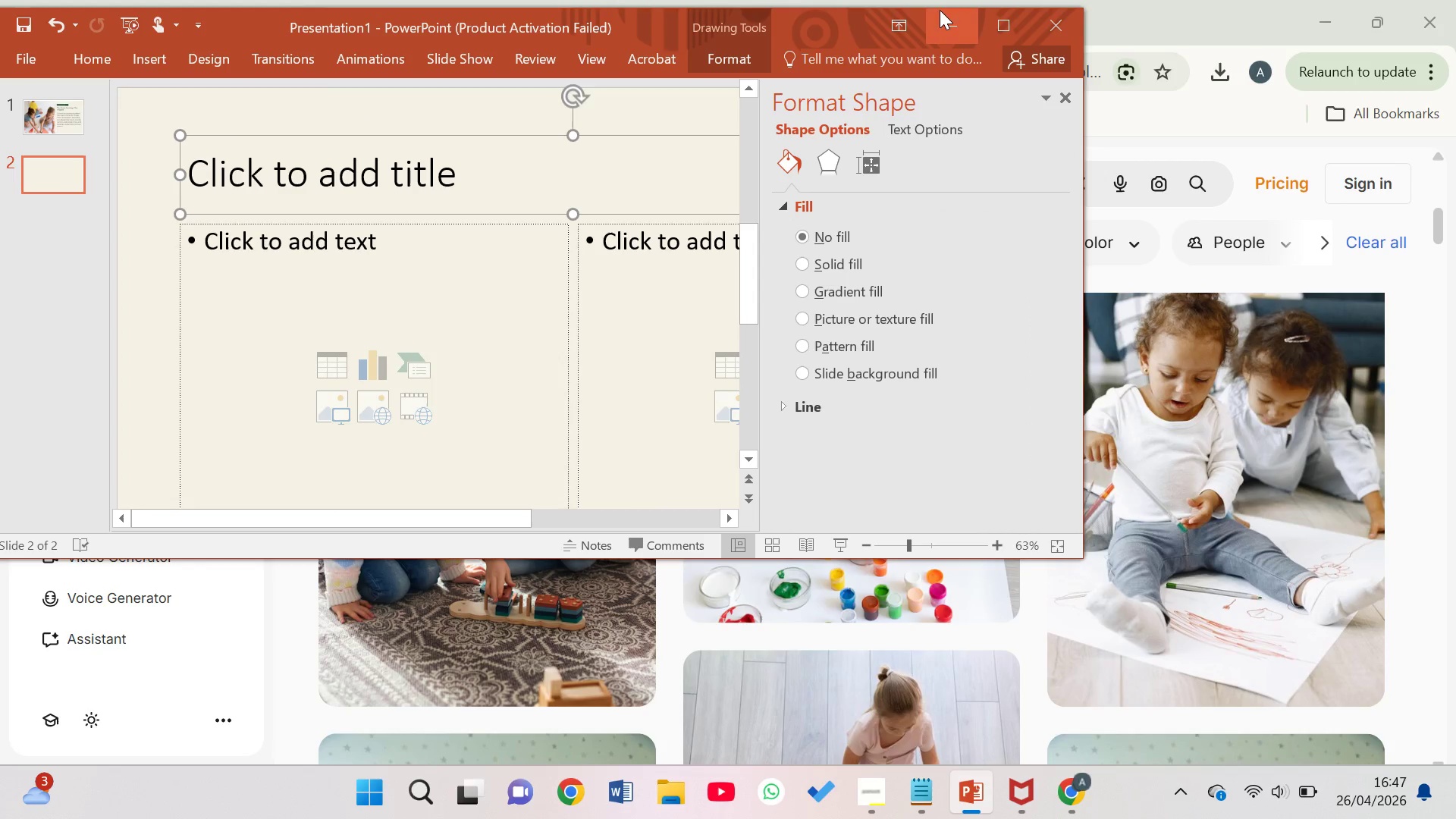 
left_click([996, 28])
 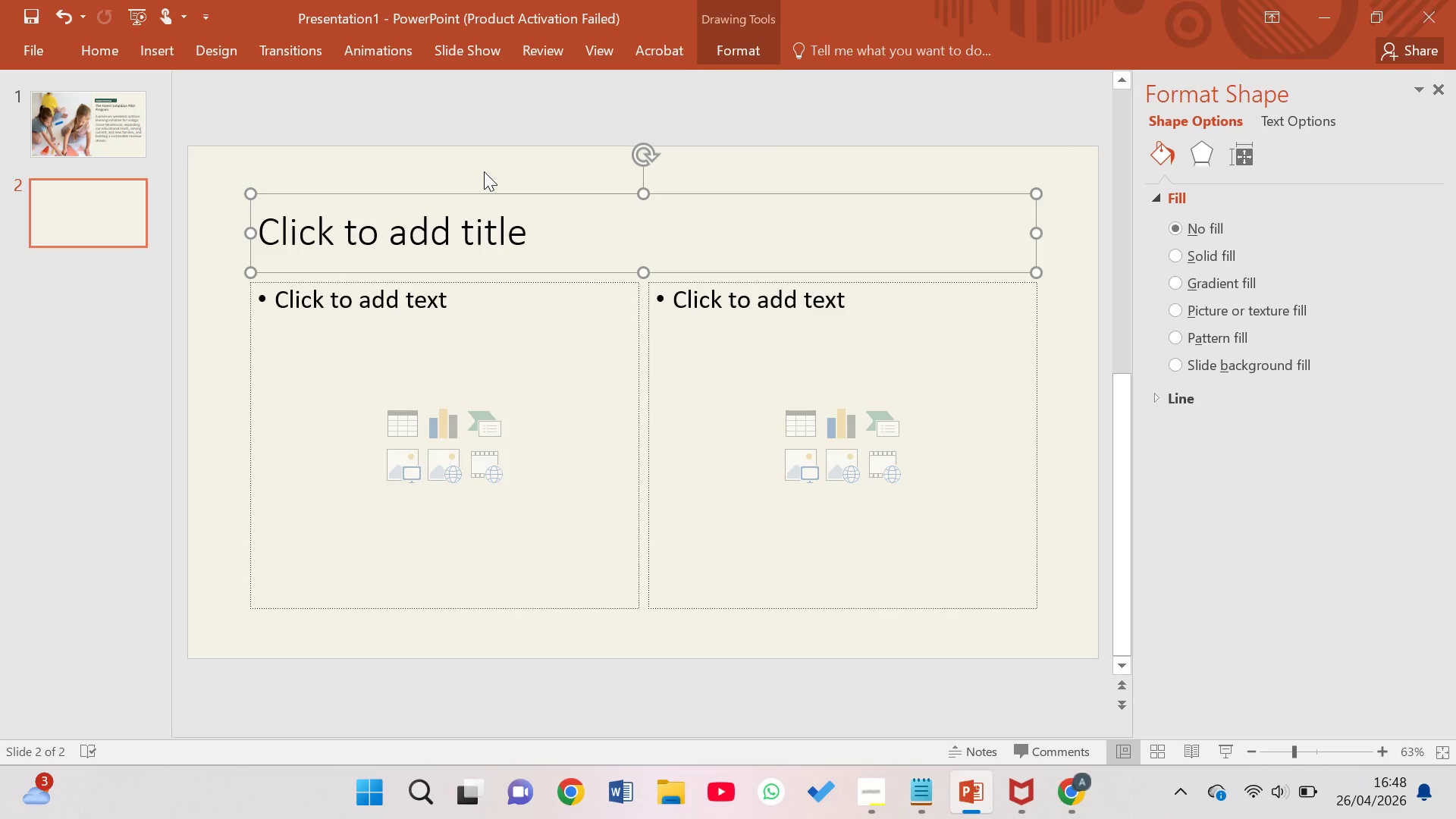 
wait(24.84)
 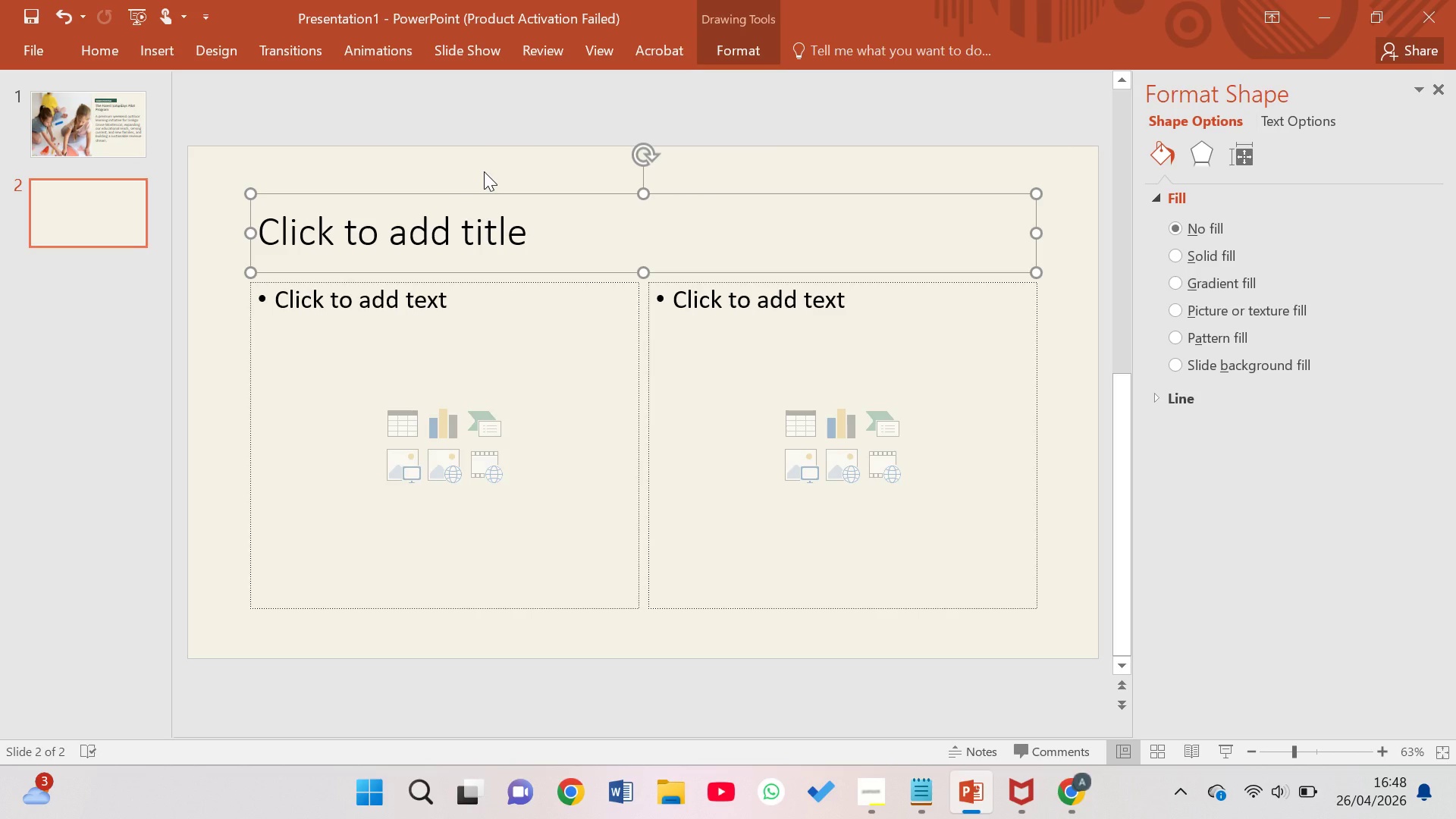 
left_click([147, 53])
 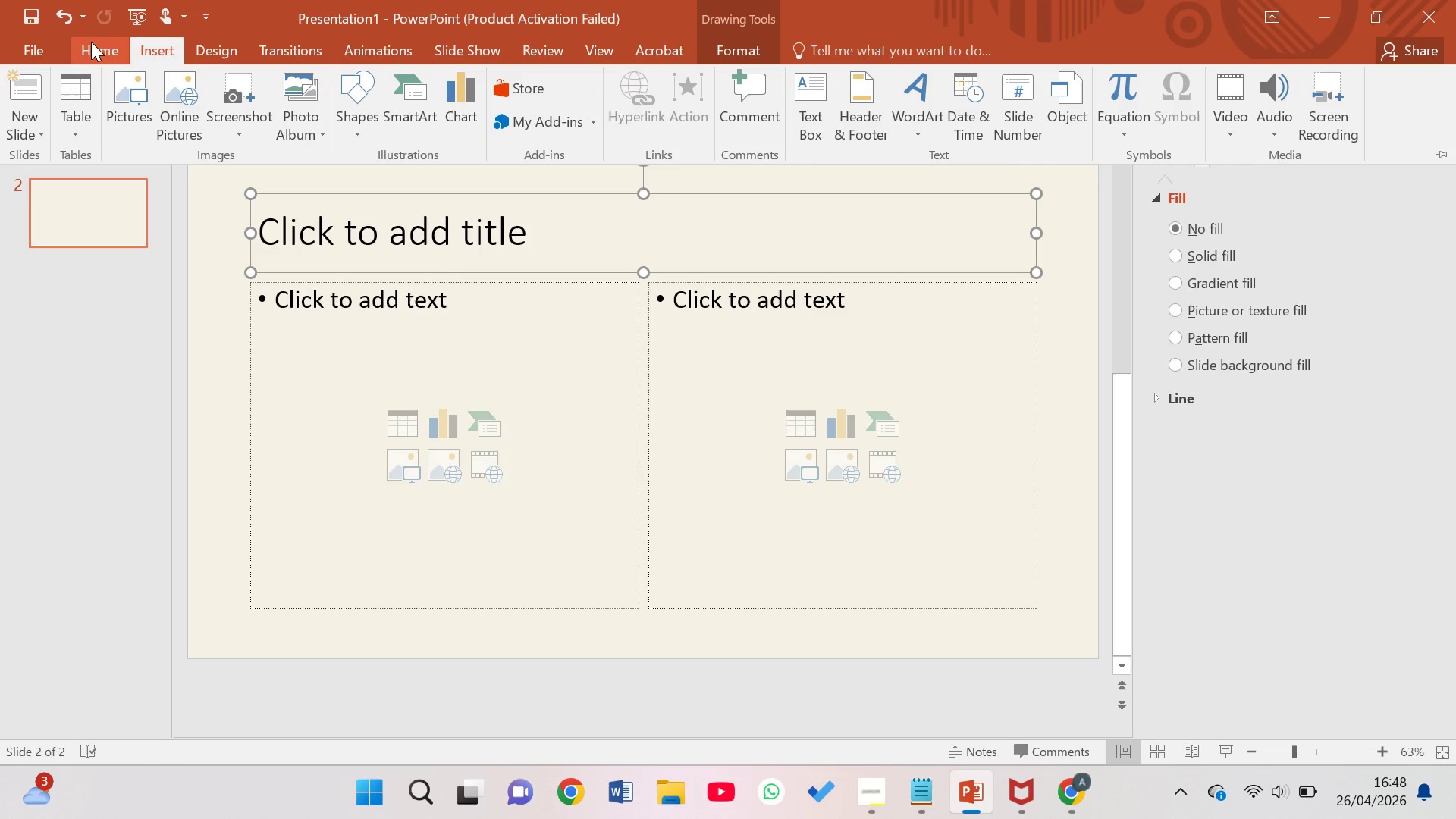 
left_click([94, 40])
 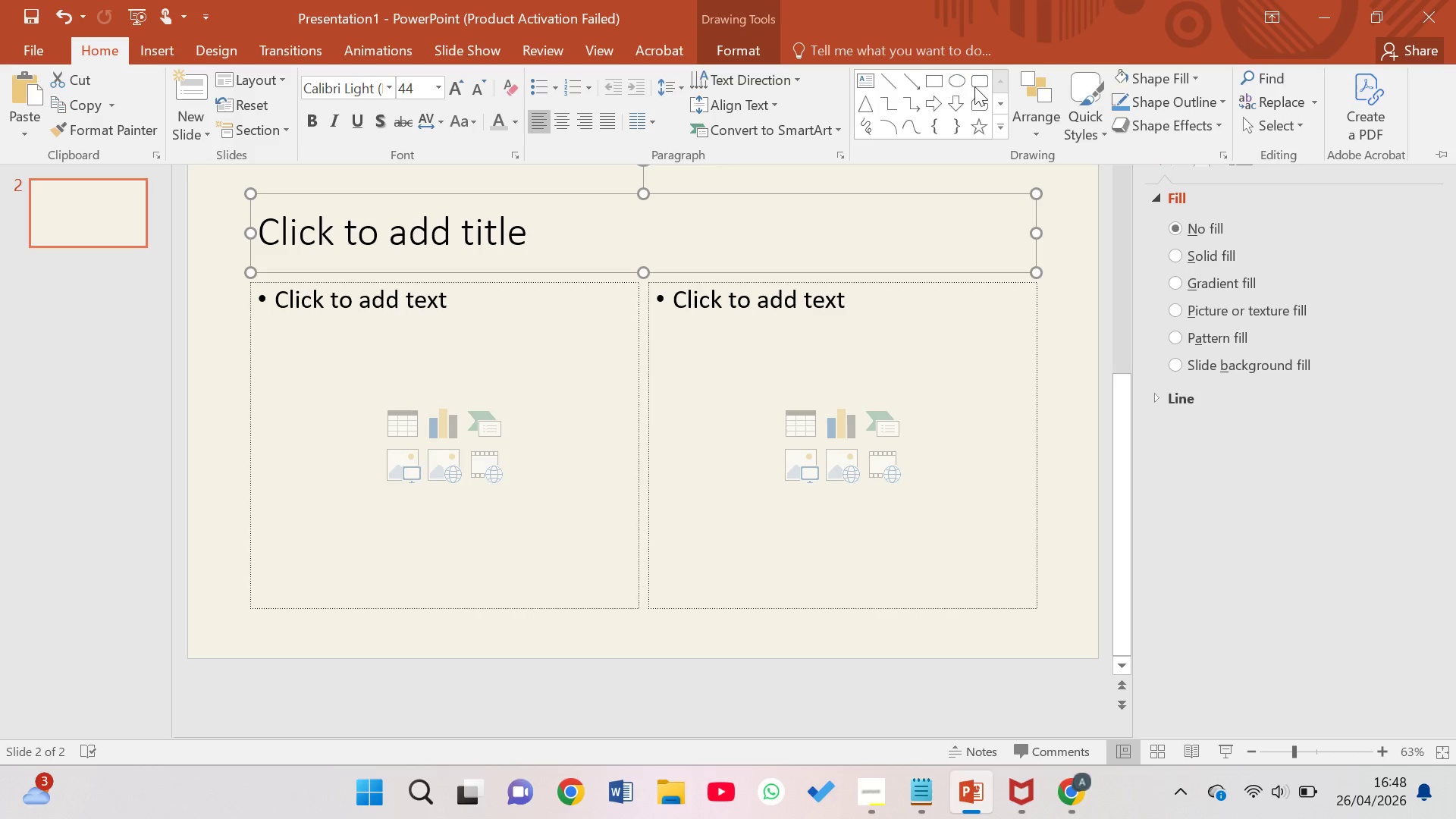 
left_click([859, 76])
 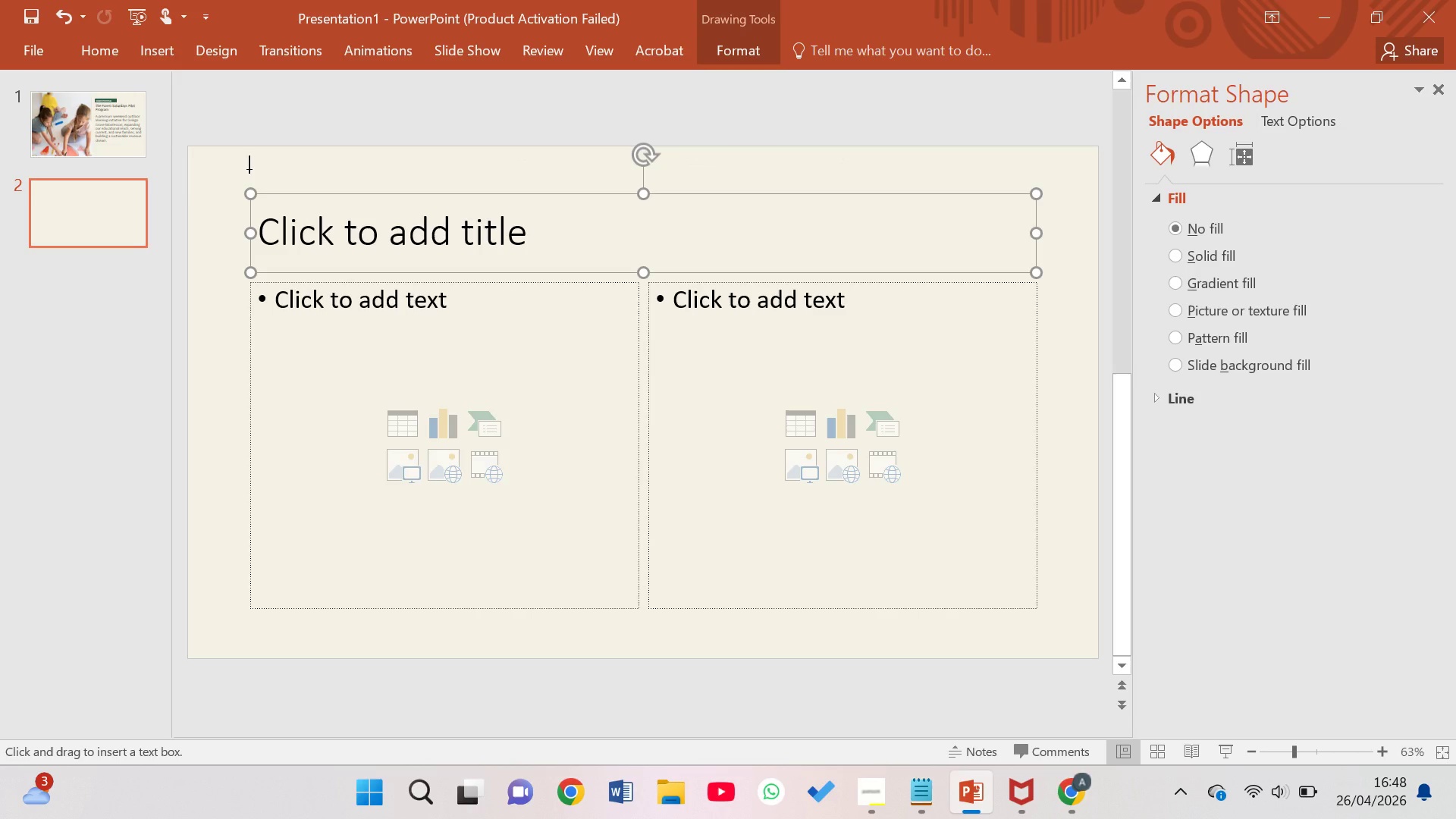 
left_click_drag(start_coordinate=[249, 169], to_coordinate=[358, 187])
 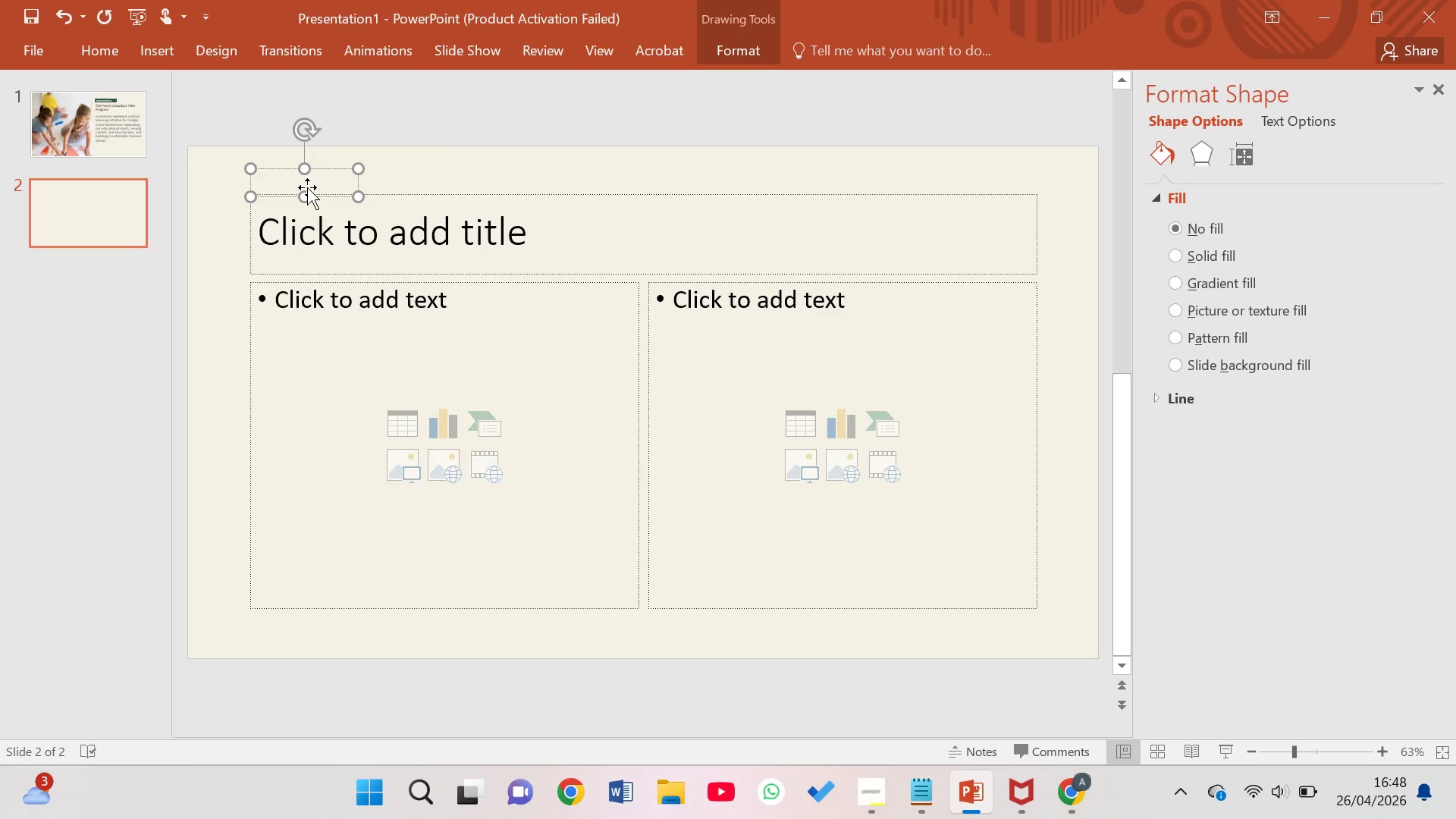 
type(Vision)
 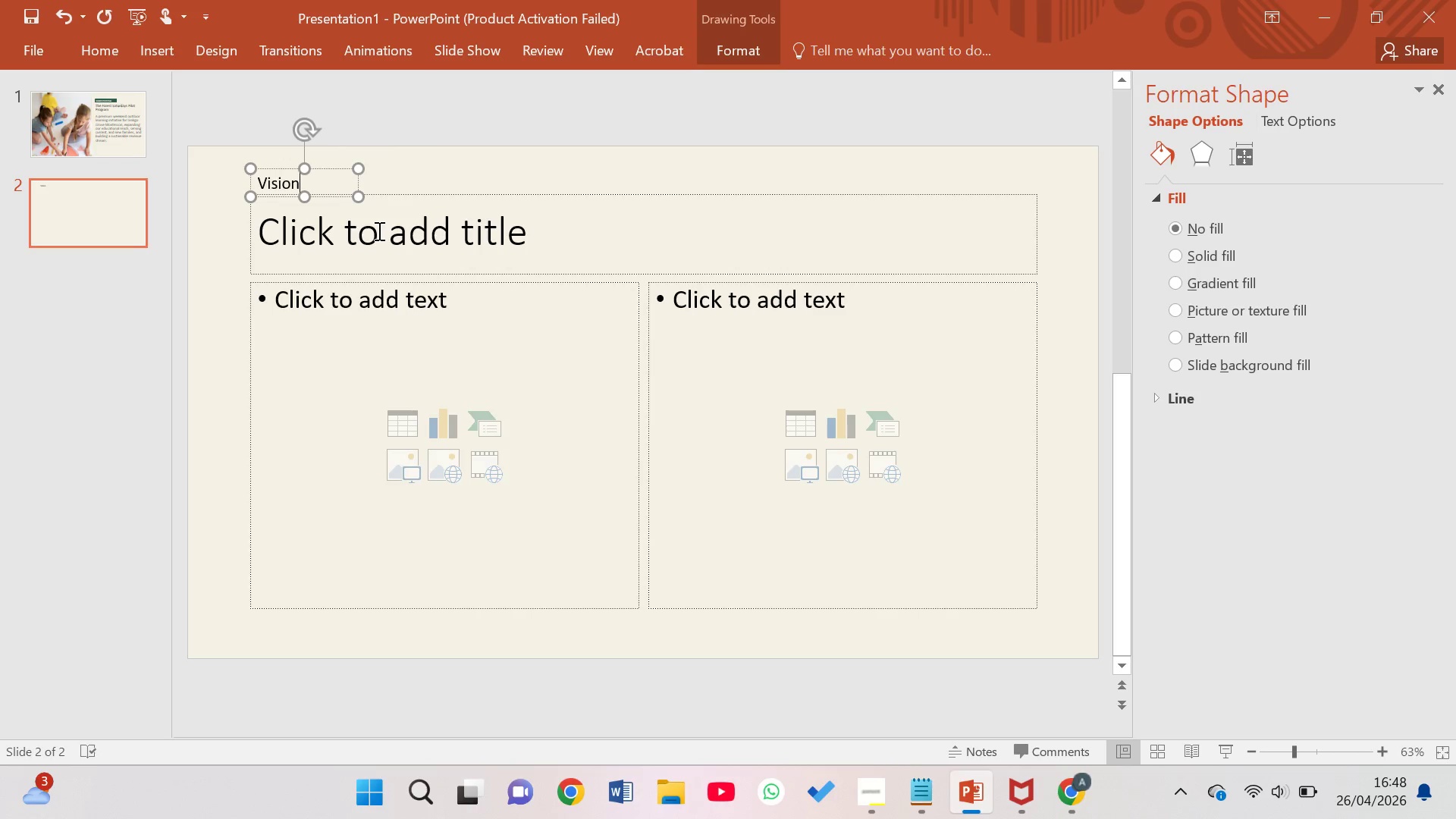 
wait(11.39)
 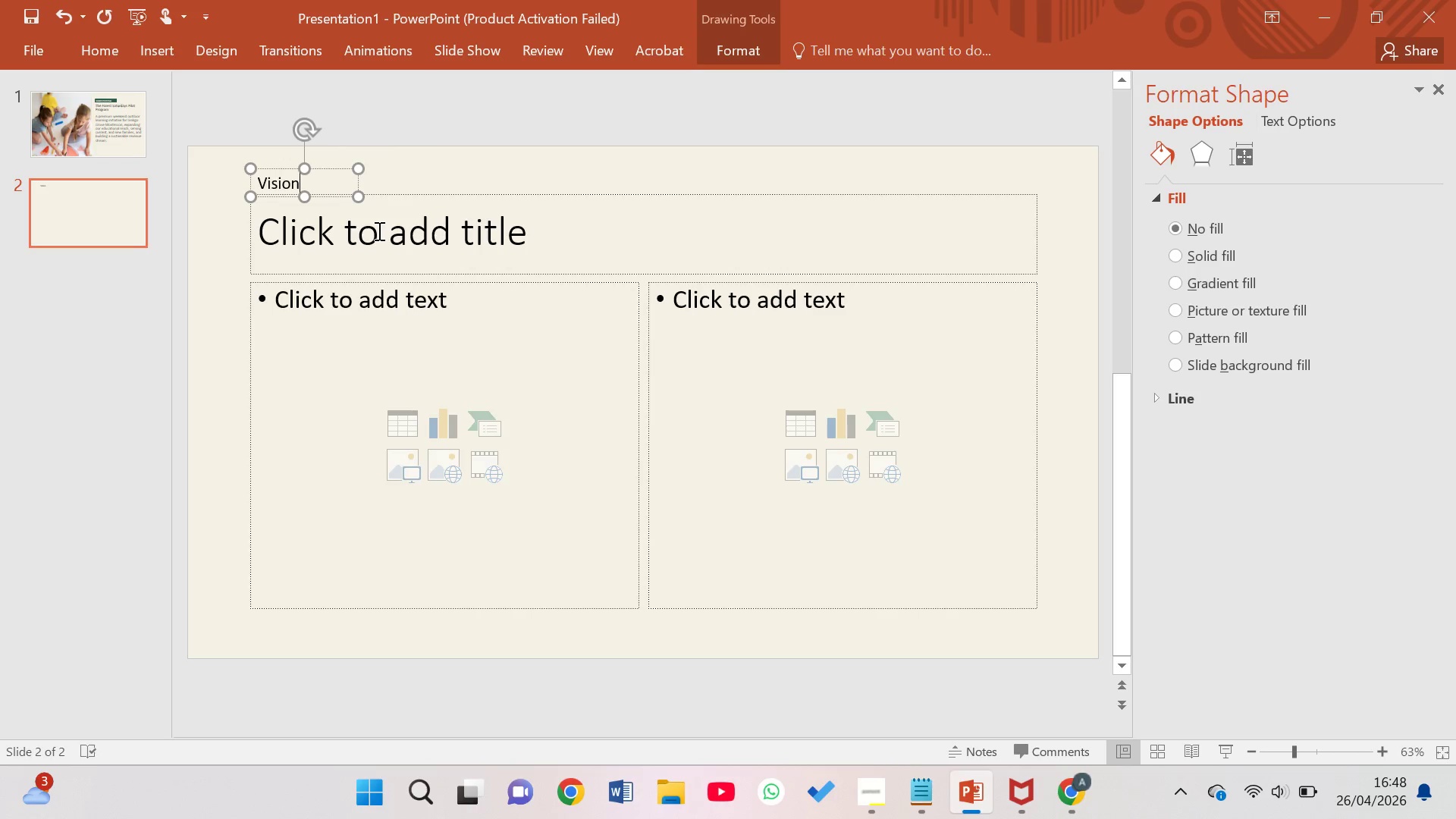 
left_click([406, 237])
 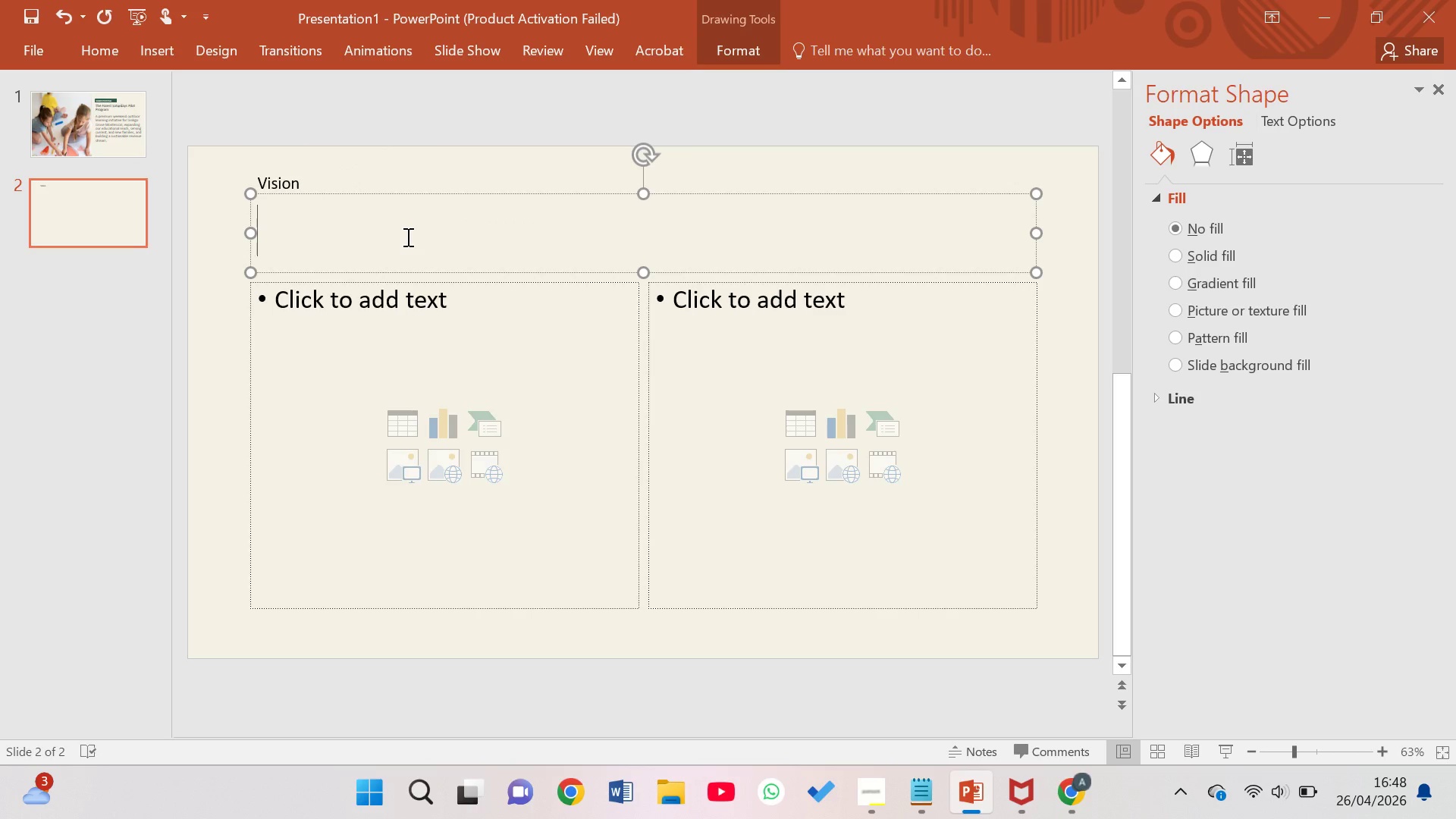 
type(From 5 Dat)
key(Backspace)
 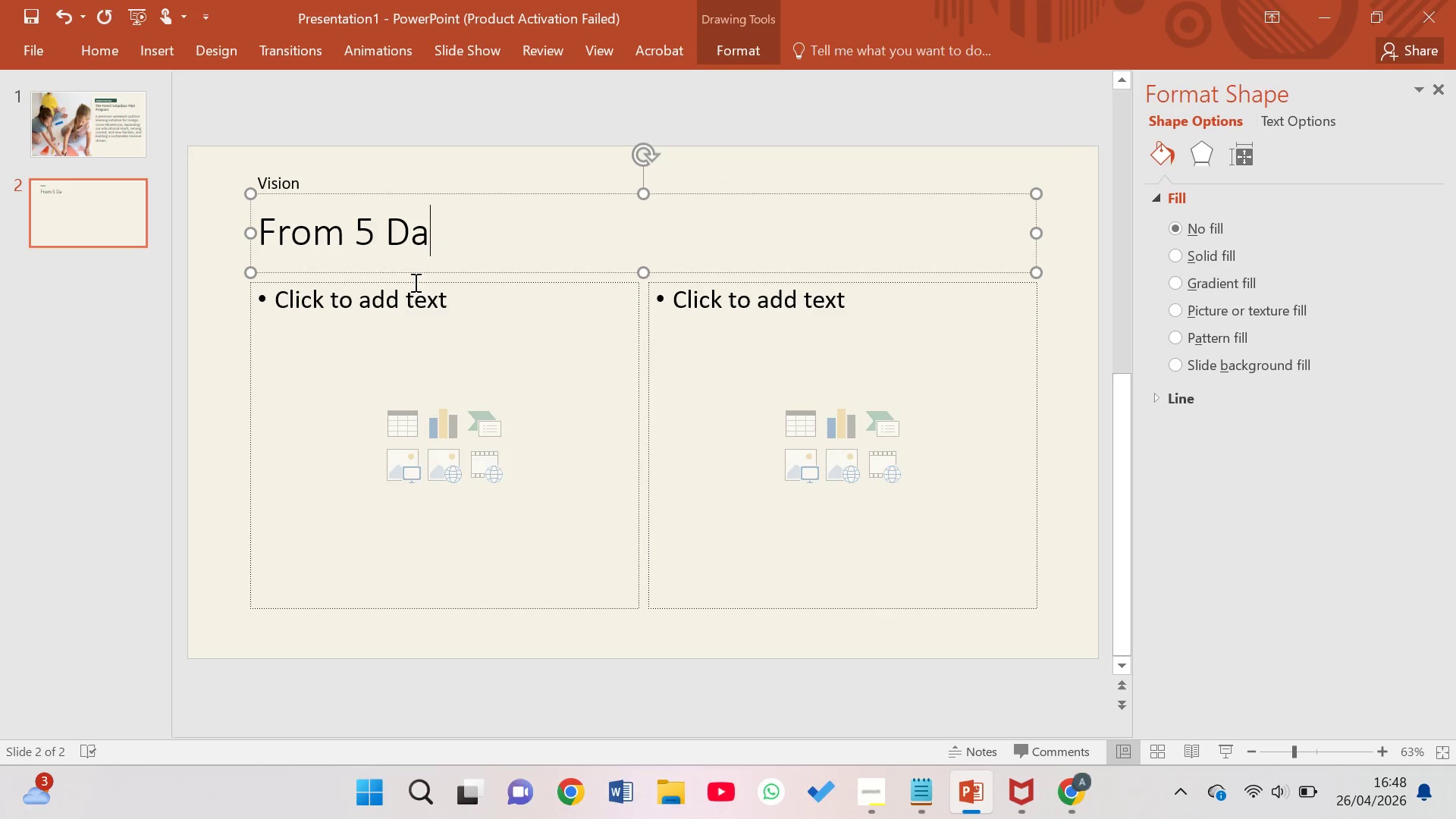 
 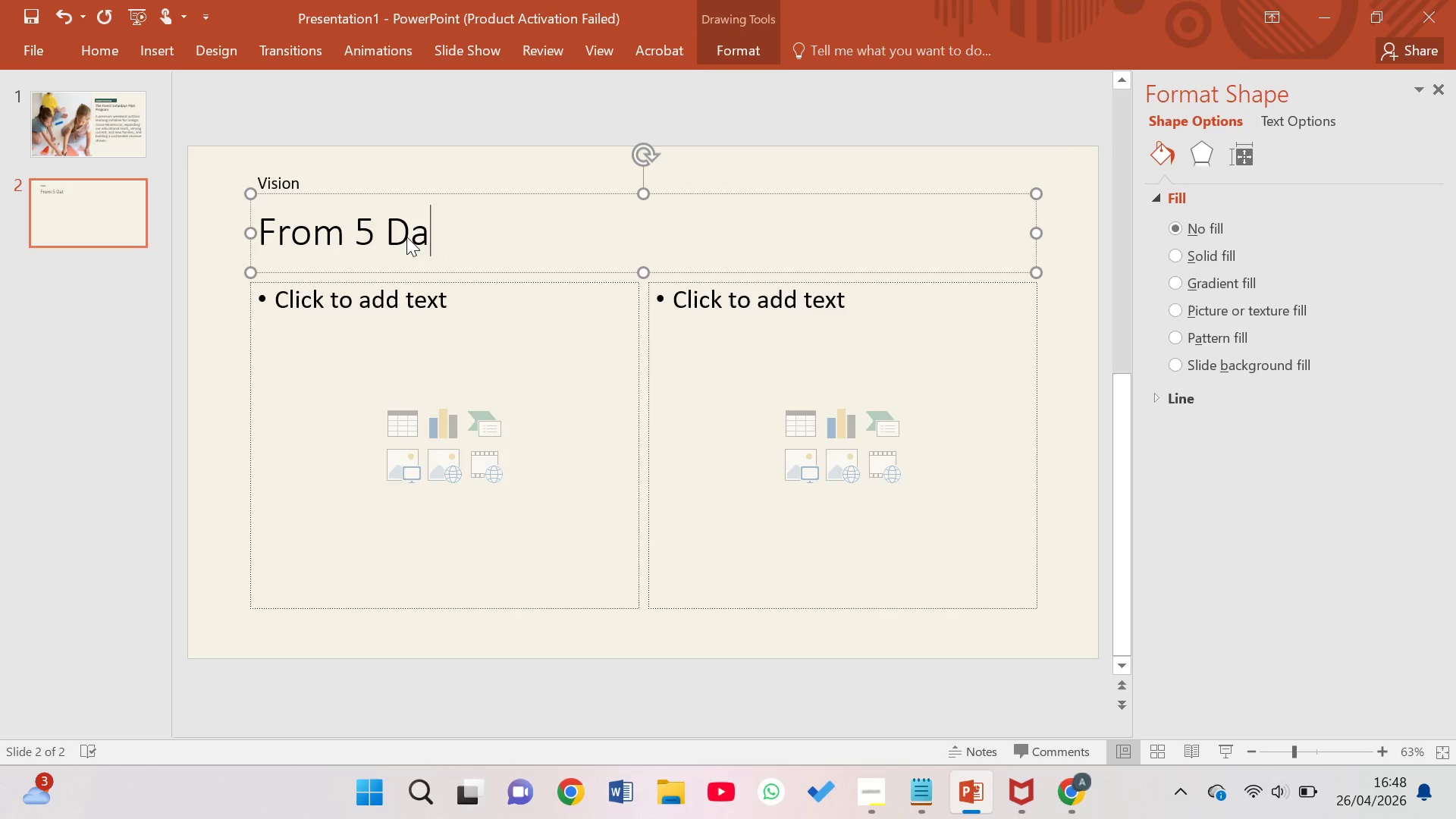 
type(ys to 6)
 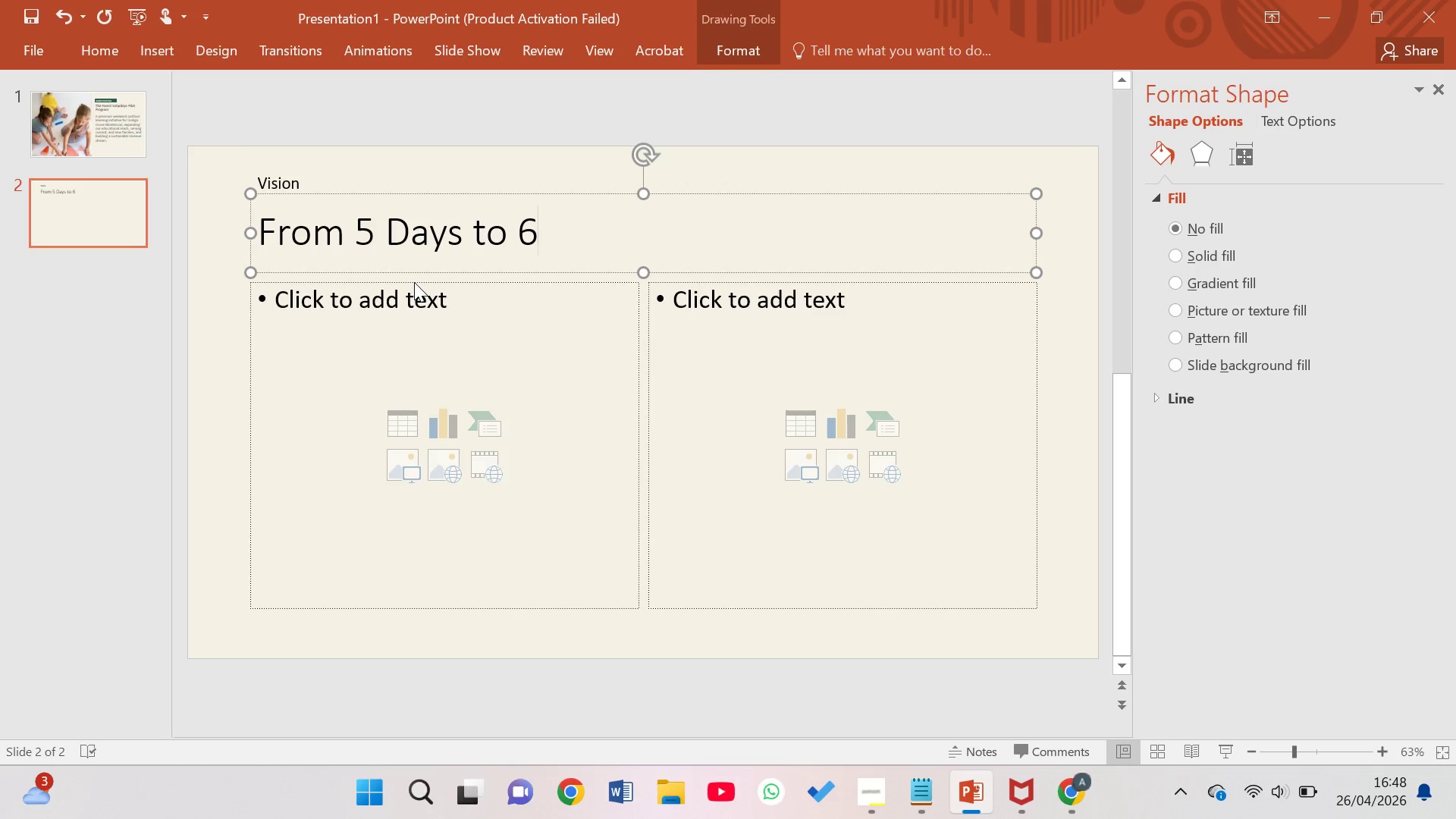 
hold_key(key=CapsLock, duration=0.52)
 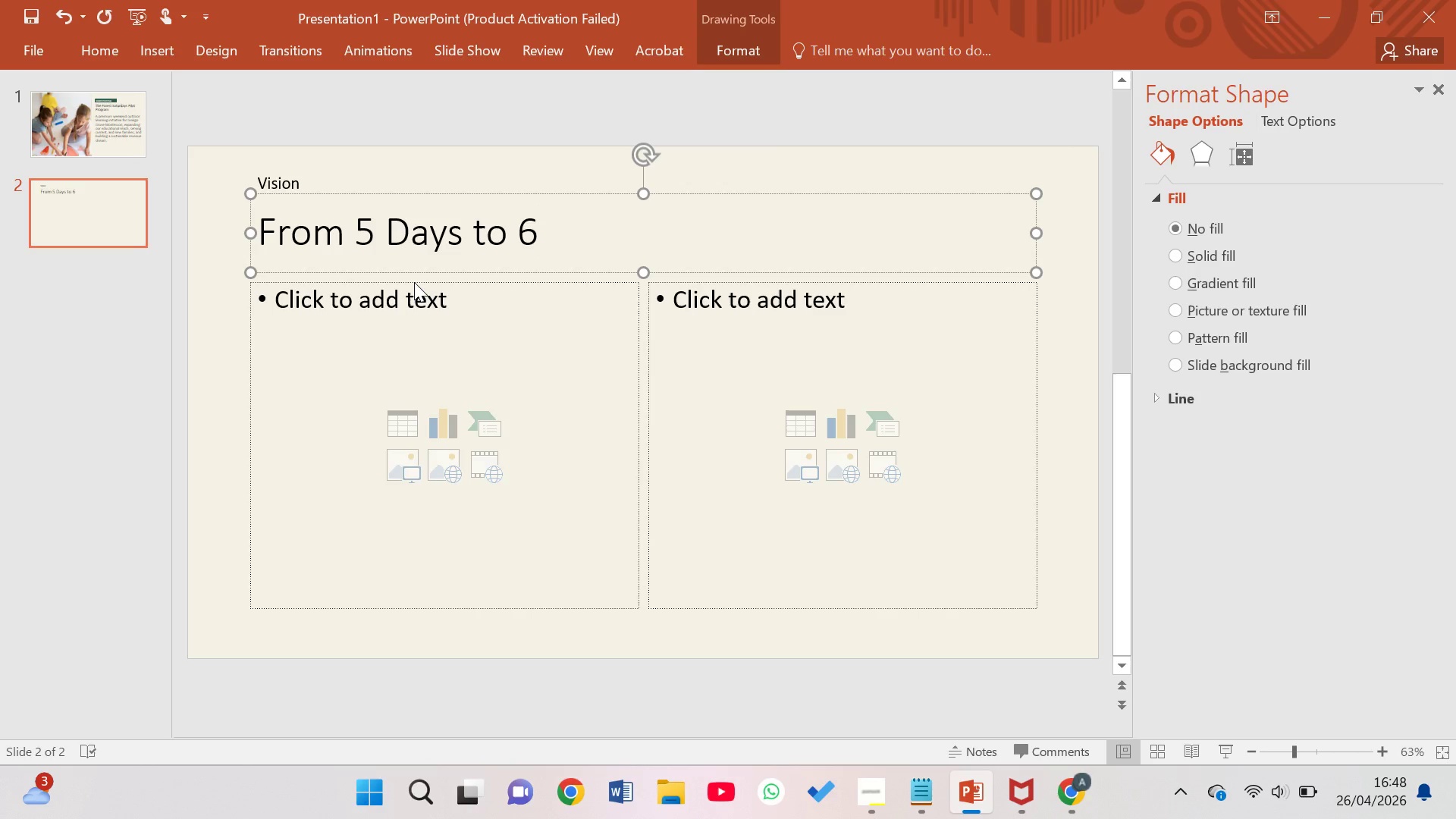 
type(: Expandign Our Reach)
 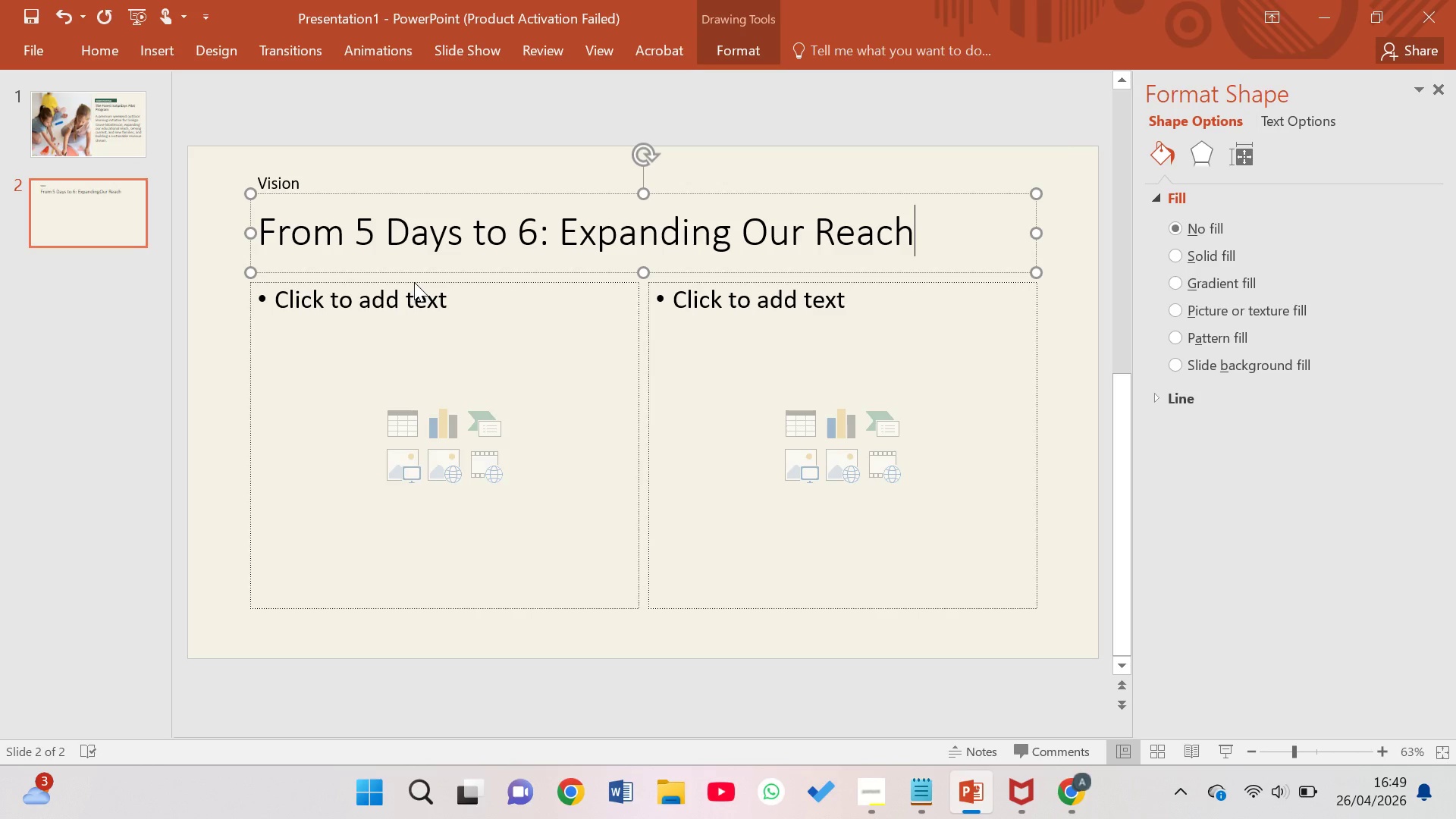 
left_click_drag(start_coordinate=[956, 229], to_coordinate=[330, 267])
 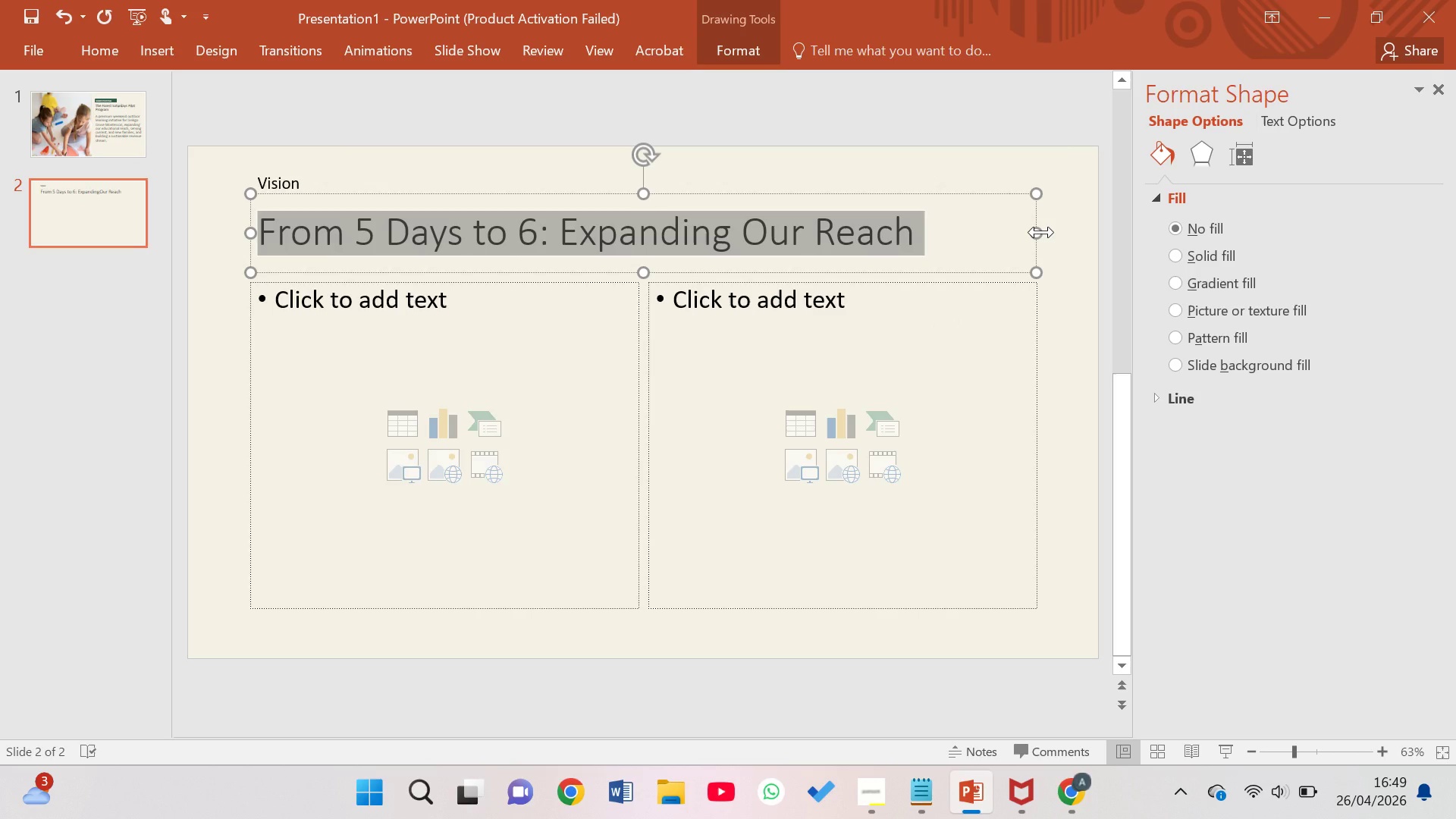 
left_click_drag(start_coordinate=[1041, 232], to_coordinate=[934, 239])
 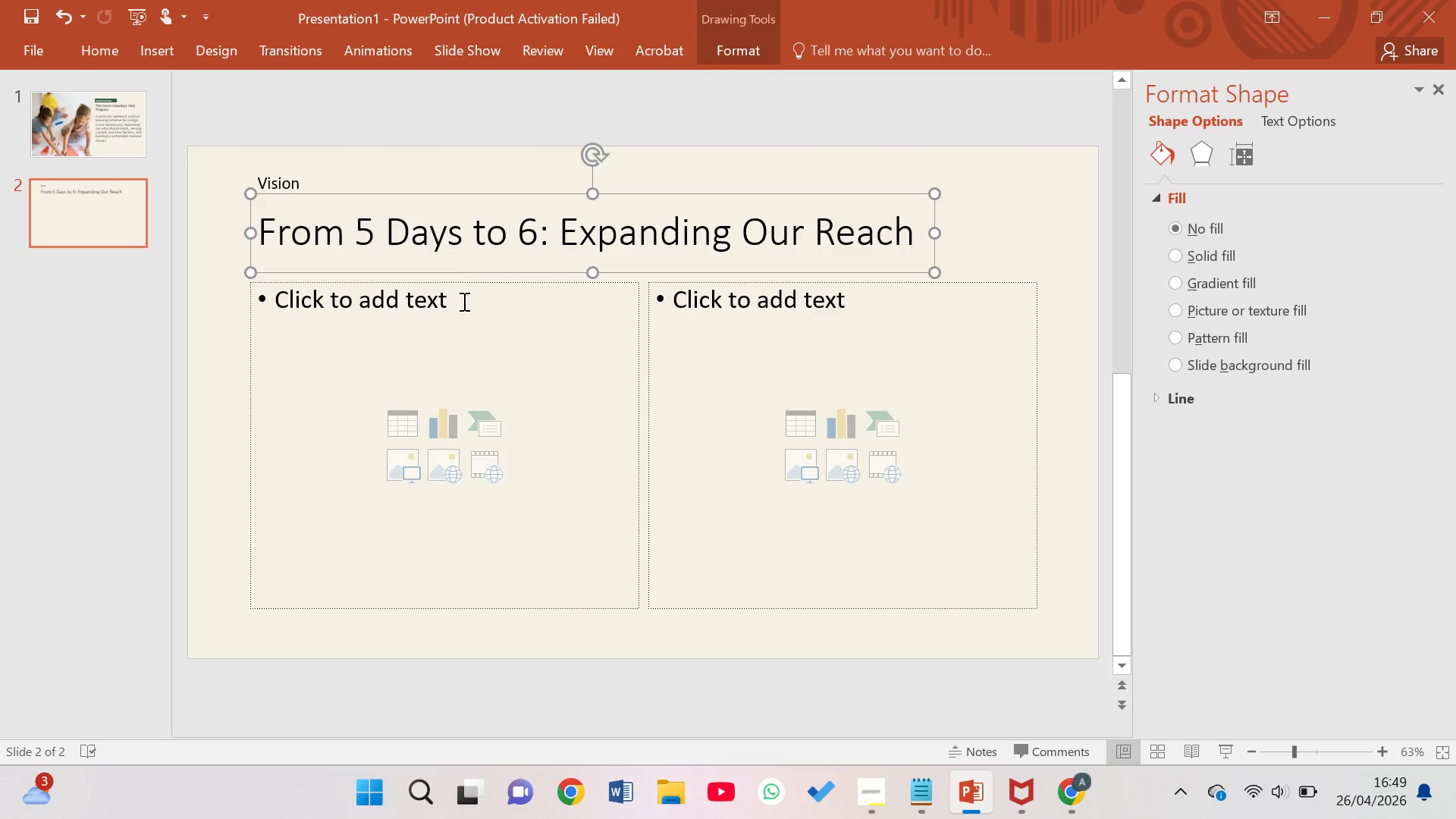 
left_click([431, 298])
 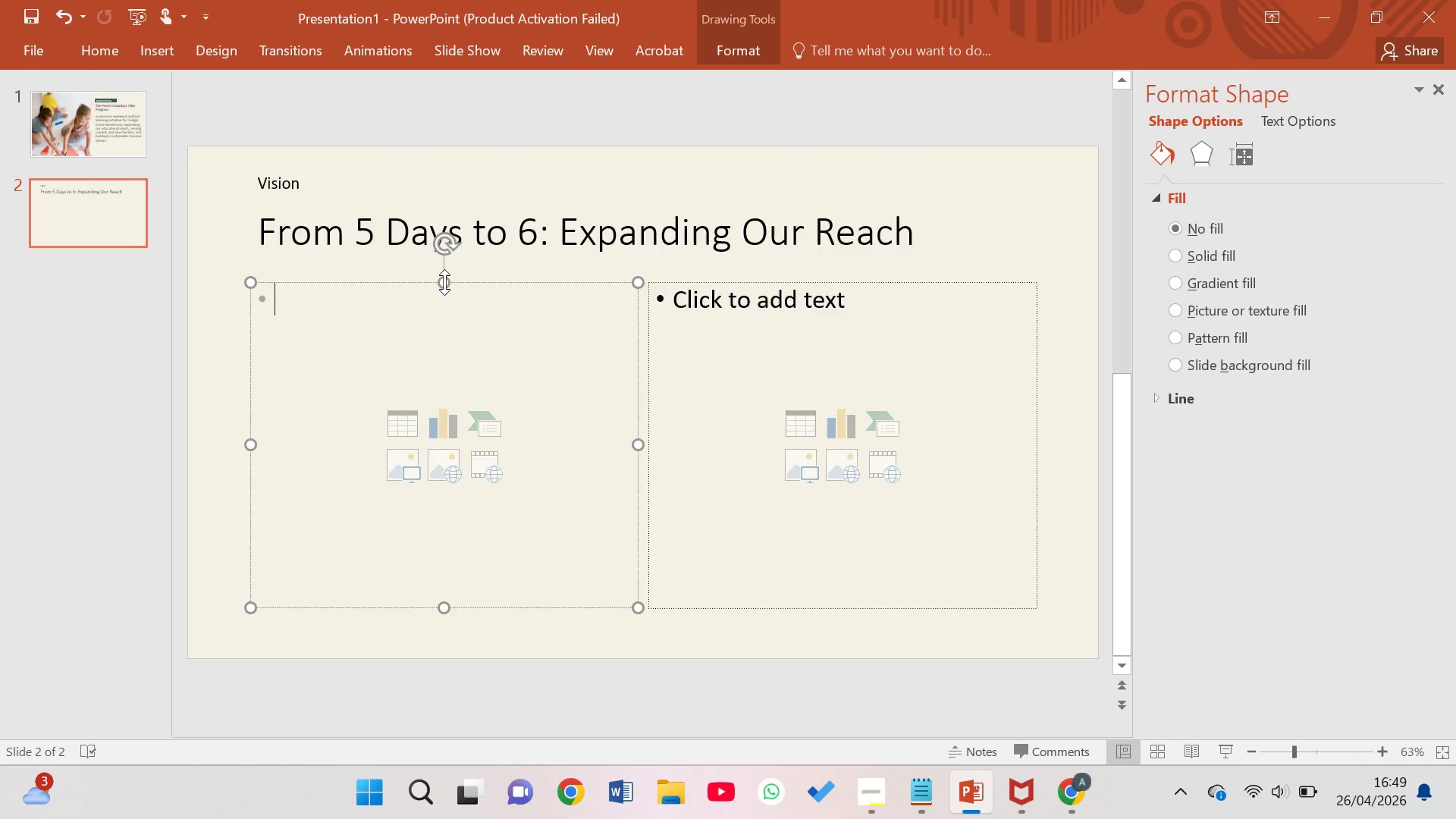 
left_click_drag(start_coordinate=[449, 280], to_coordinate=[469, 501])
 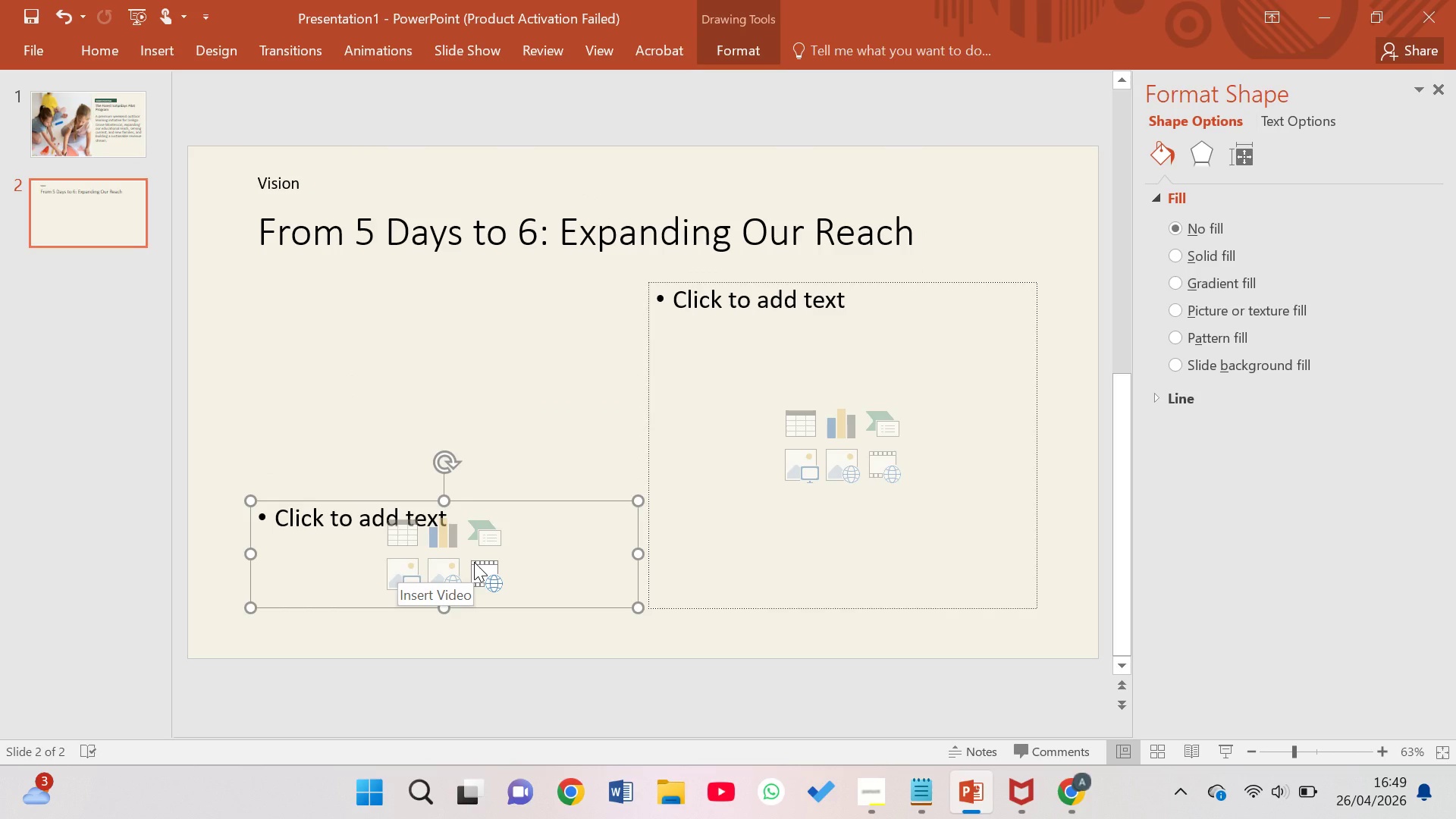 
wait(8.72)
 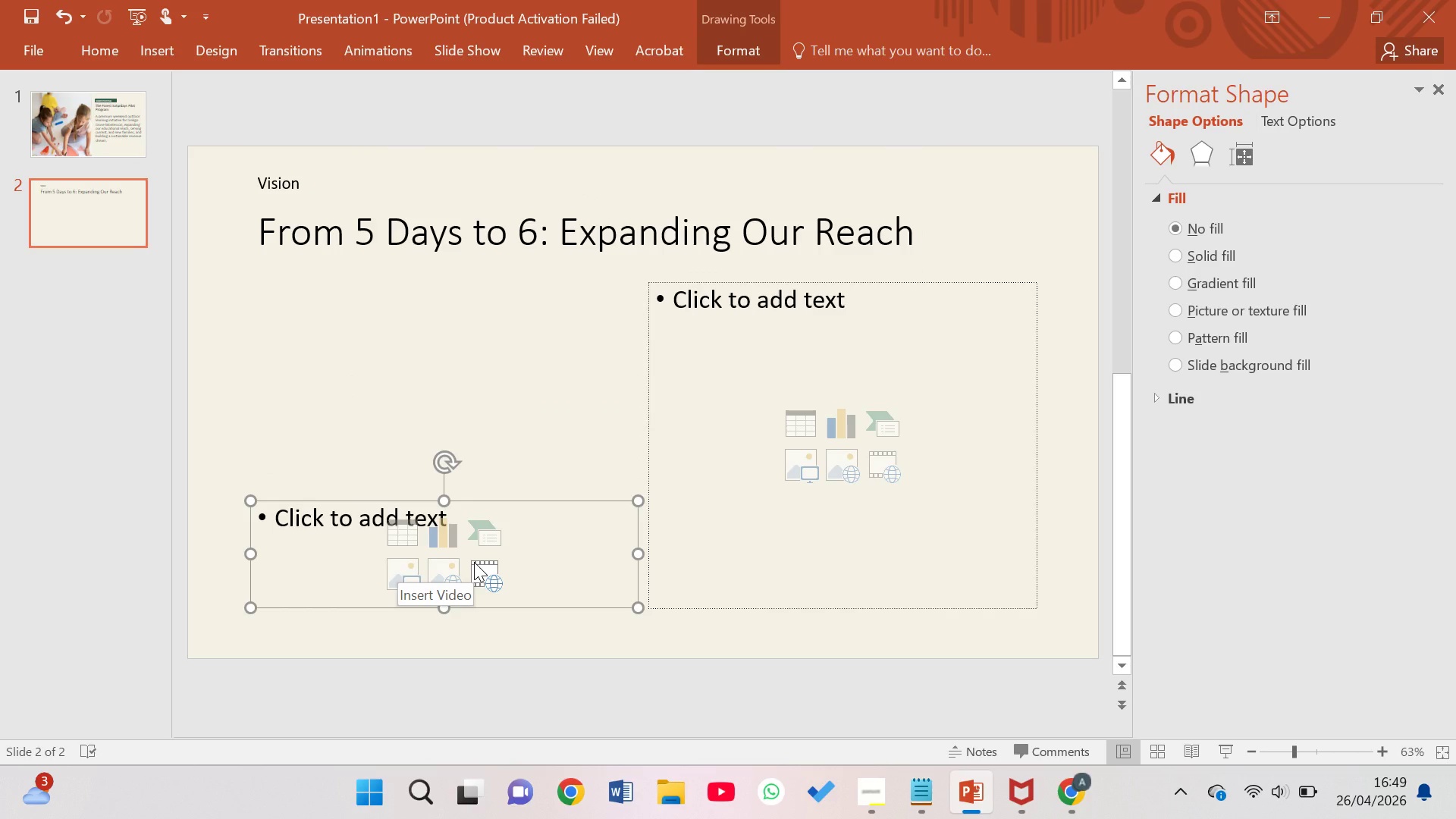 
left_click([251, 504])
 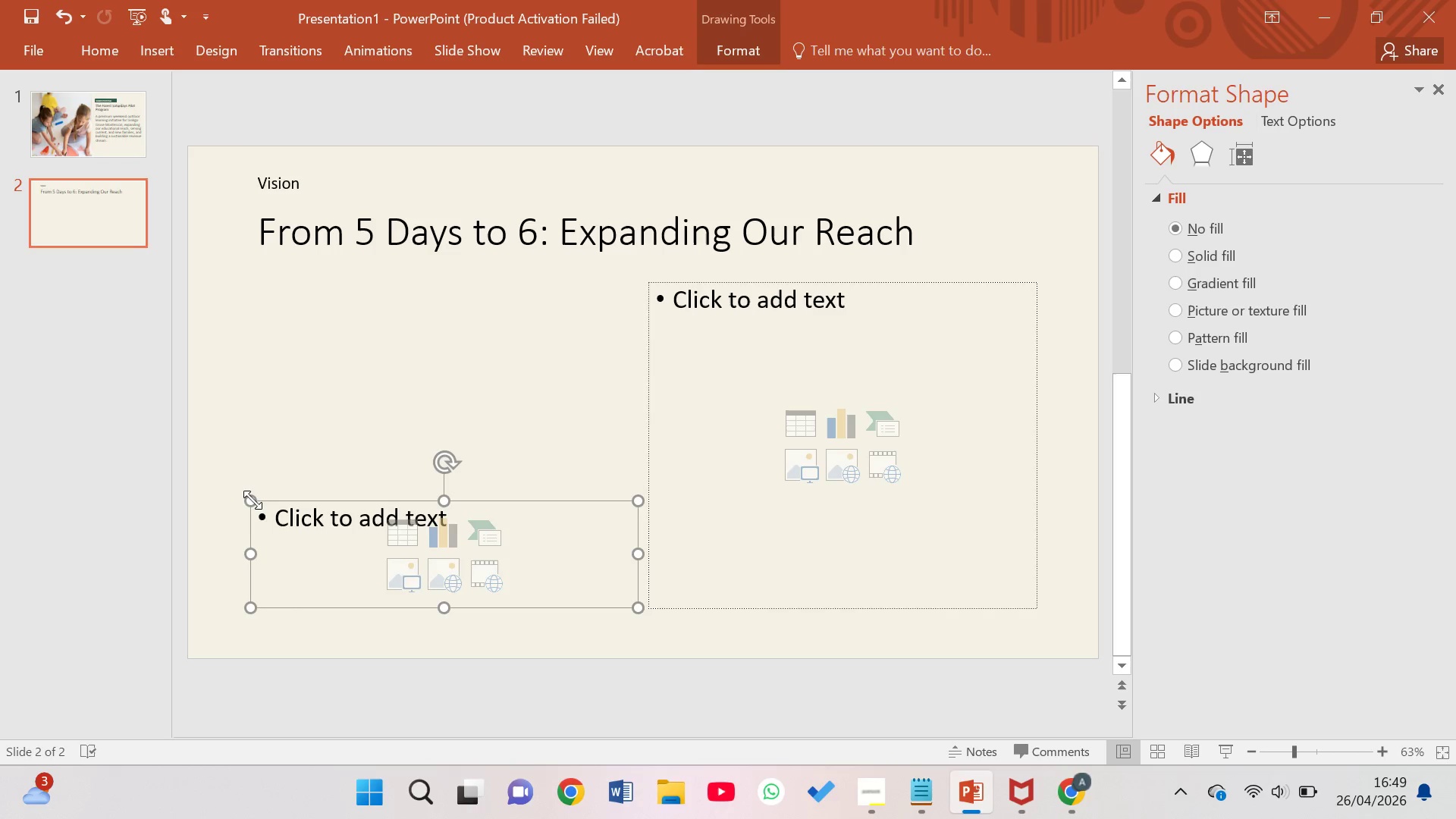 
left_click([265, 513])
 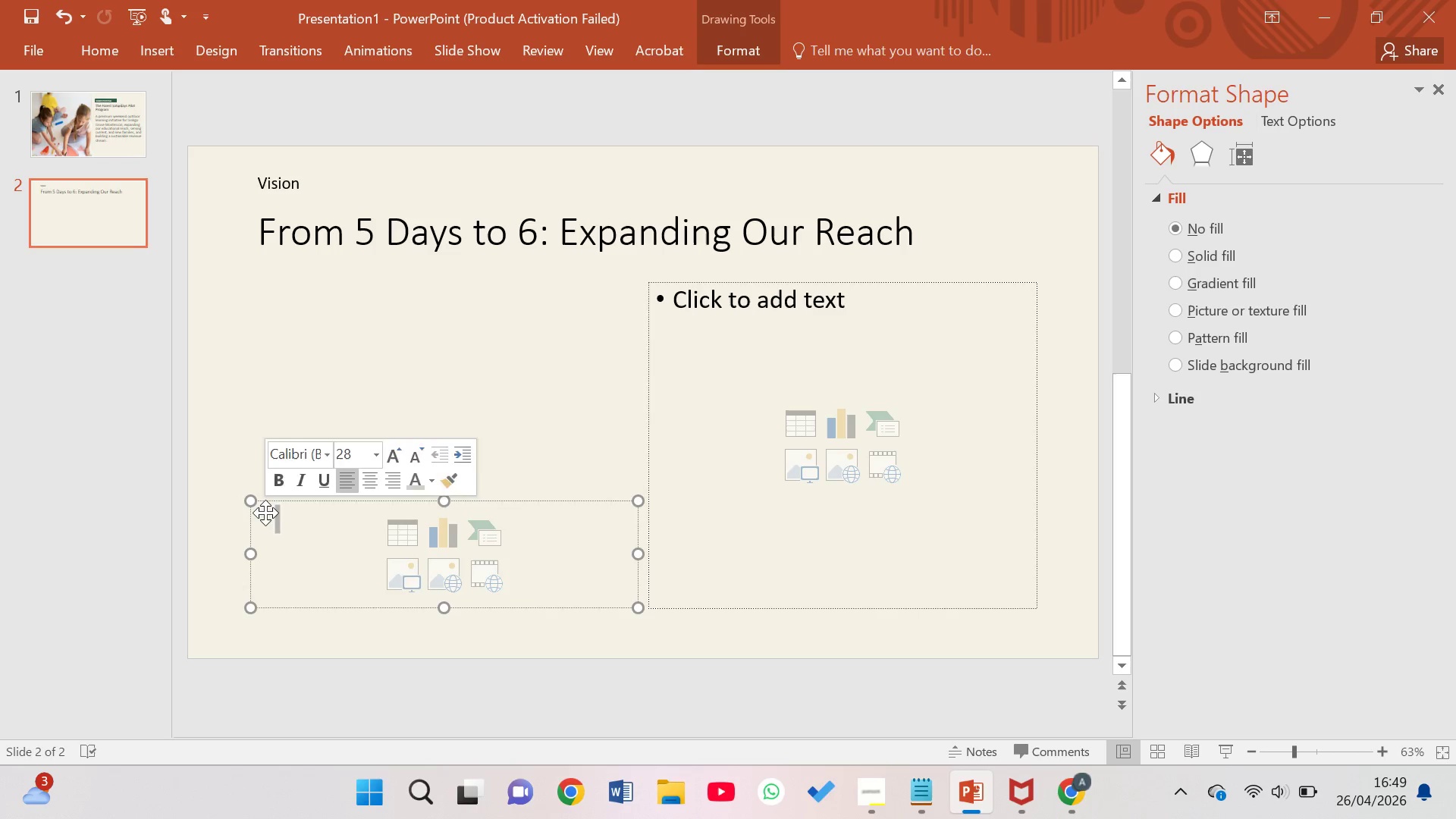 
key(Control+D)
 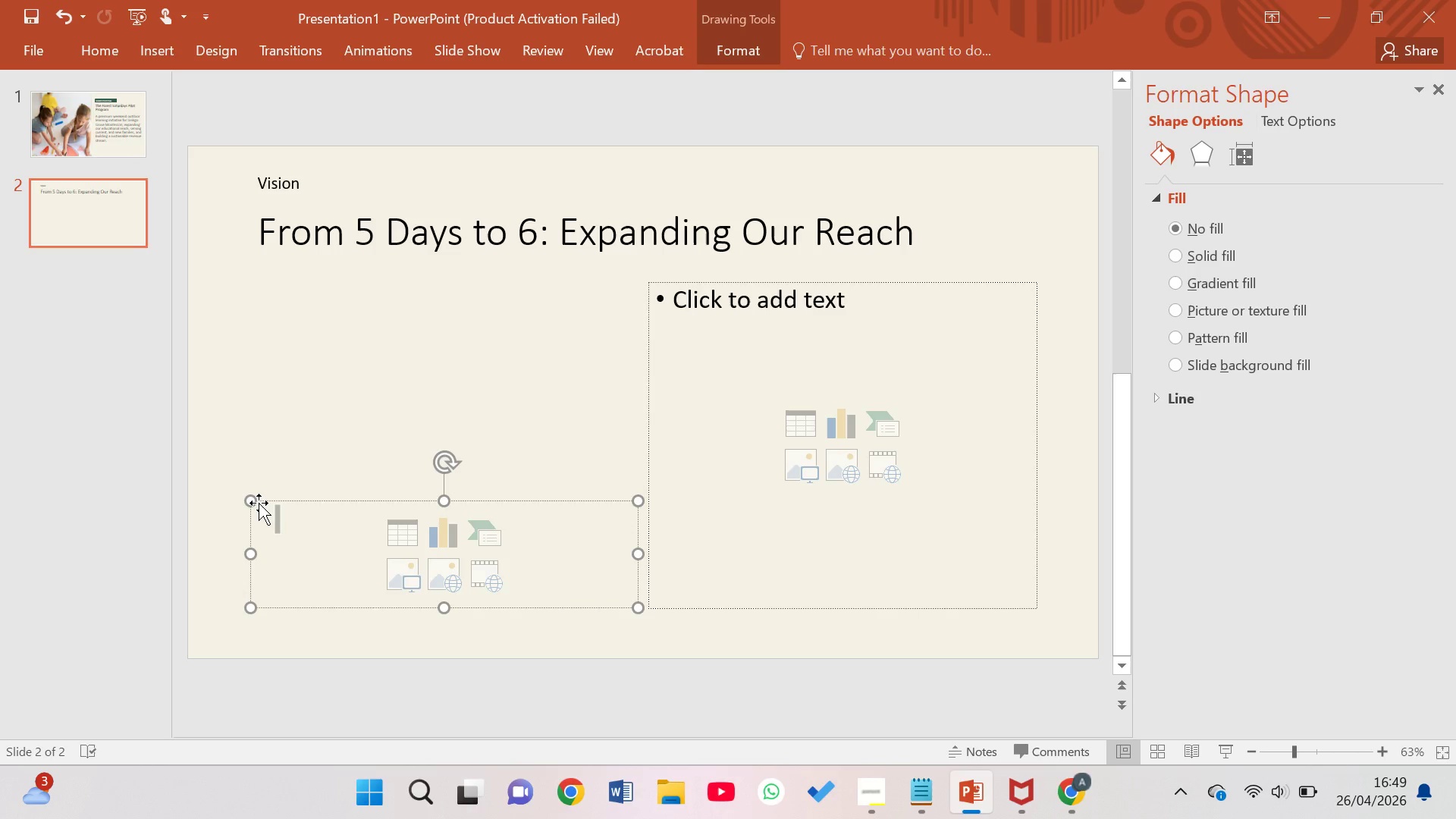 
left_click([264, 503])
 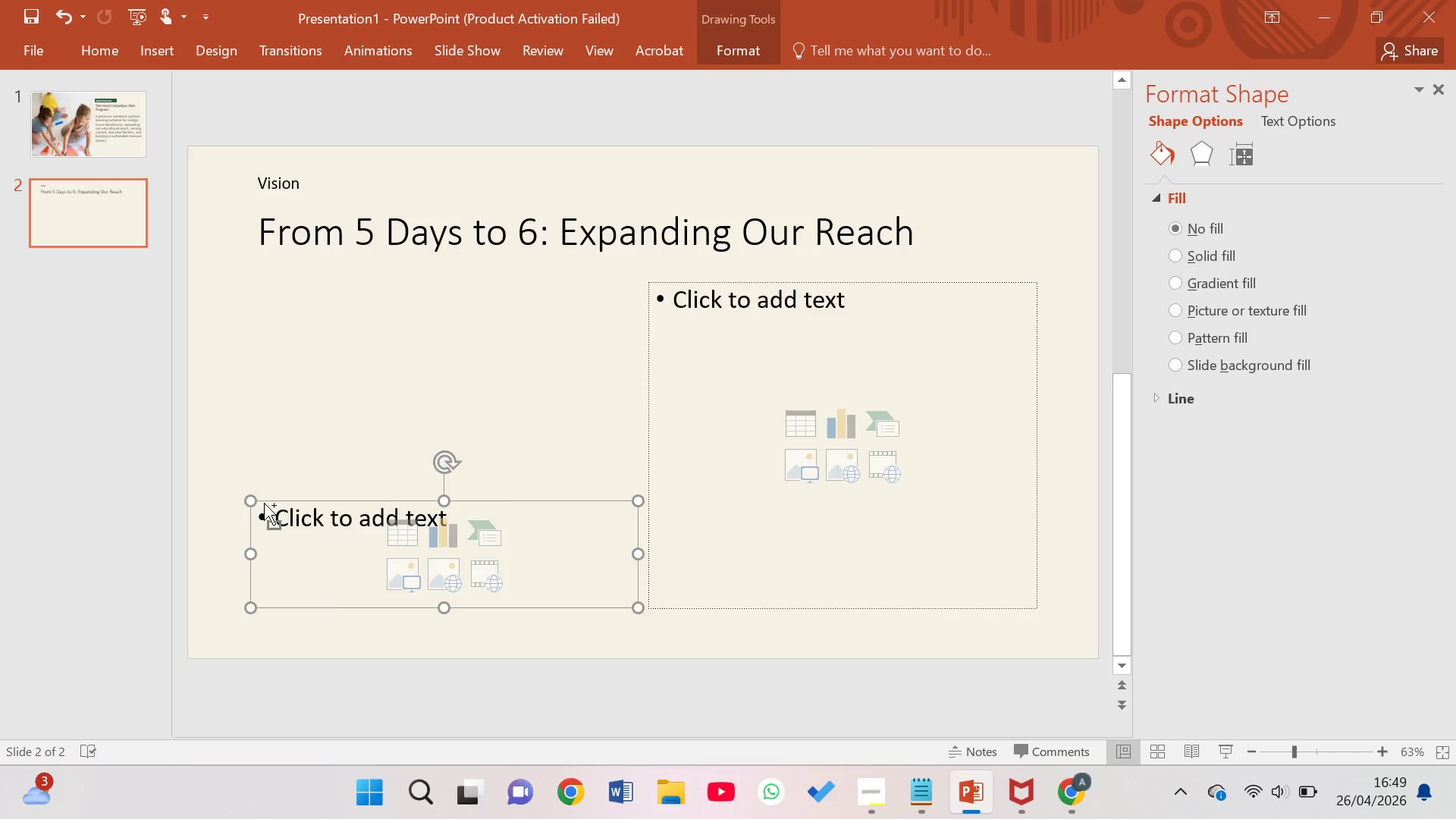 
key(Control+D)
 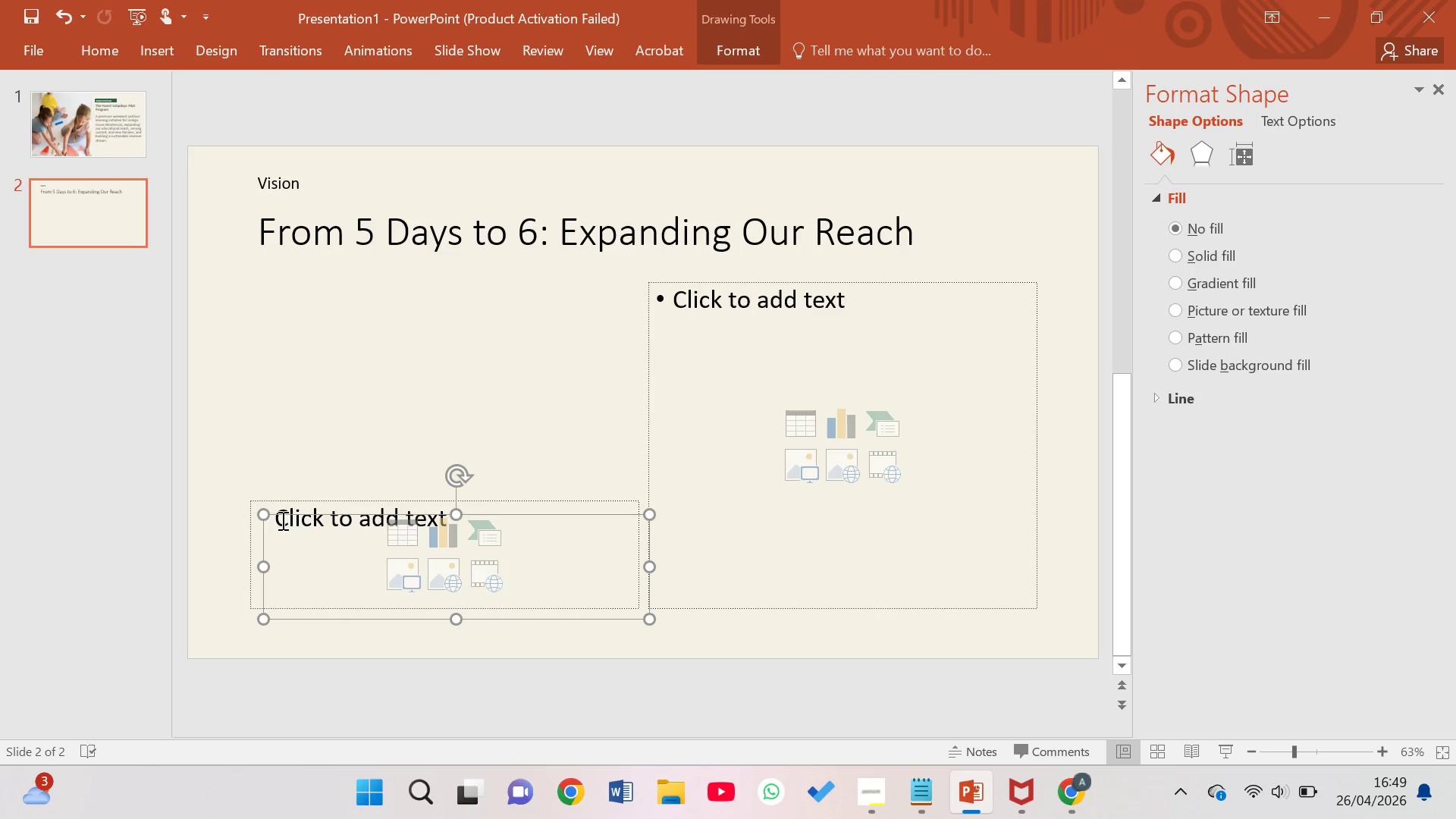 
wait(7.19)
 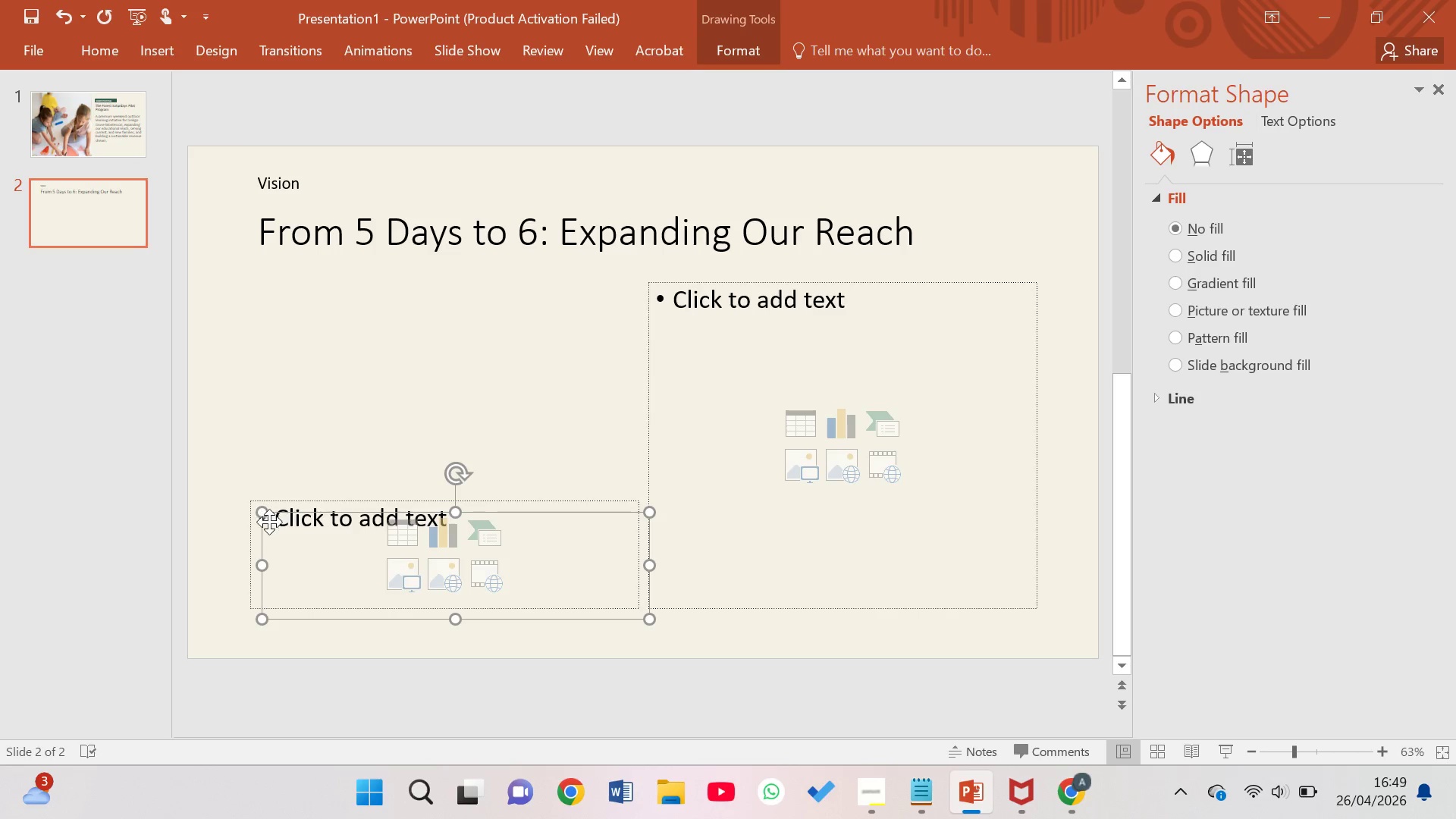 
left_click_drag(start_coordinate=[277, 517], to_coordinate=[272, 535])
 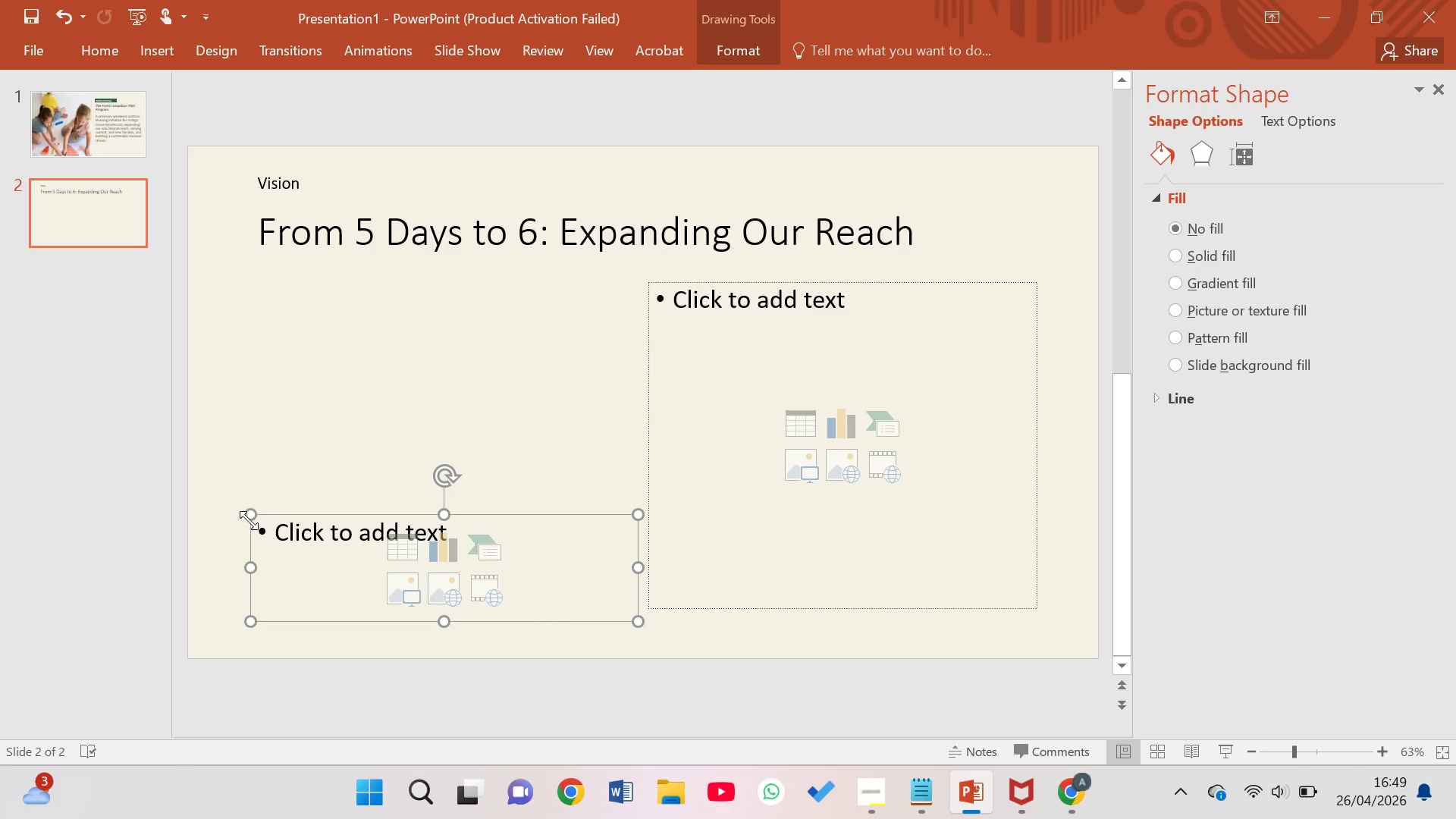 
wait(5.14)
 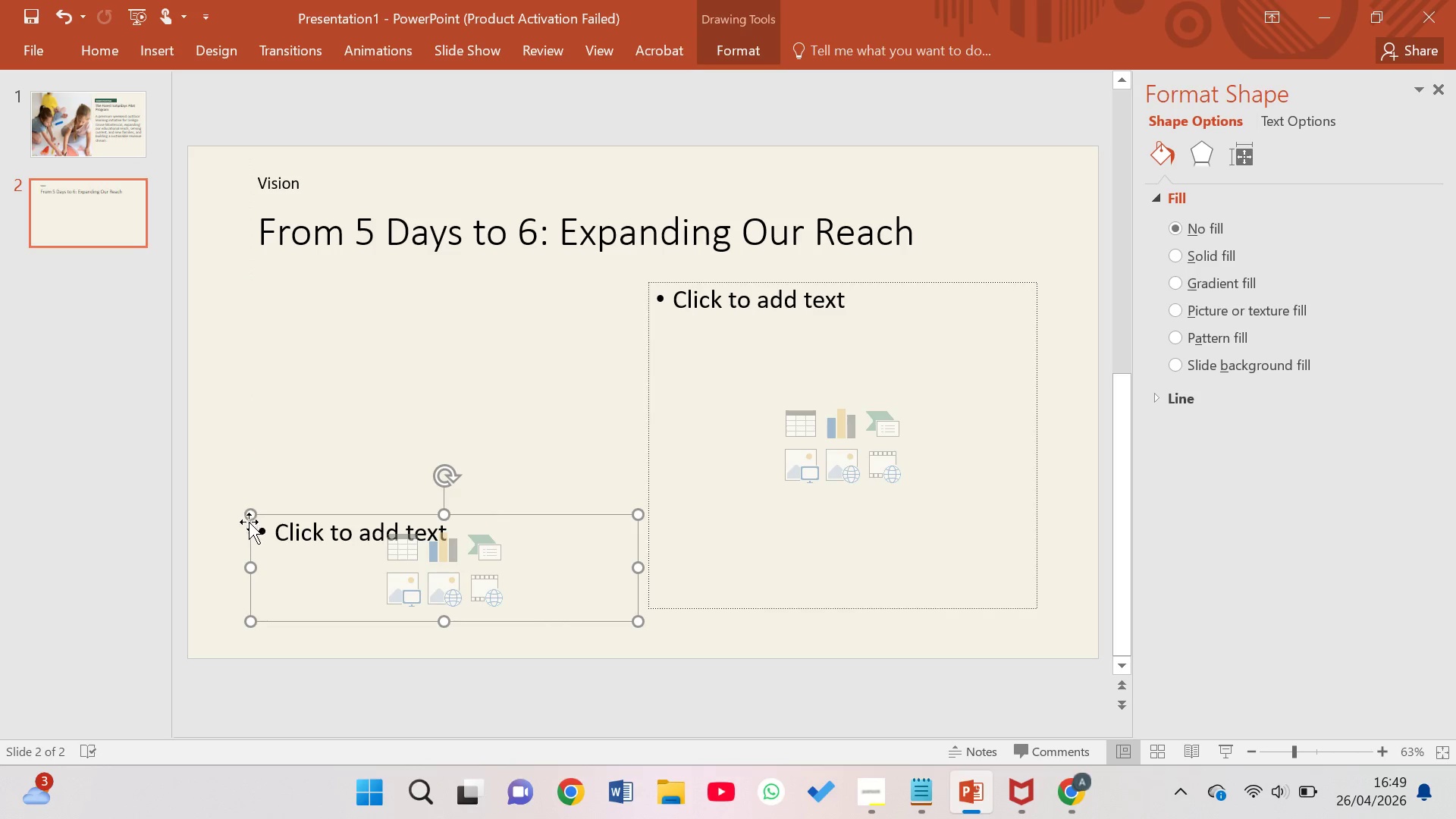 
left_click_drag(start_coordinate=[275, 522], to_coordinate=[291, 420])
 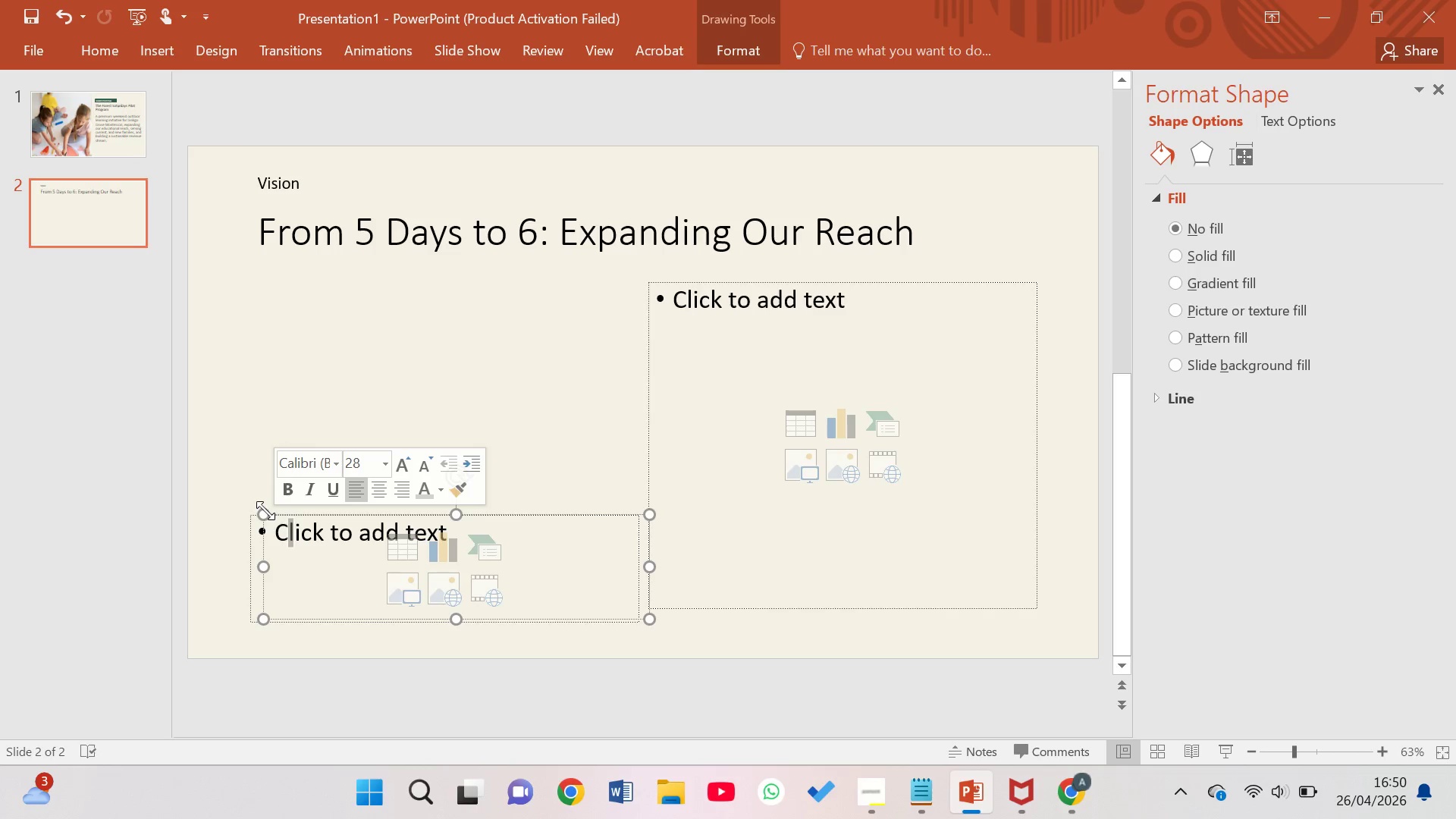 
wait(8.0)
 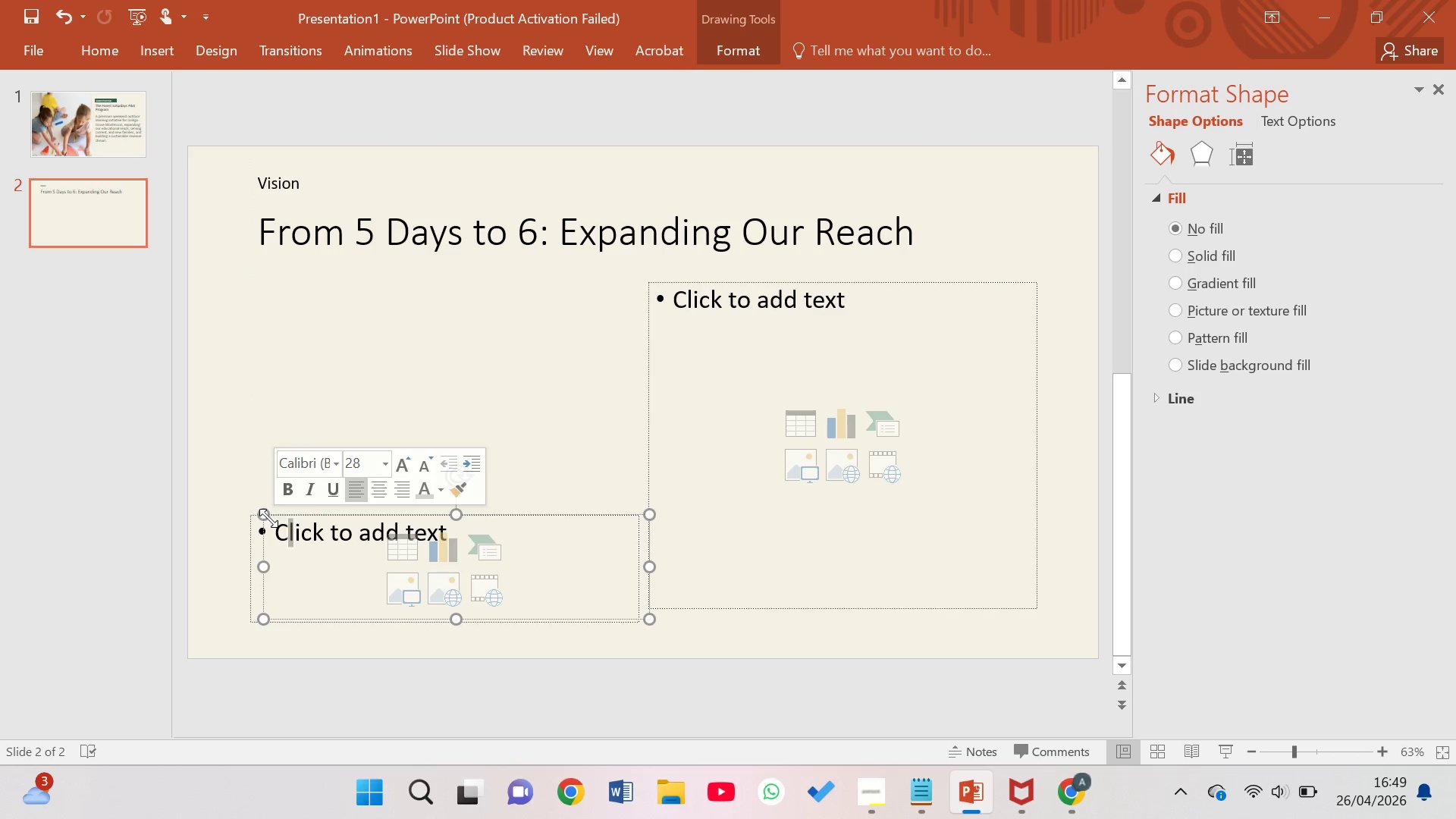 
left_click_drag(start_coordinate=[271, 507], to_coordinate=[242, 366])
 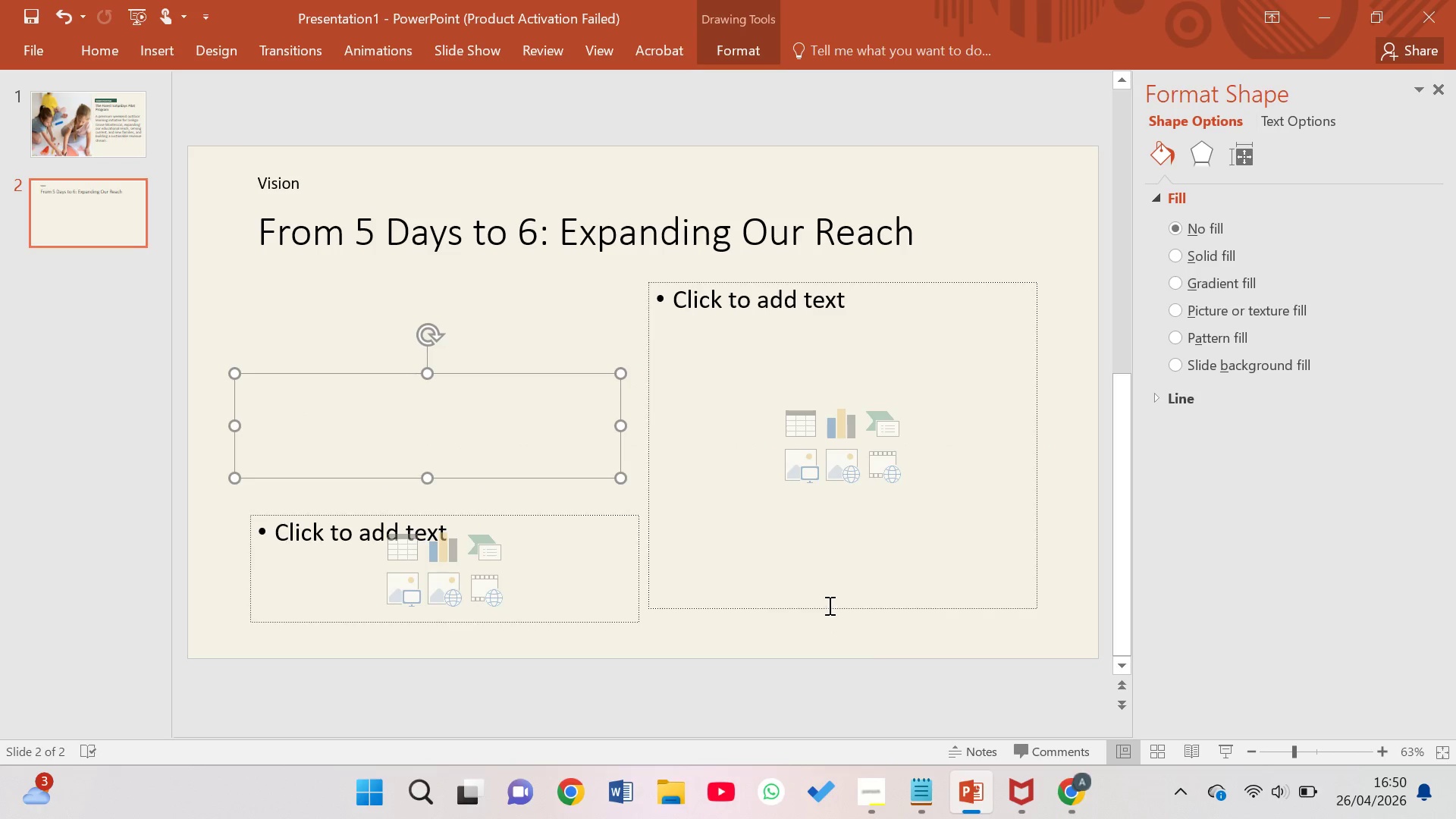 
left_click_drag(start_coordinate=[834, 604], to_coordinate=[825, 496])
 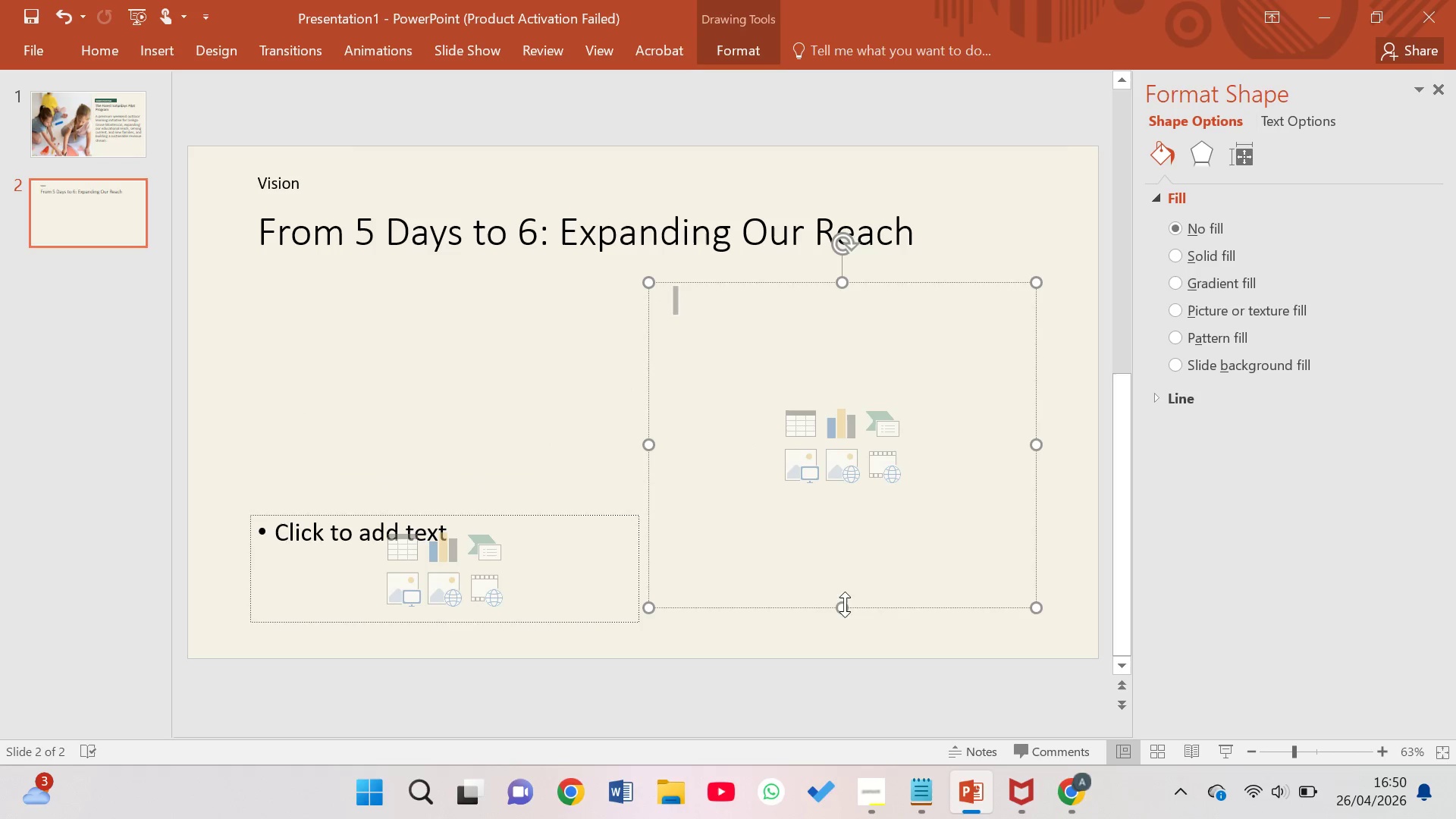 
left_click_drag(start_coordinate=[845, 608], to_coordinate=[834, 466])
 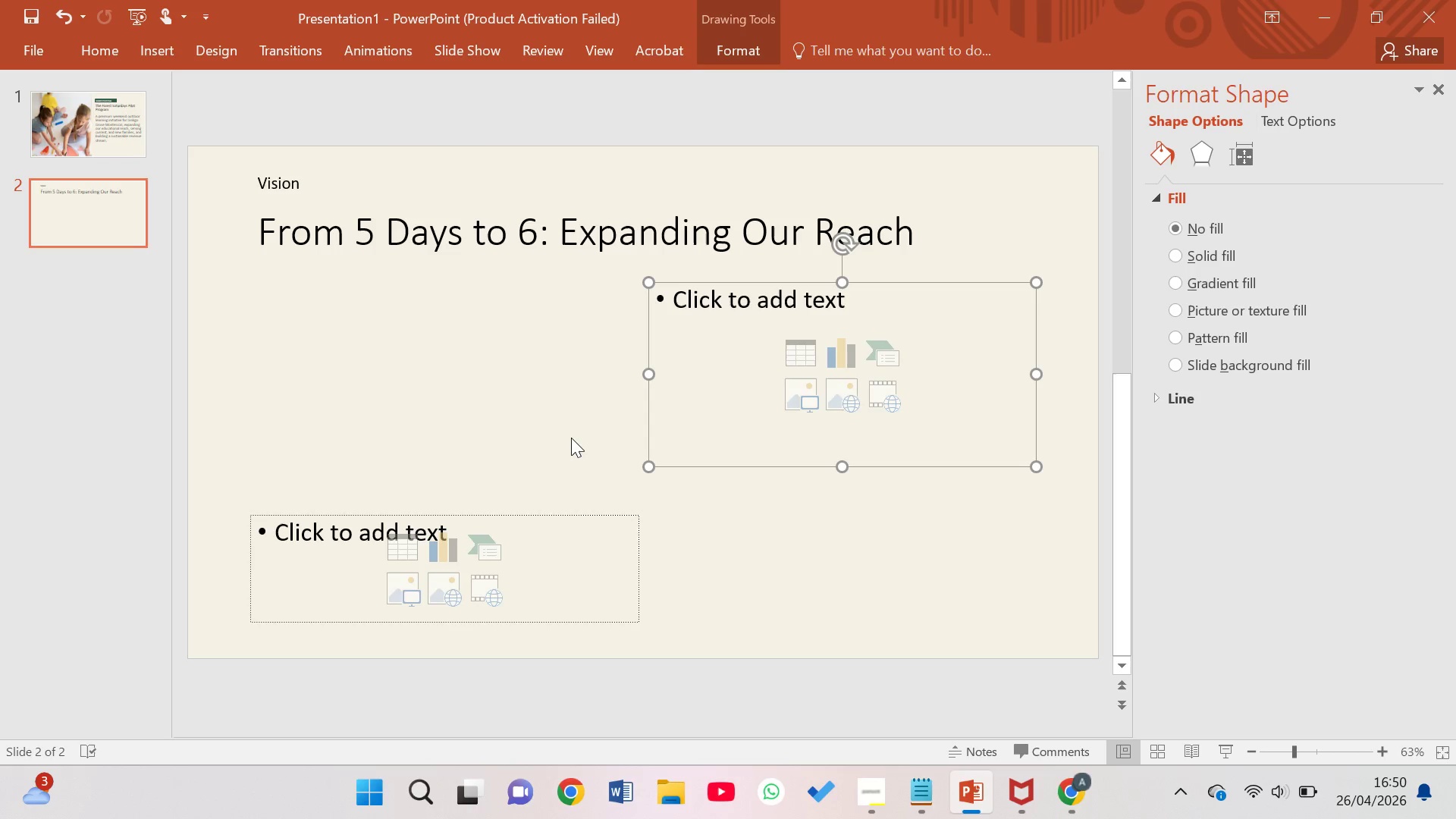 
left_click([560, 439])
 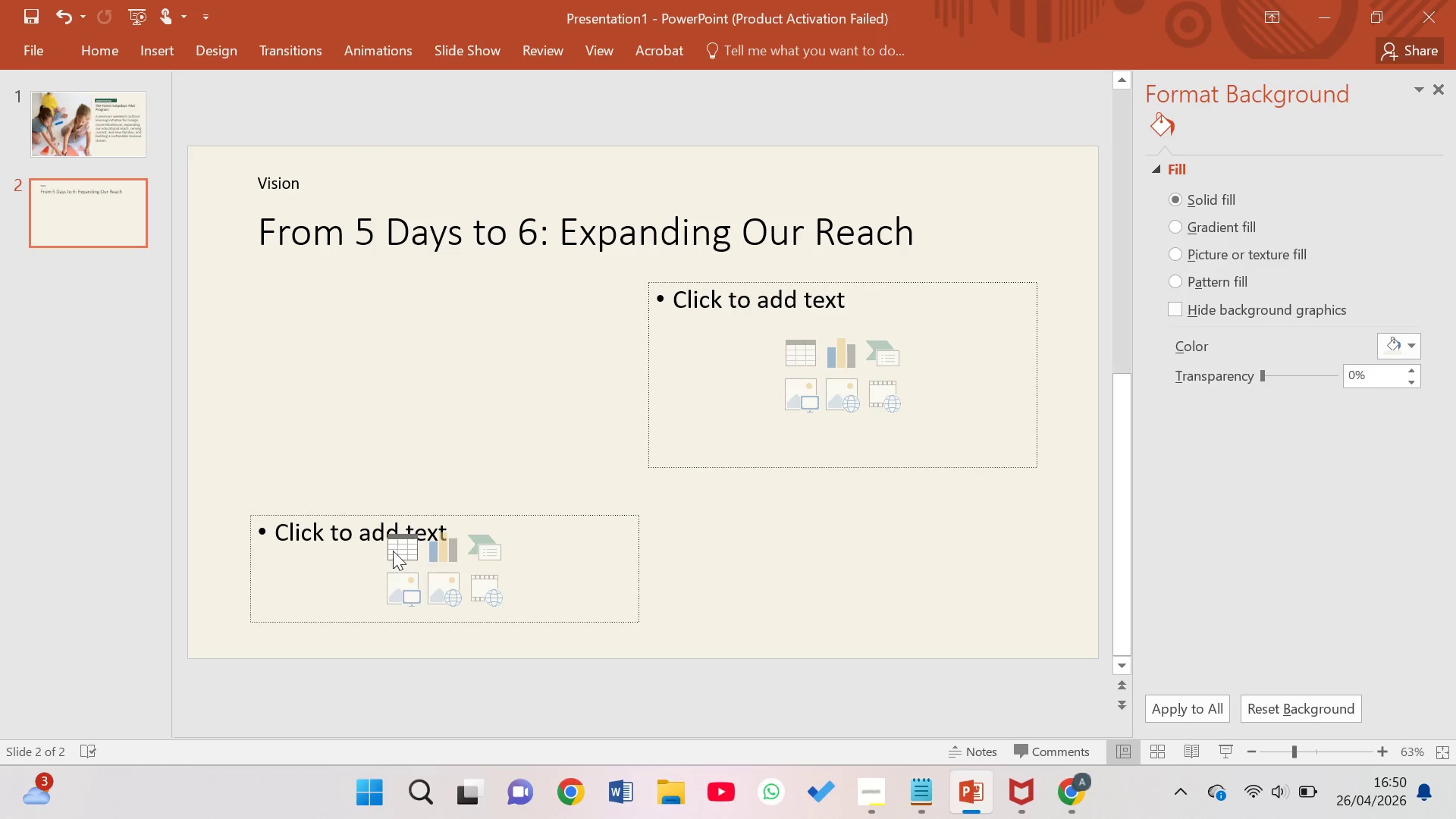 
left_click([391, 551])
 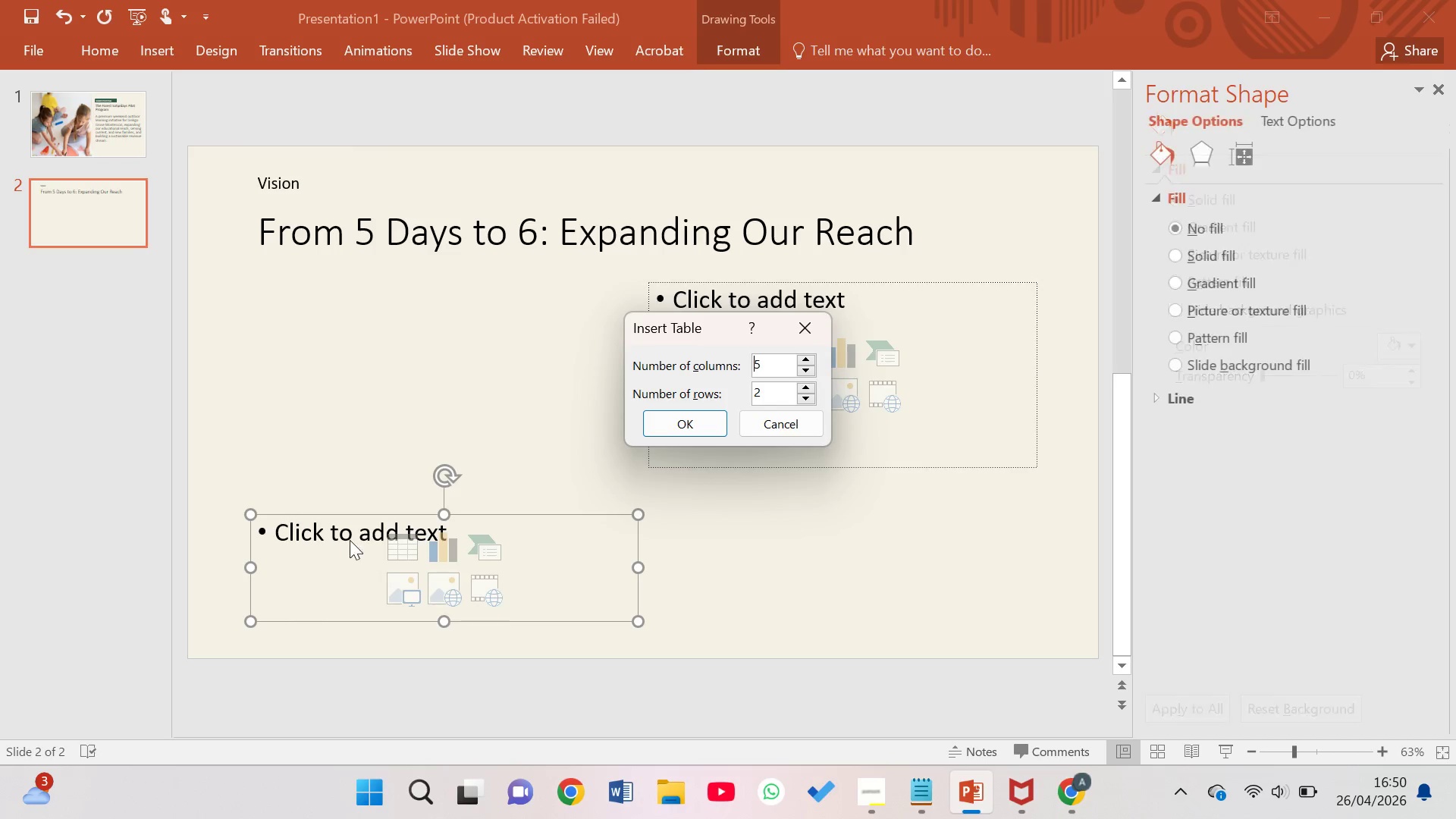 
left_click([349, 403])
 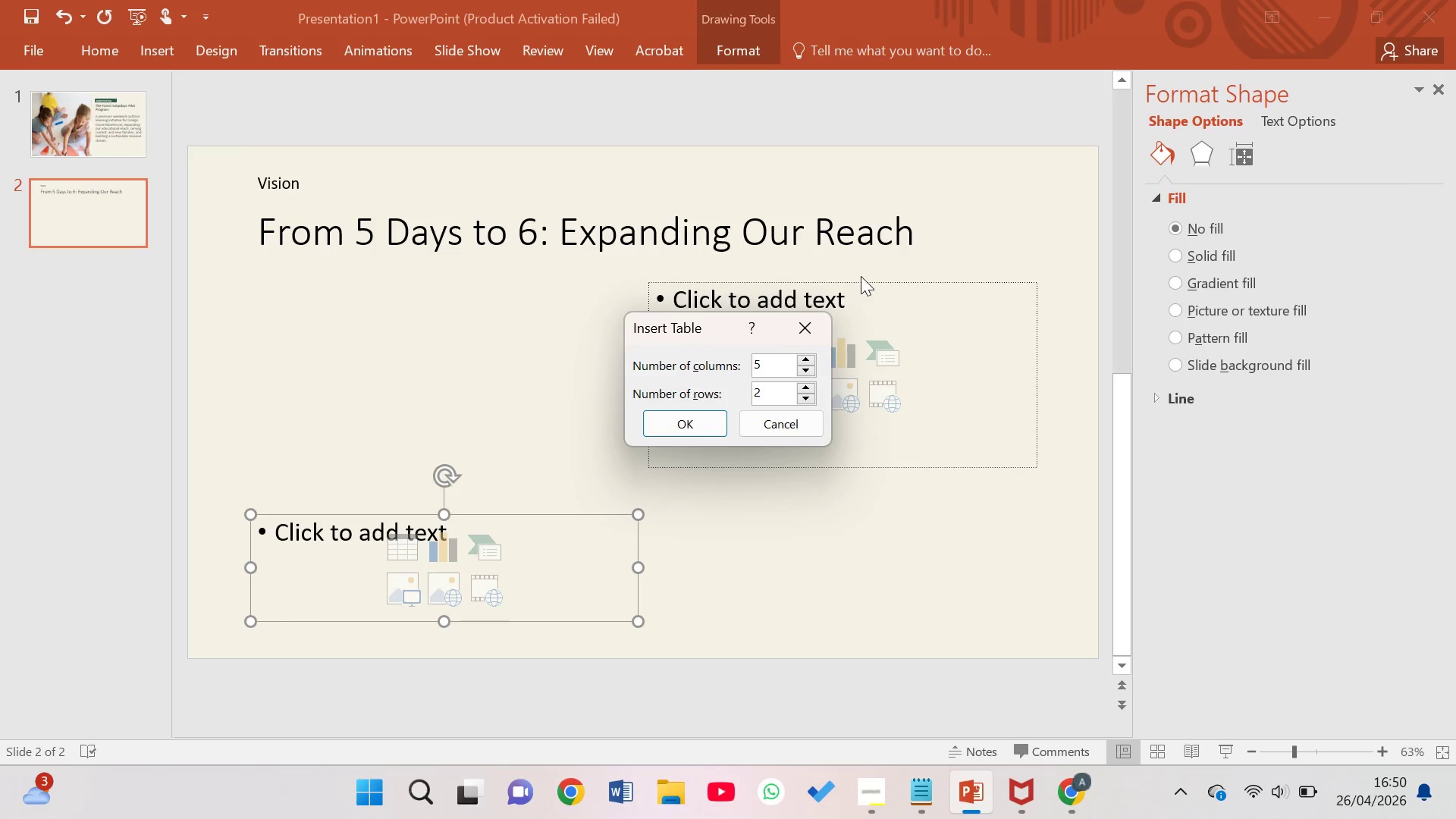 
left_click([807, 329])
 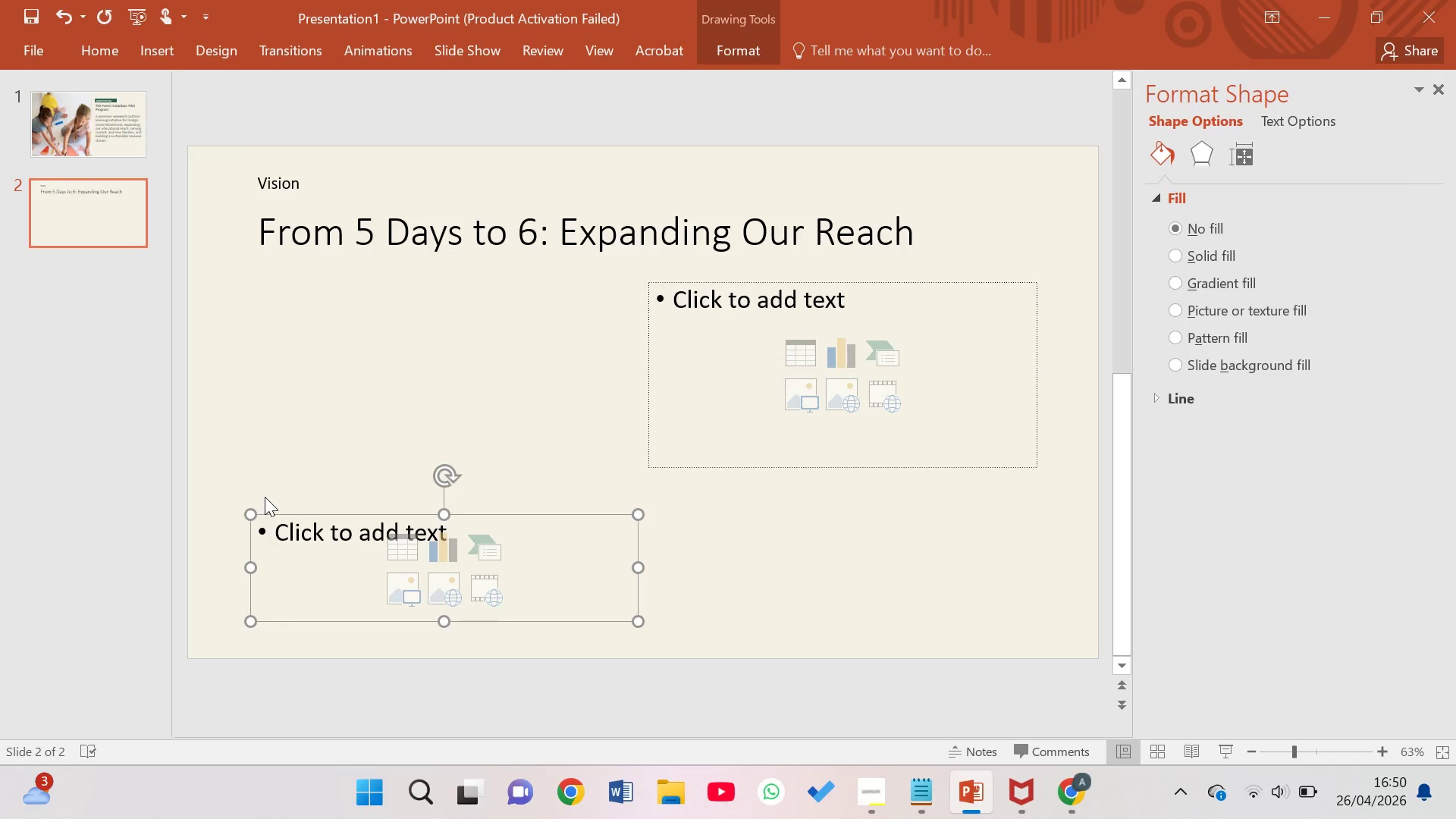 
left_click([257, 518])
 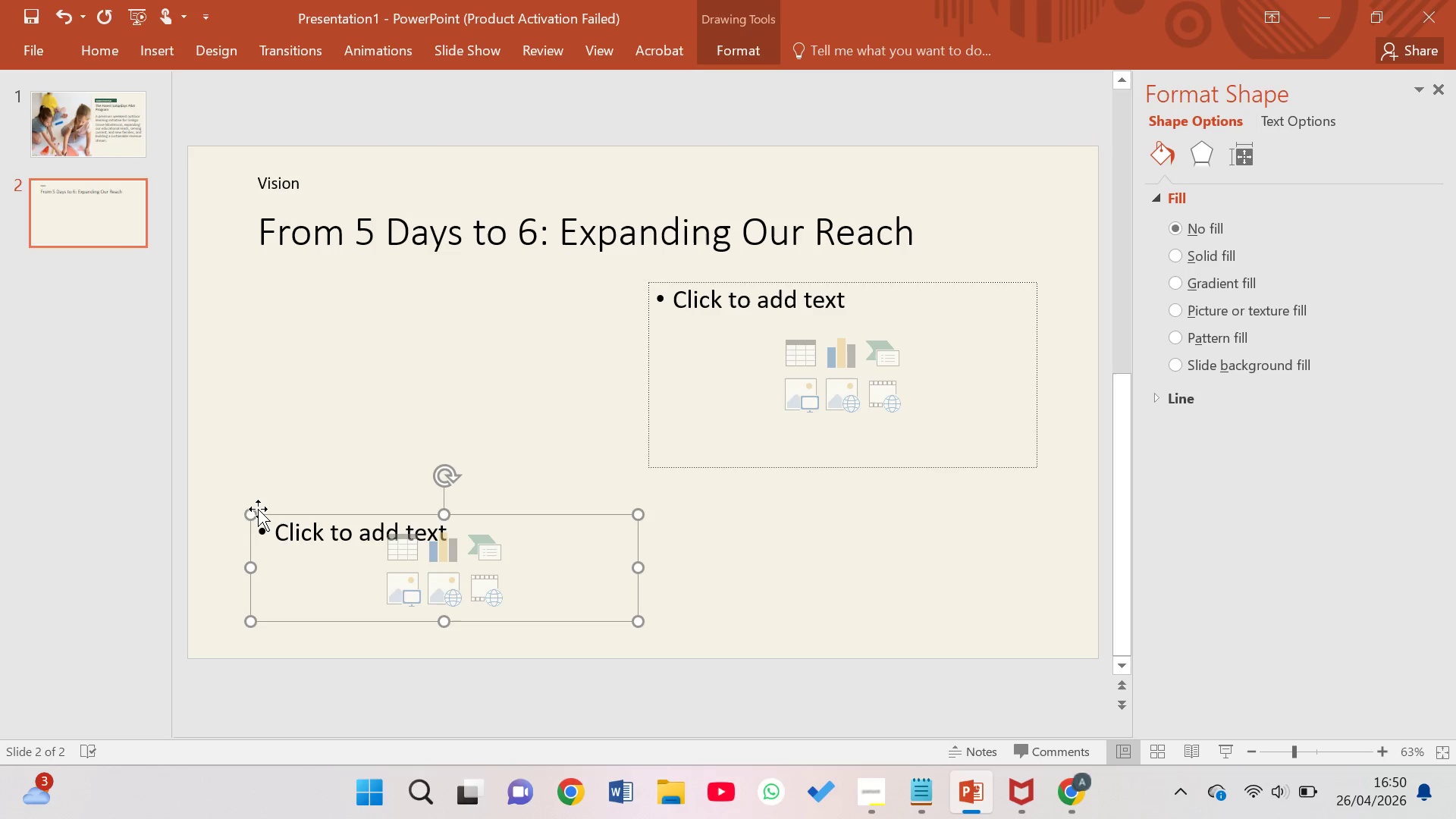 
left_click([260, 512])
 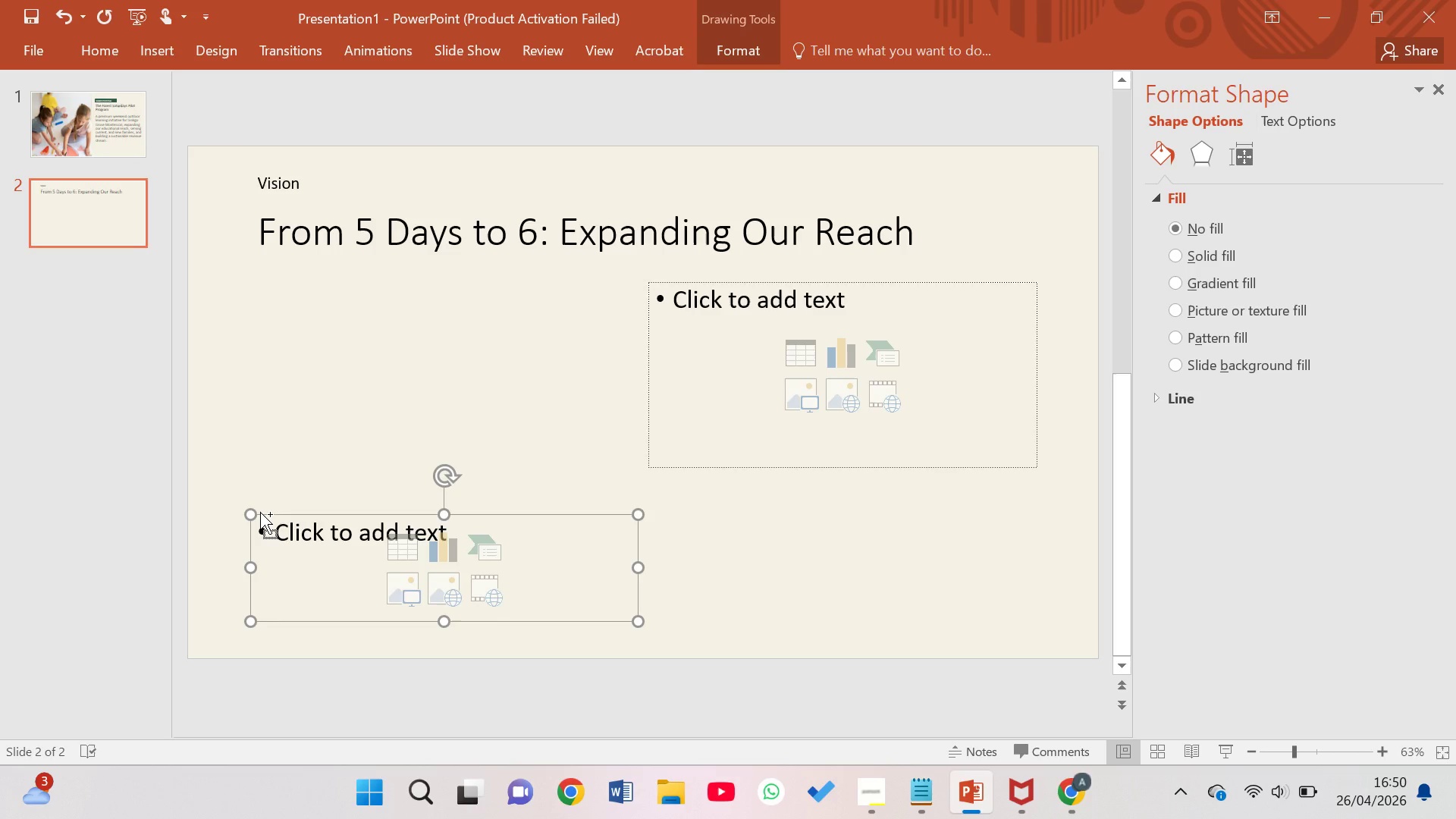 
key(Control+D)
 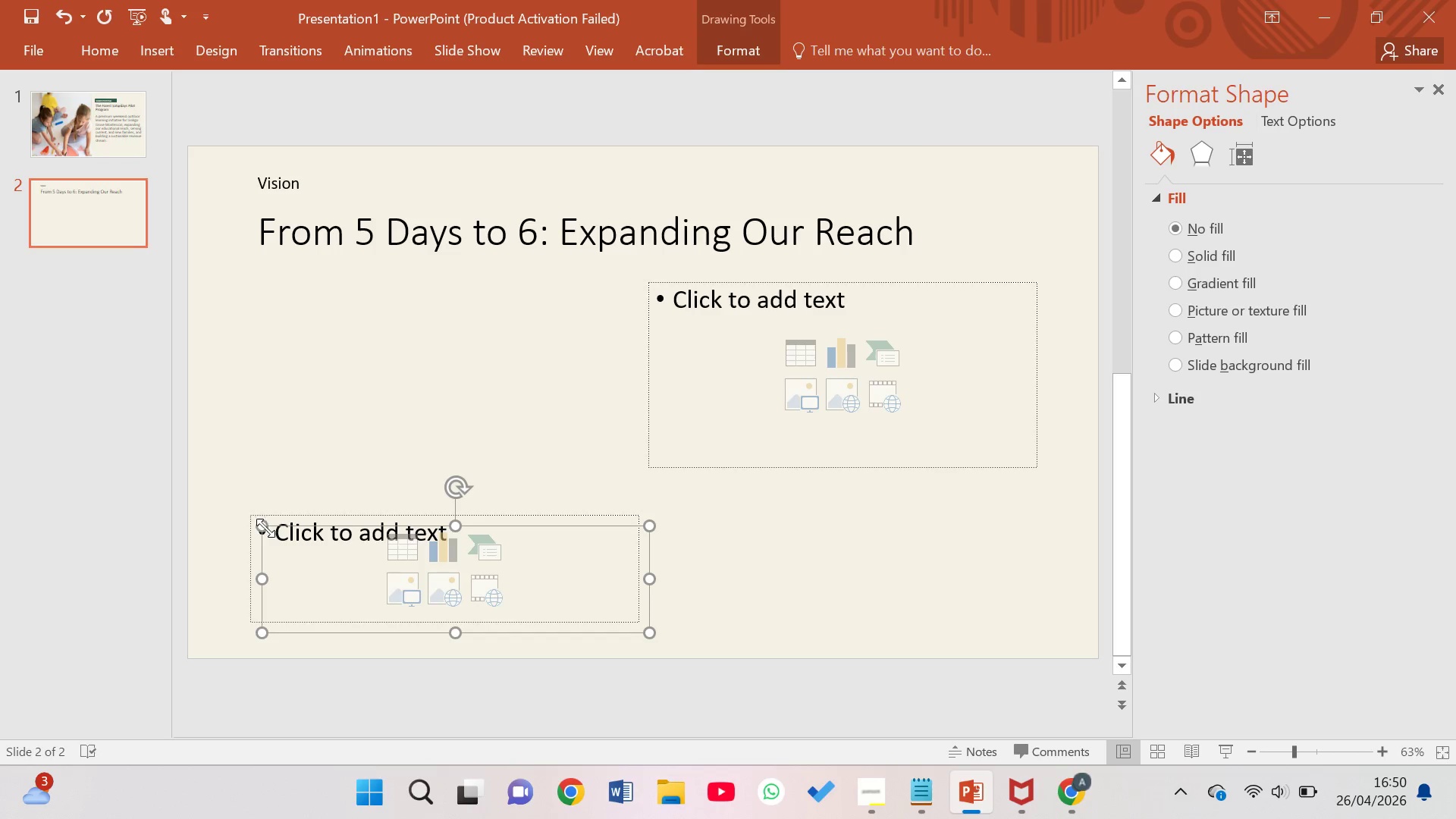 
left_click_drag(start_coordinate=[257, 537], to_coordinate=[226, 542])
 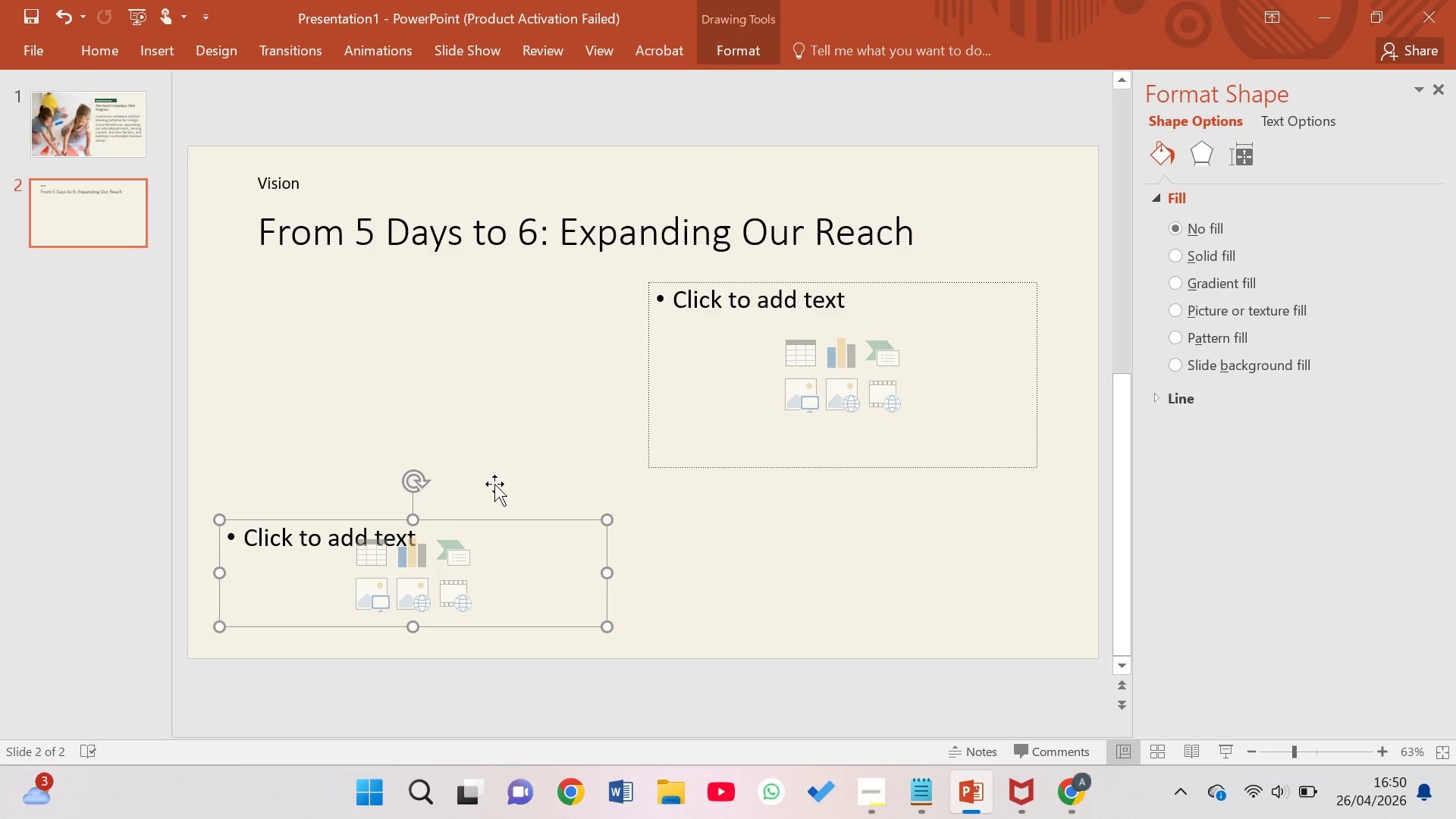 
hold_key(key=ControlLeft, duration=0.44)
 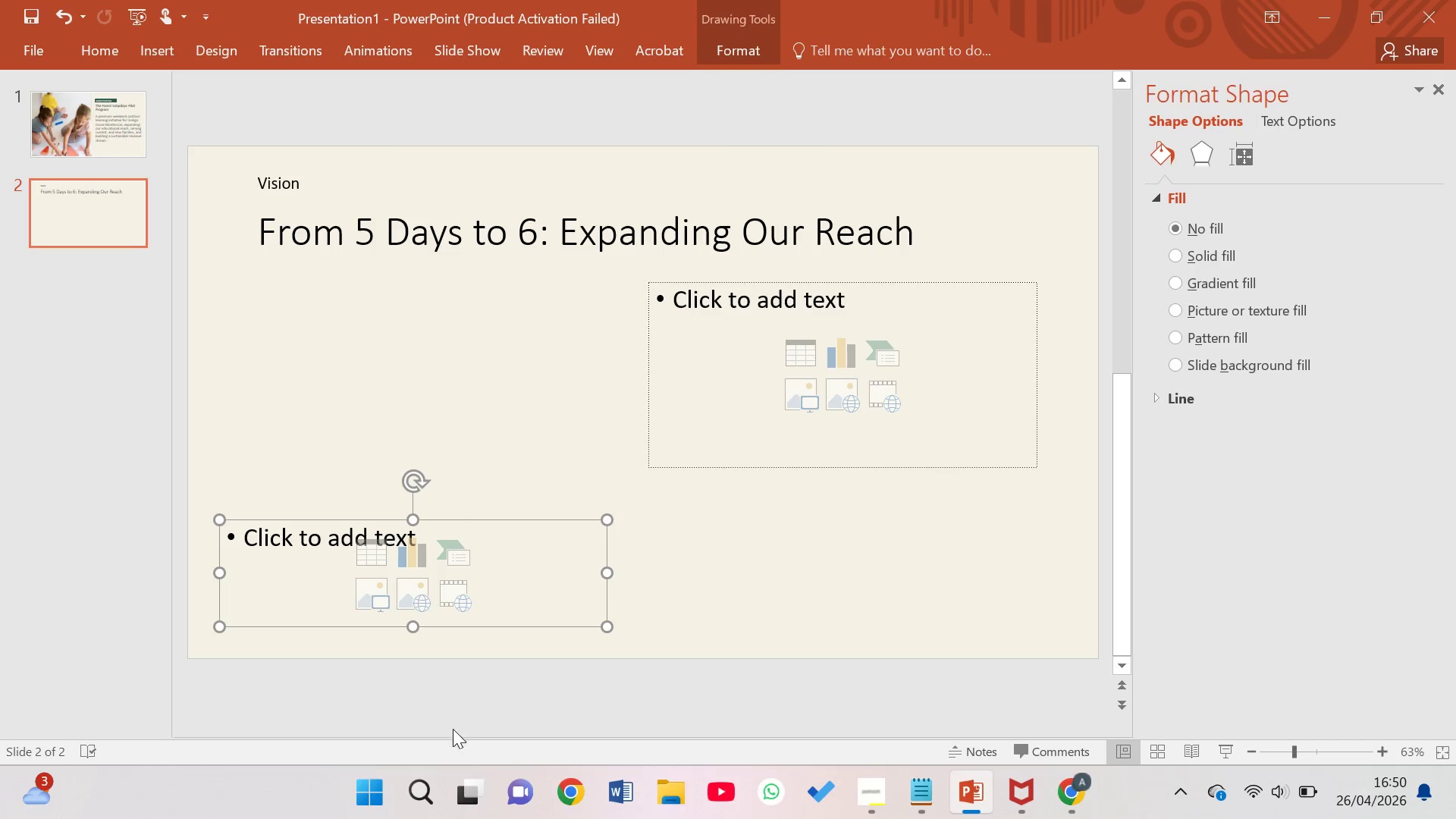 
key(Control+ControlLeft)
 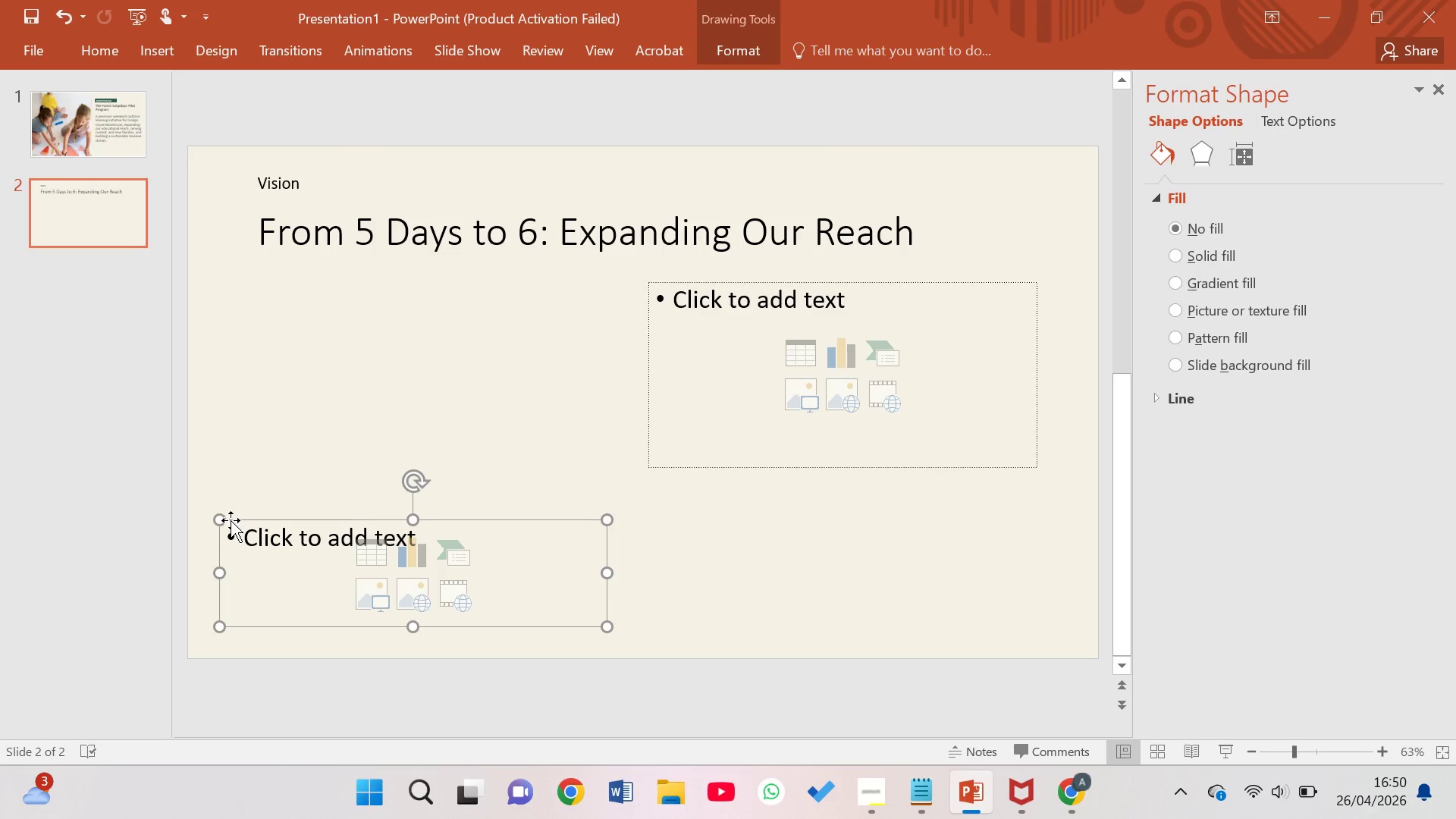 
left_click([231, 520])
 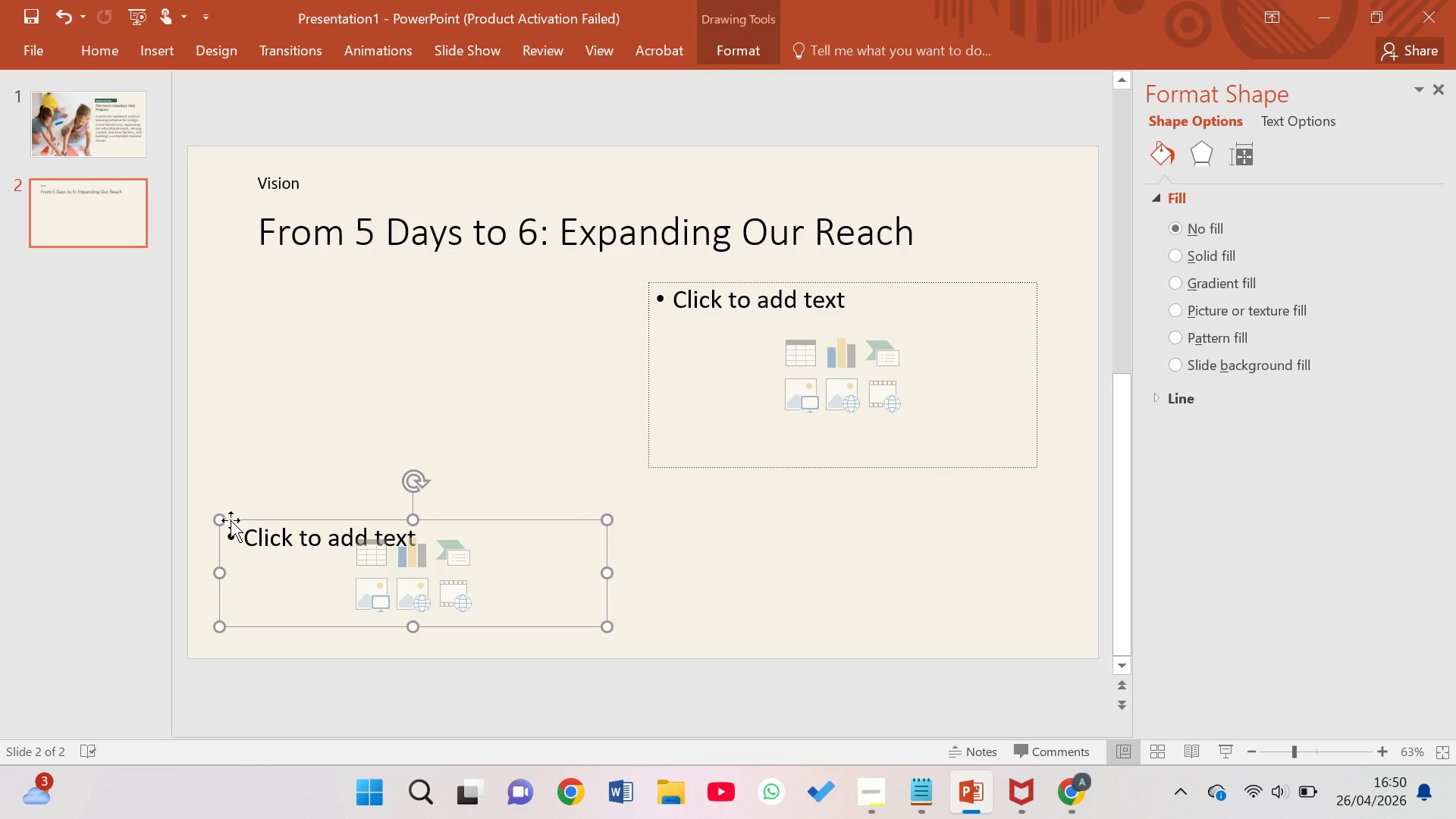 
key(Control+D)
 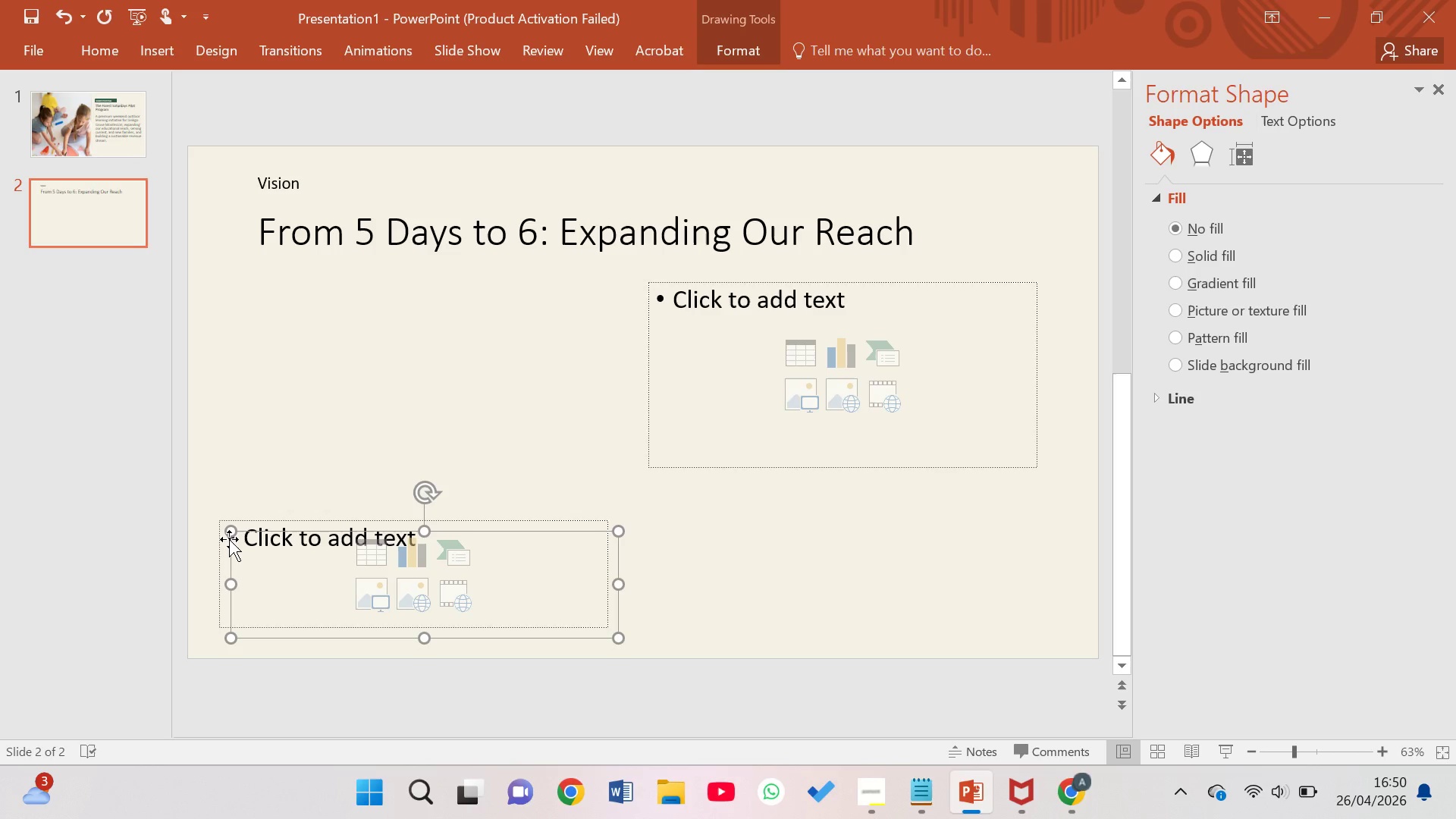 
left_click_drag(start_coordinate=[231, 539], to_coordinate=[646, 529])
 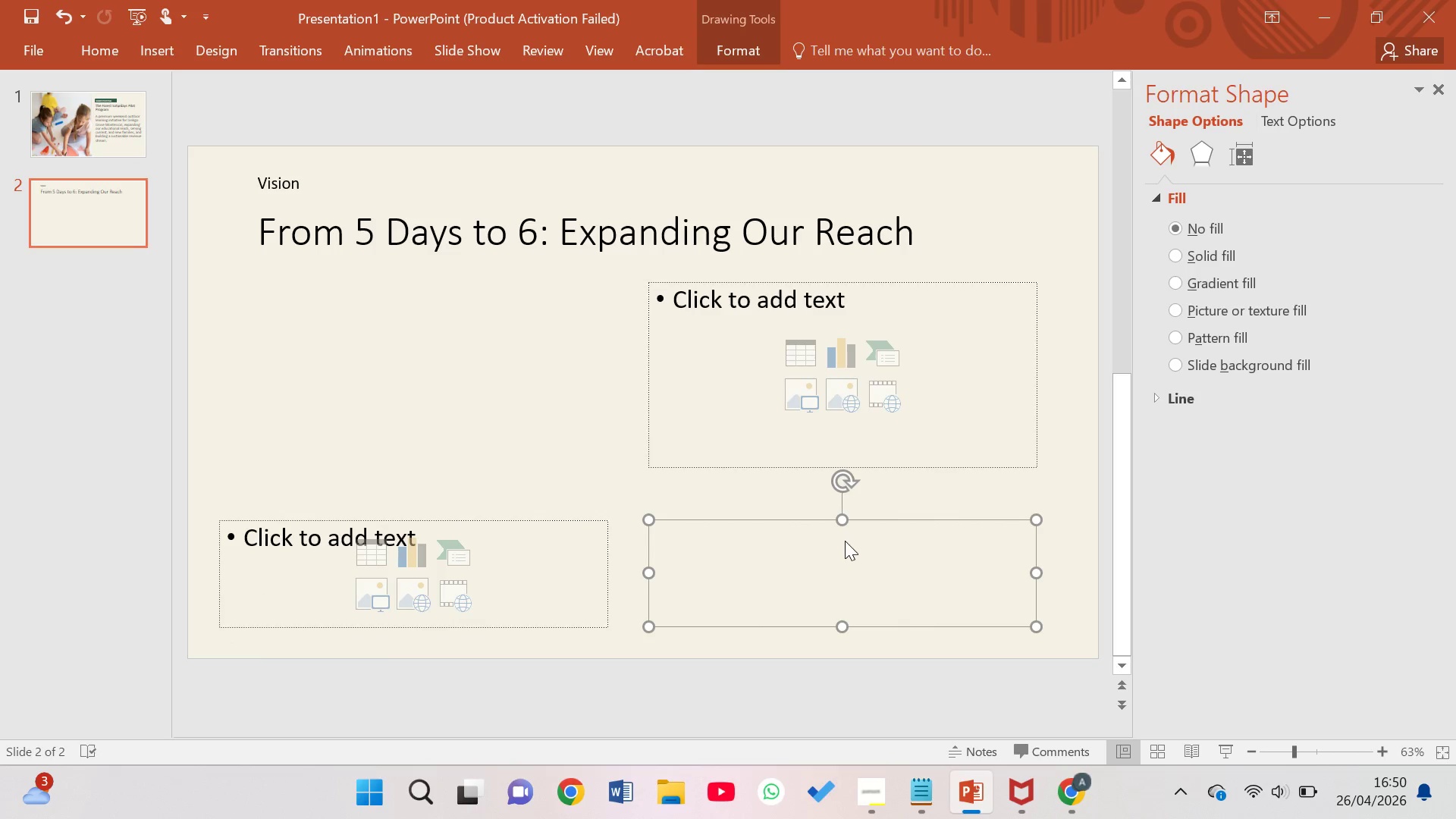 
left_click_drag(start_coordinate=[843, 522], to_coordinate=[843, 539])
 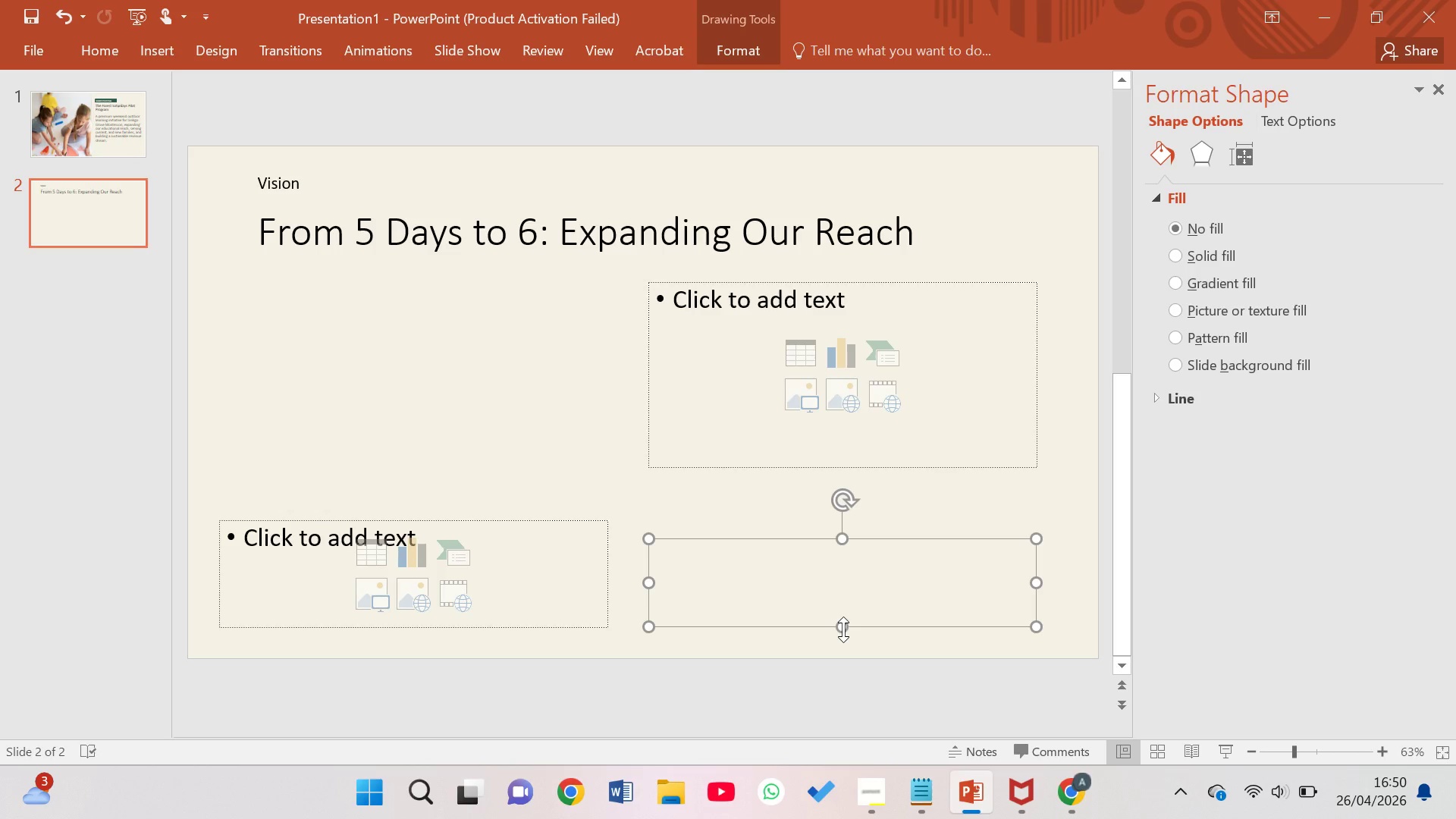 
left_click_drag(start_coordinate=[843, 629], to_coordinate=[845, 639])
 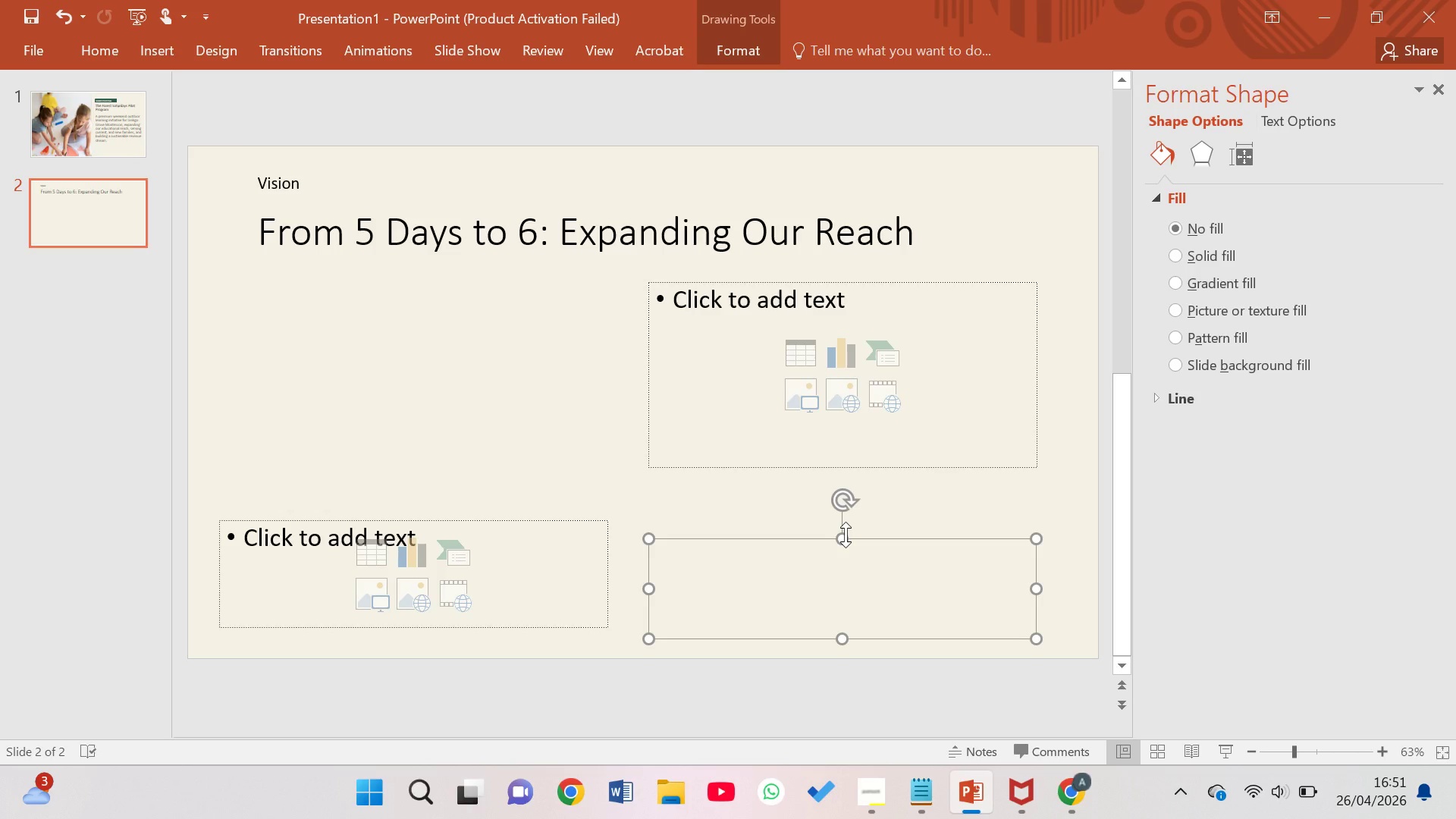 
left_click_drag(start_coordinate=[846, 535], to_coordinate=[846, 549])
 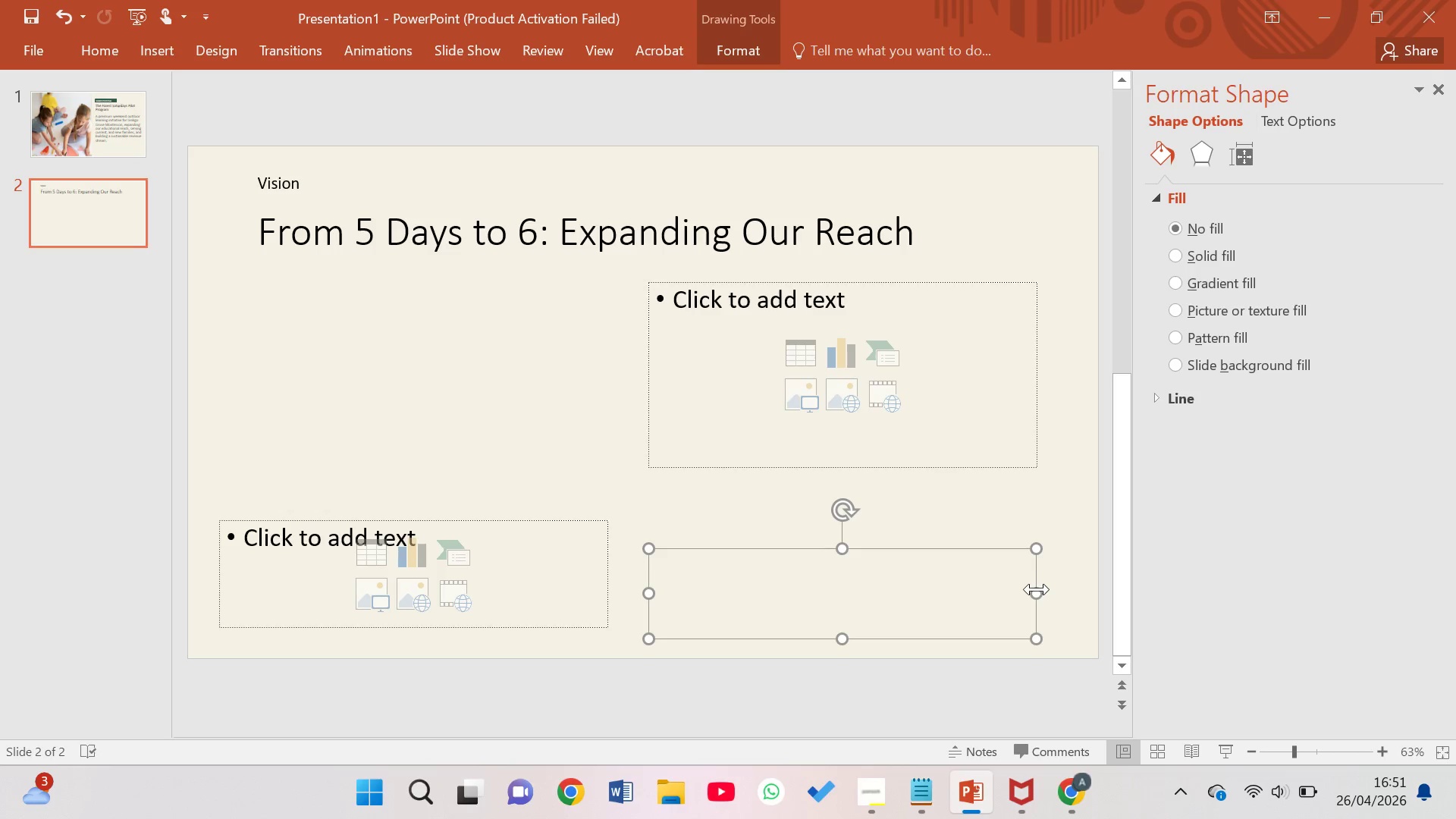 
left_click_drag(start_coordinate=[1037, 595], to_coordinate=[1042, 596])
 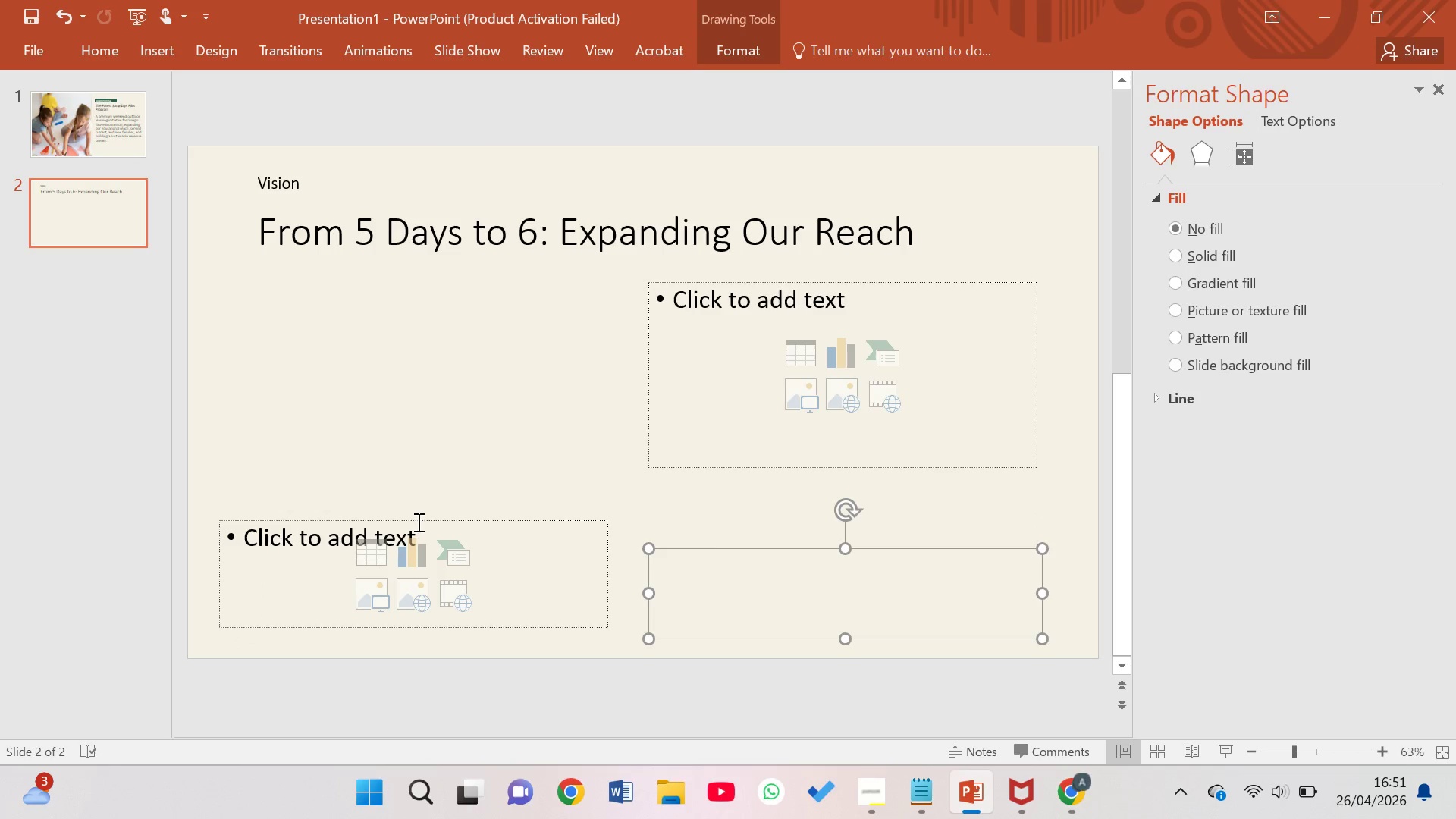 
left_click([350, 572])
 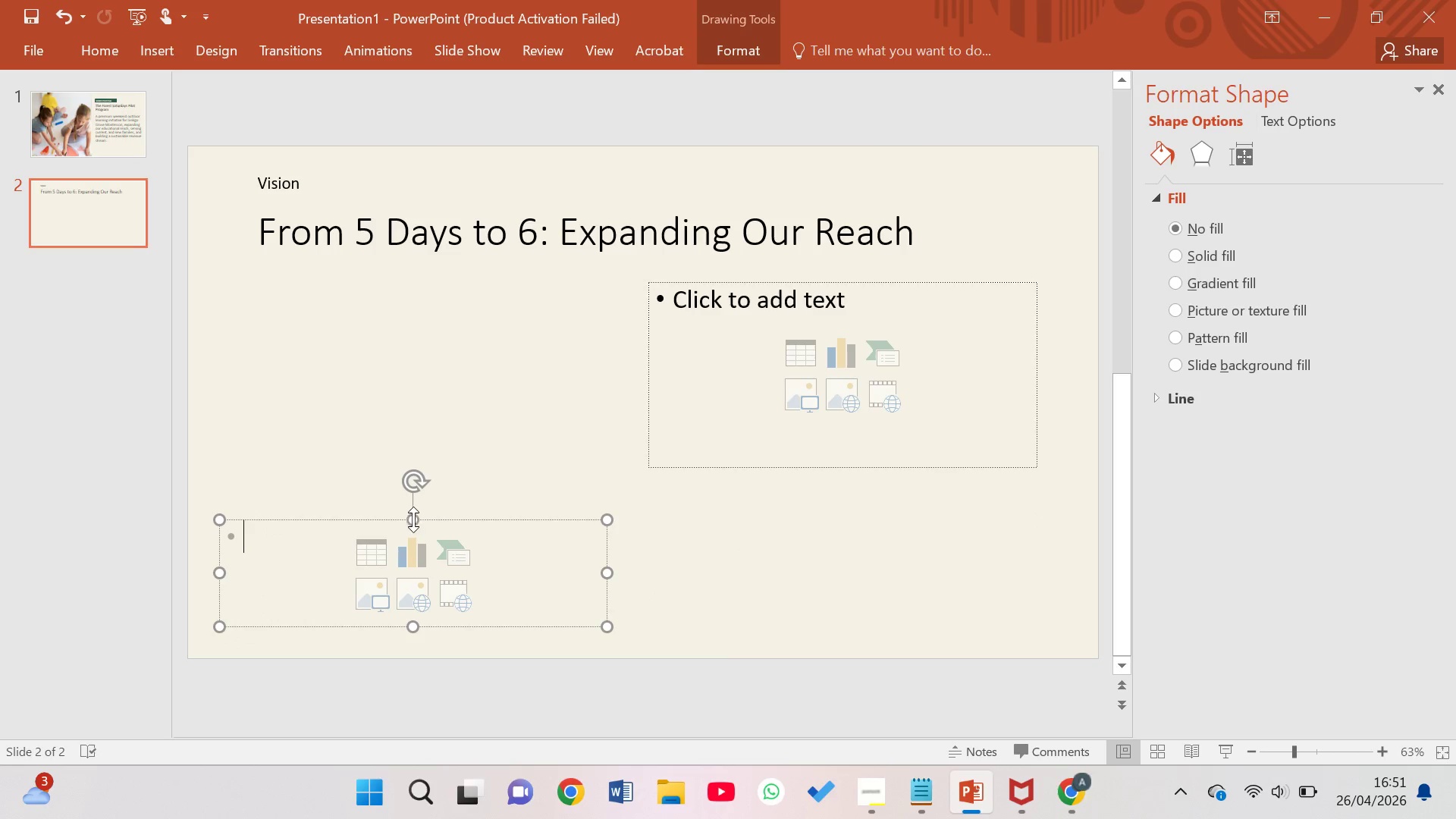 
left_click_drag(start_coordinate=[413, 520], to_coordinate=[422, 538])
 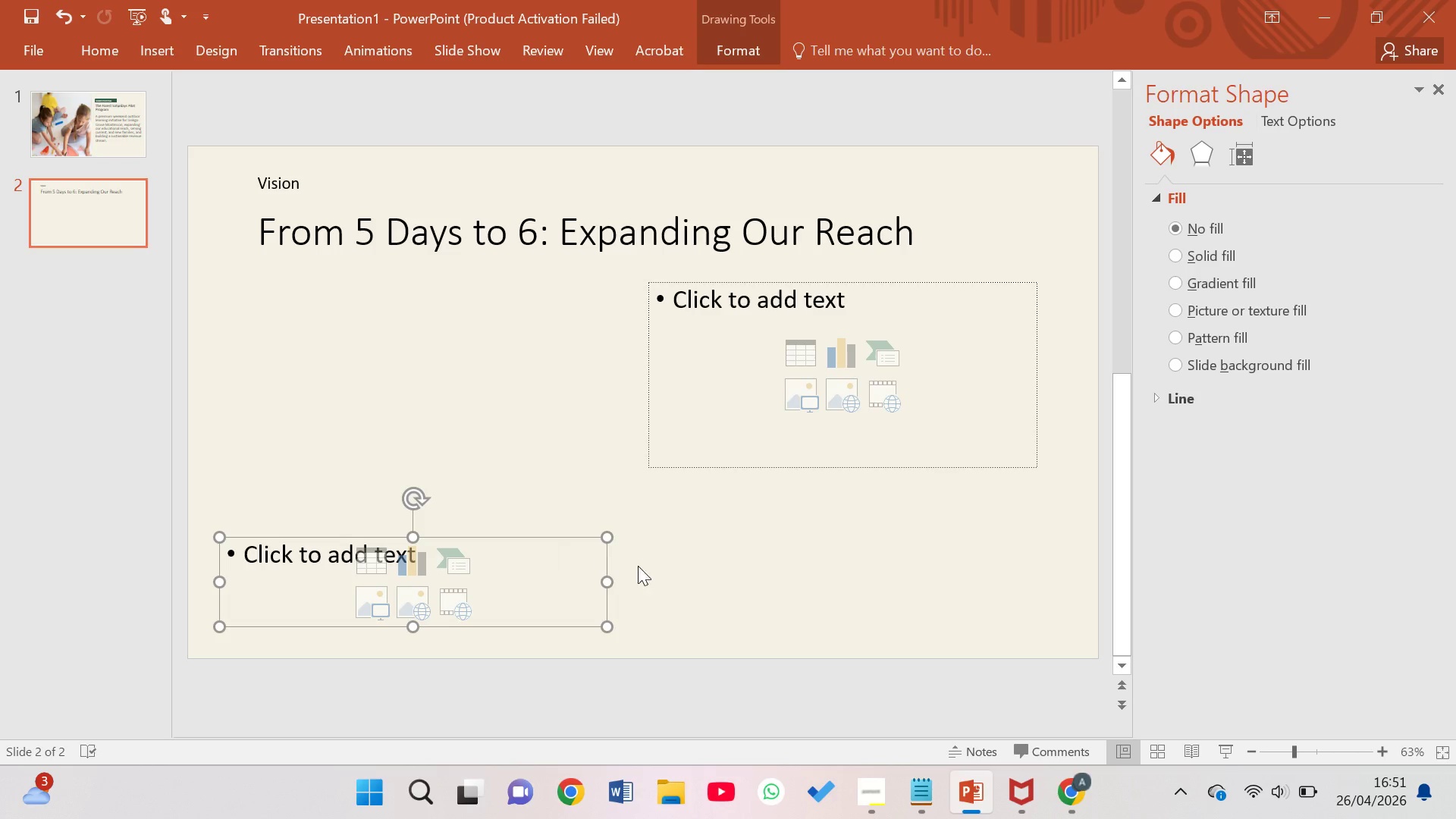 
left_click([681, 579])
 